 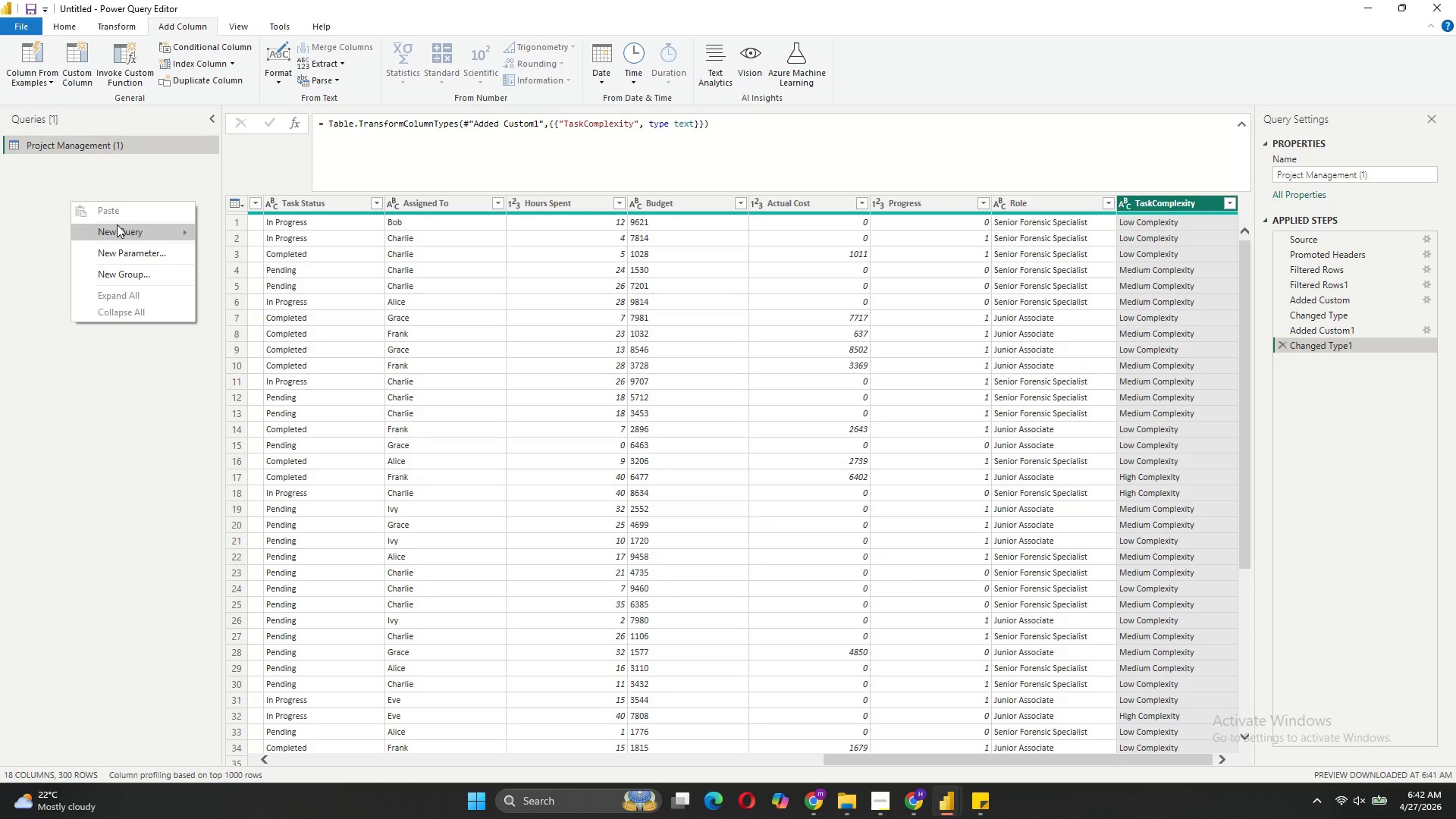 
left_click([807, 202])
 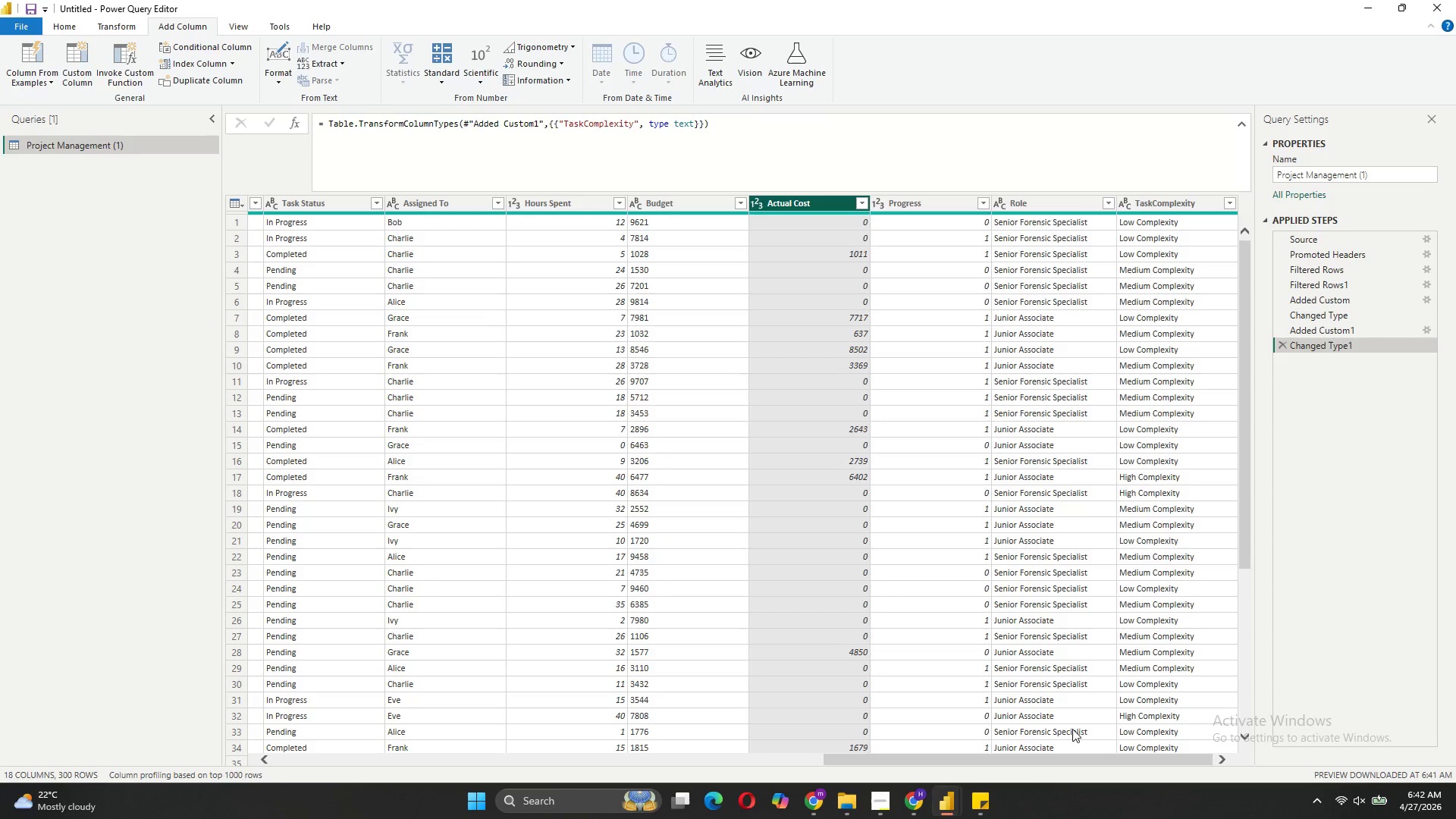 
left_click_drag(start_coordinate=[1044, 758], to_coordinate=[588, 717])
 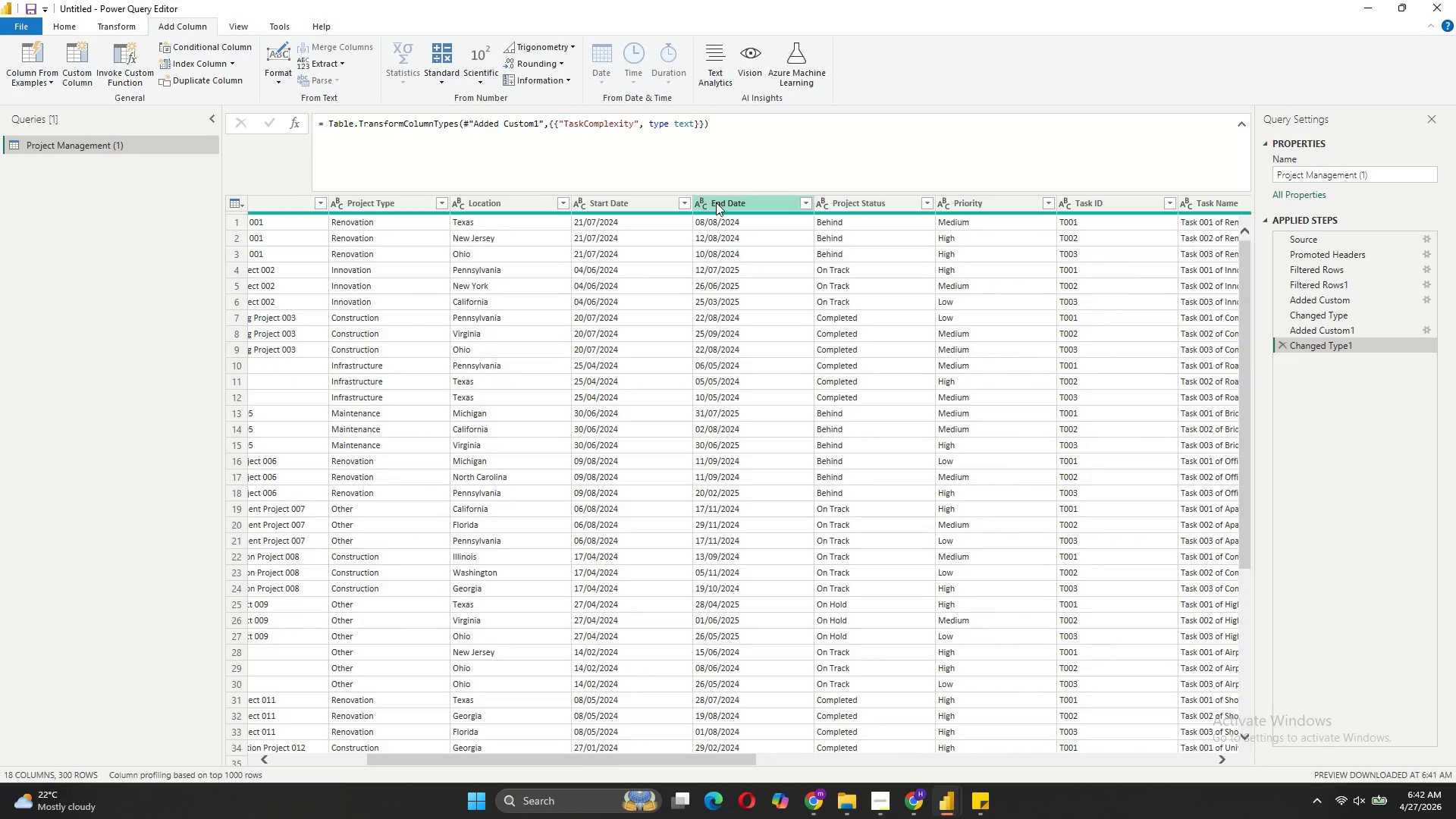 
left_click([716, 209])
 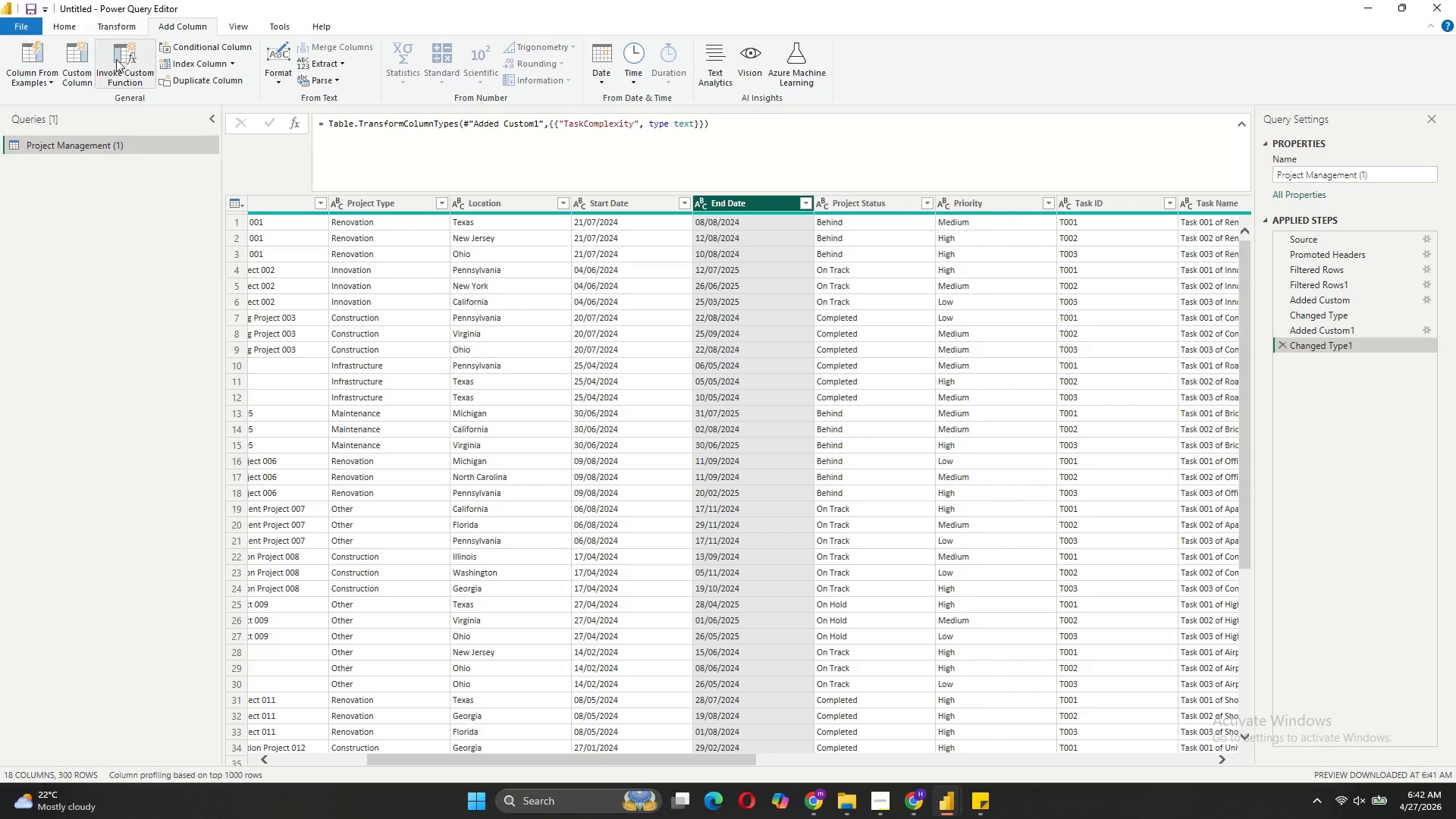 
left_click([100, 24])
 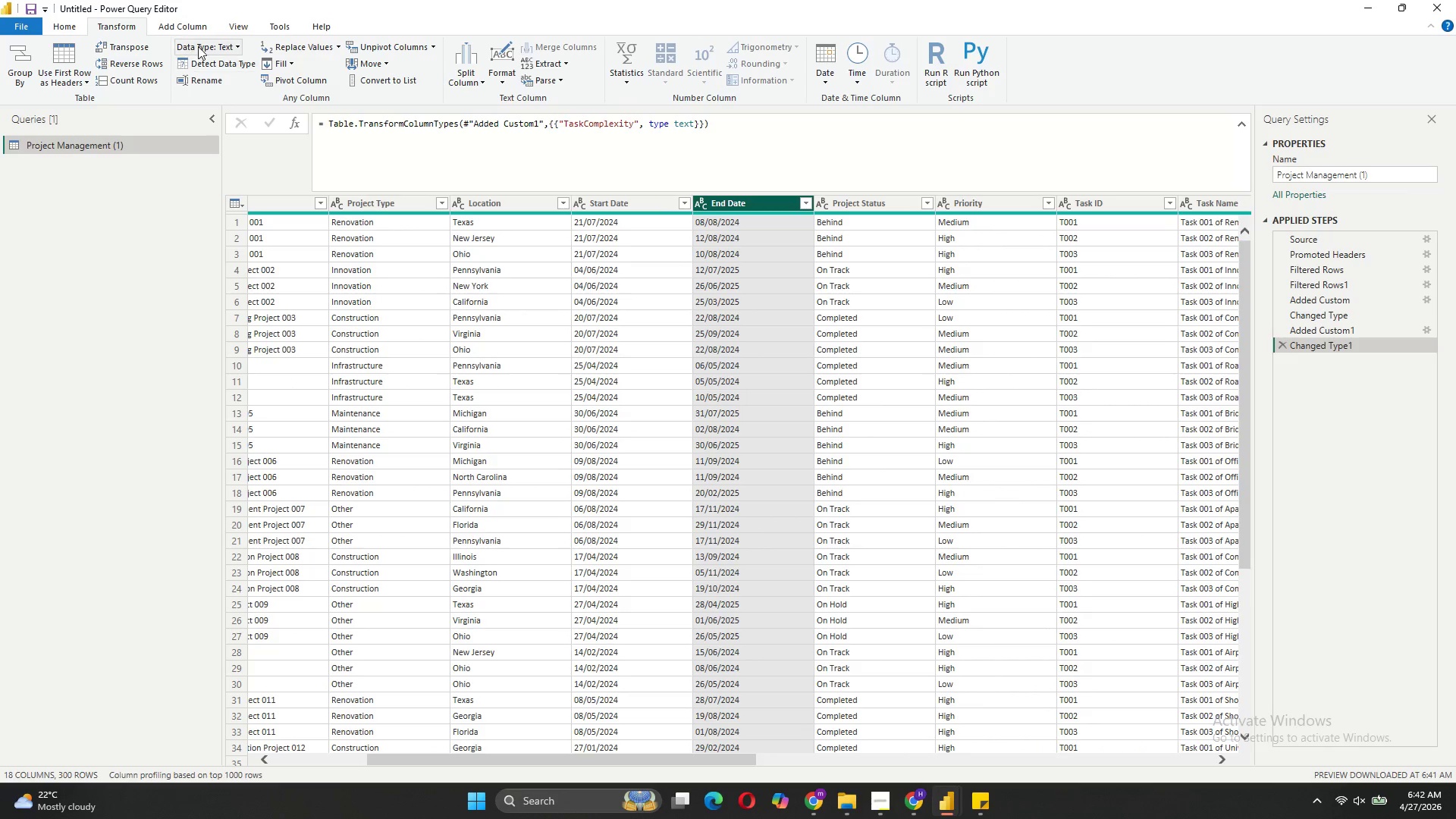 
left_click([200, 46])
 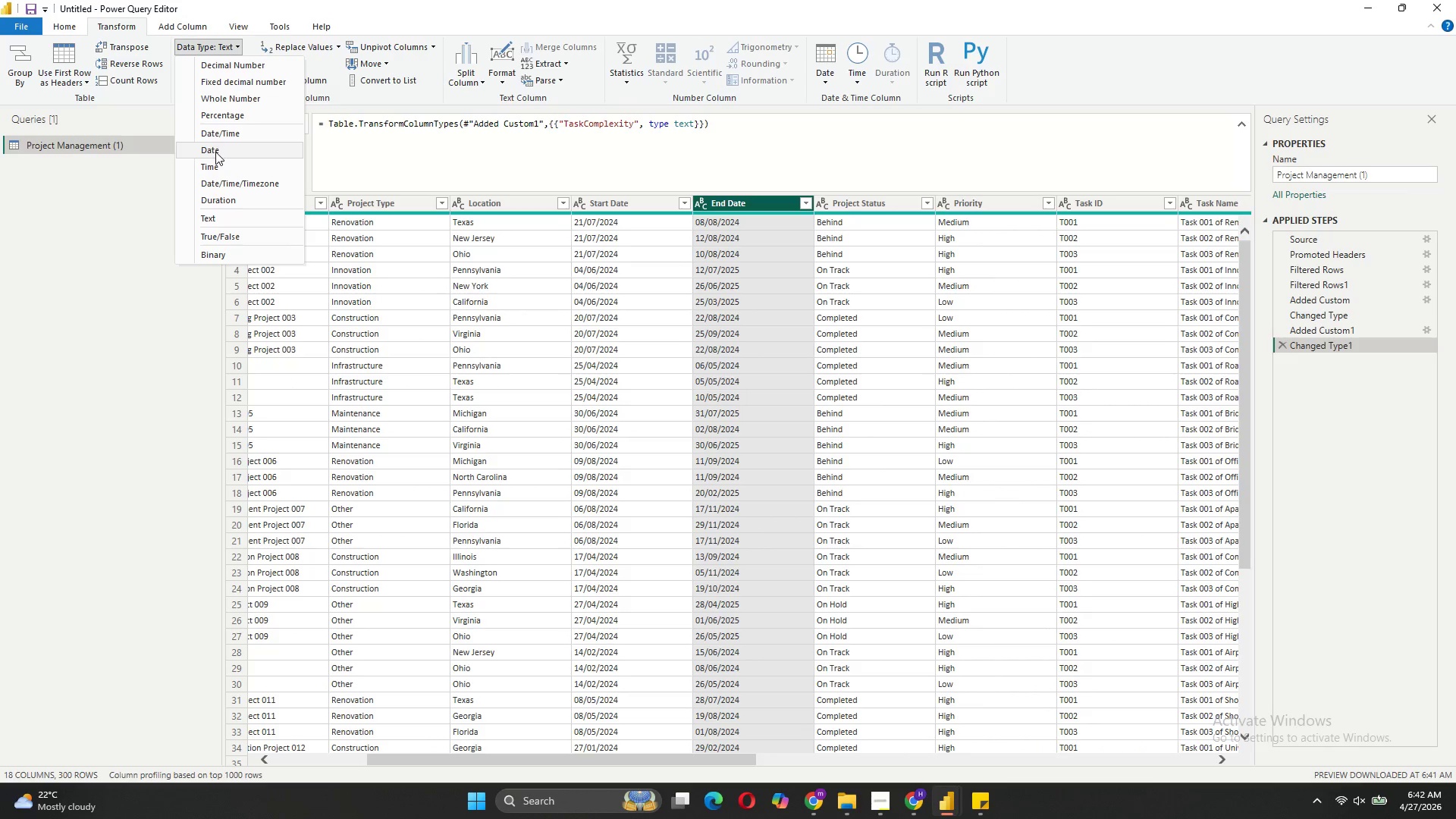 
left_click([215, 152])
 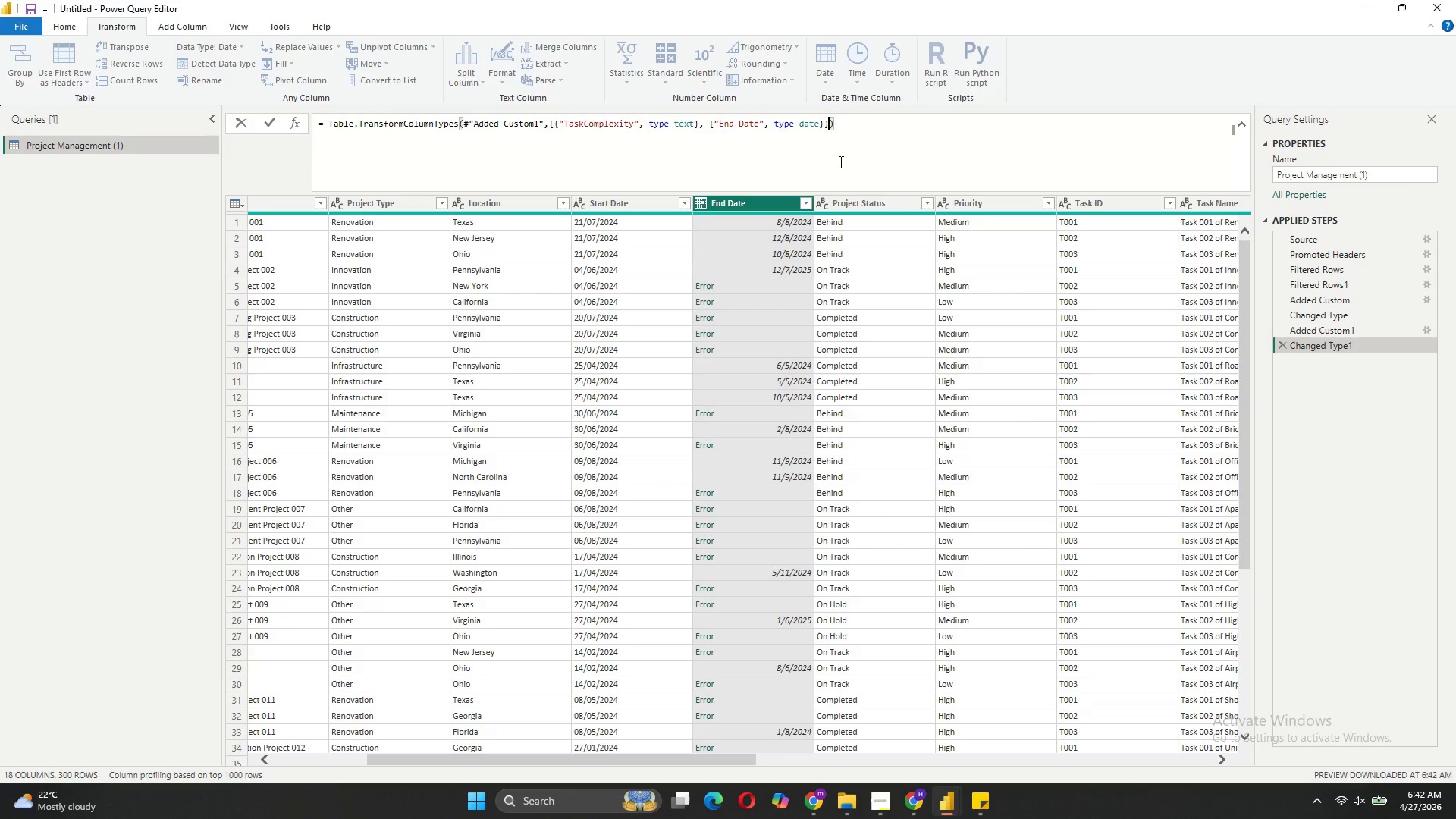 
wait(5.3)
 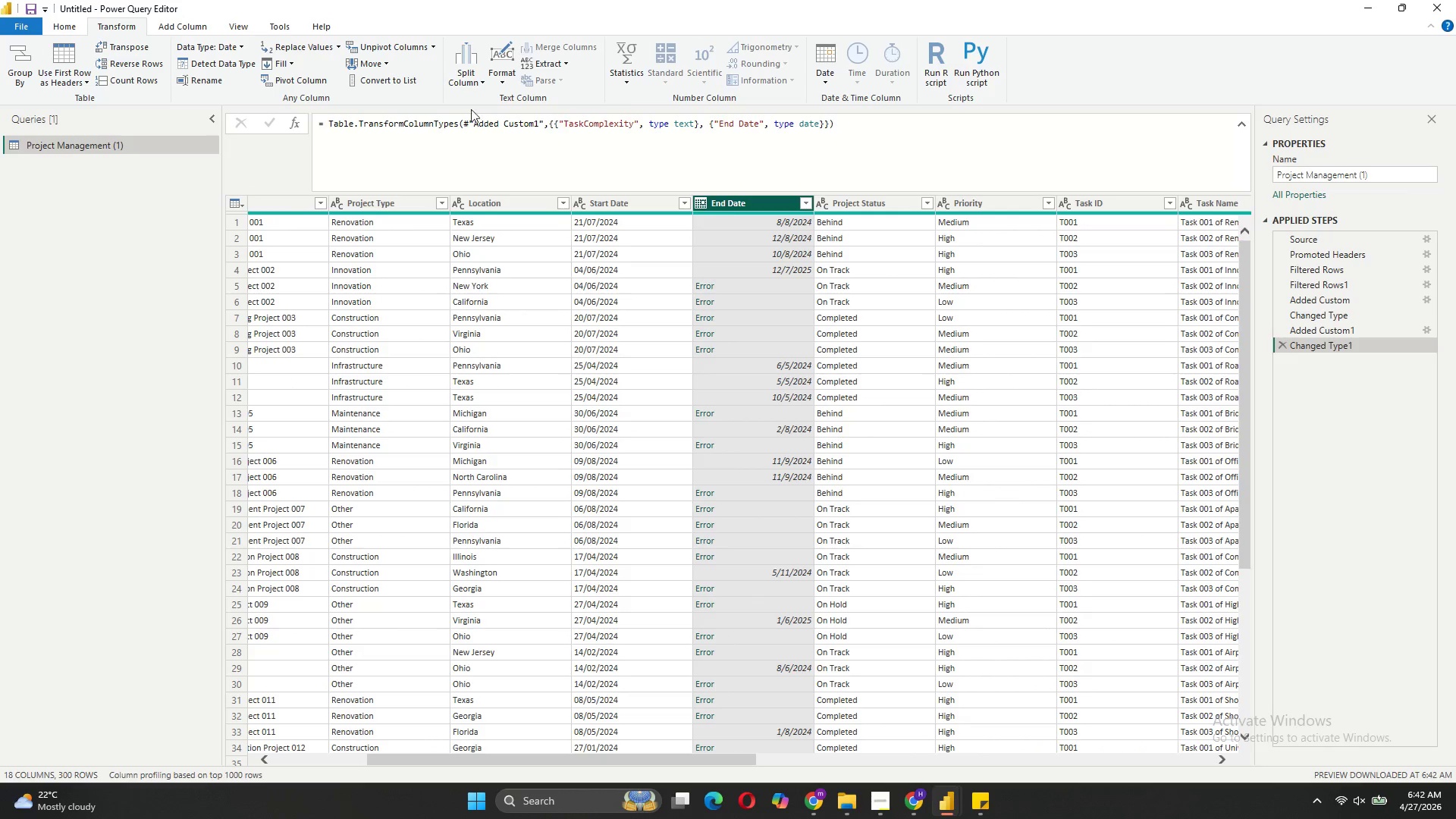 
type(, "en-GB)
 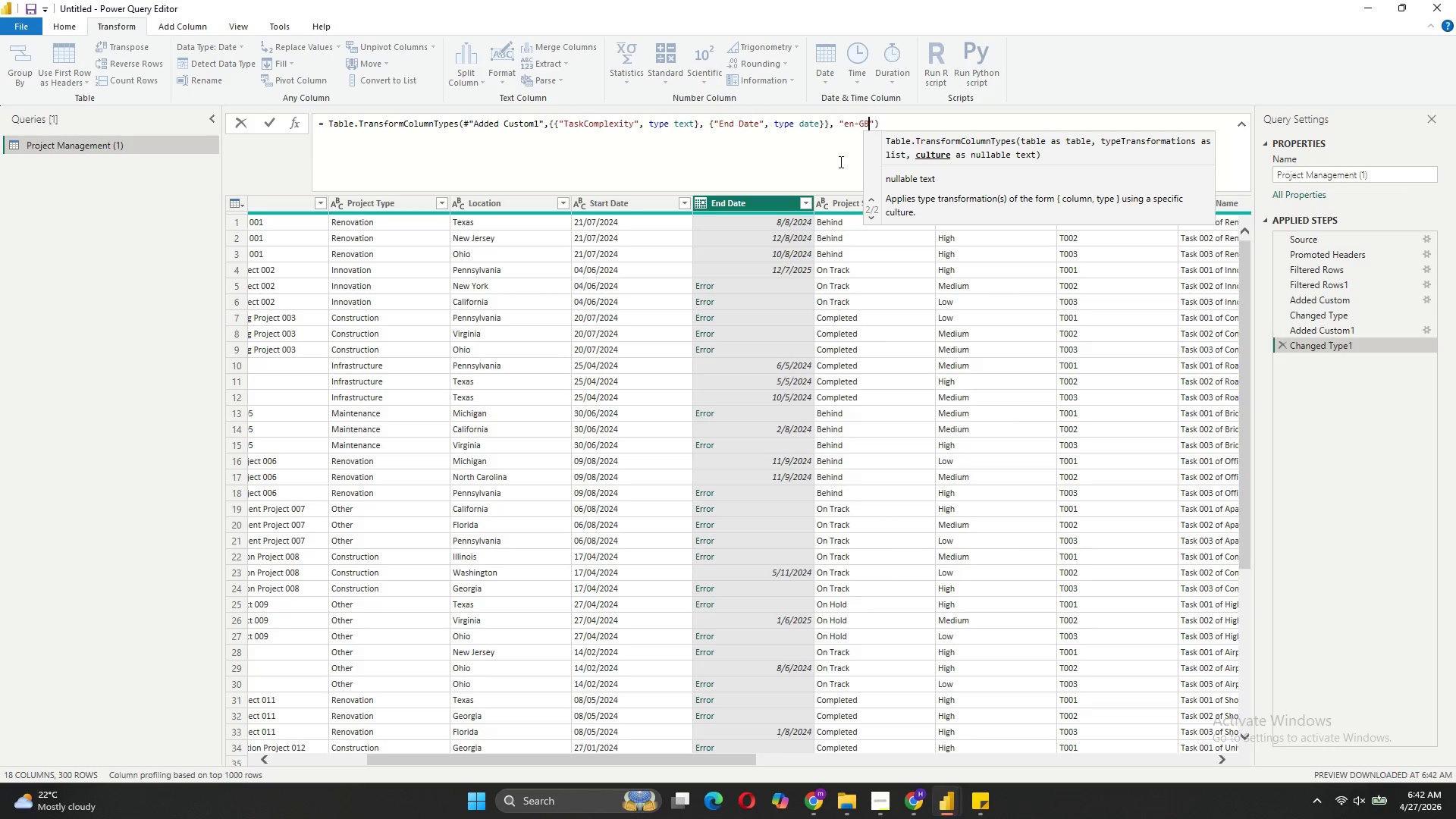 
key(Enter)
 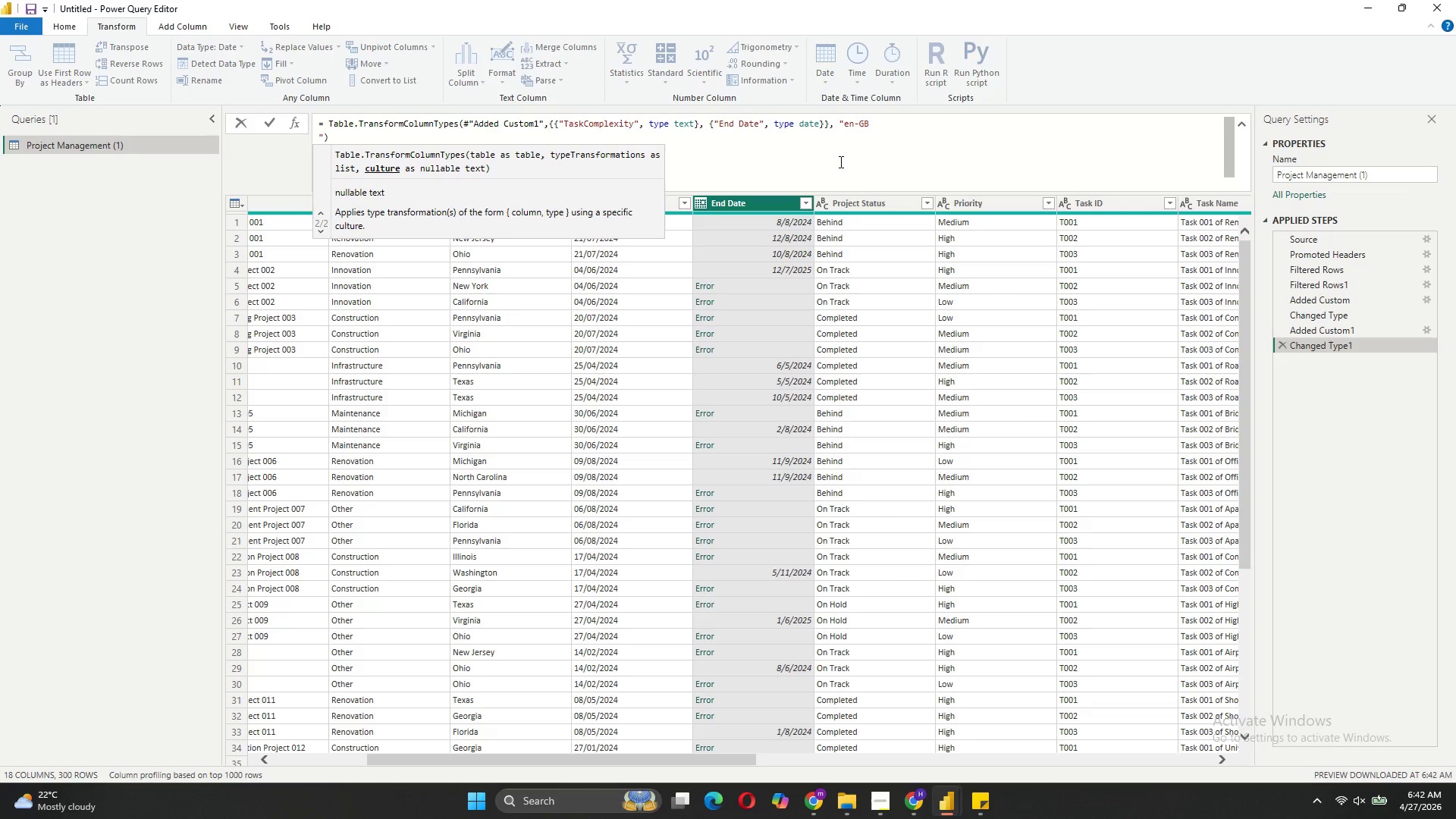 
key(Backspace)
 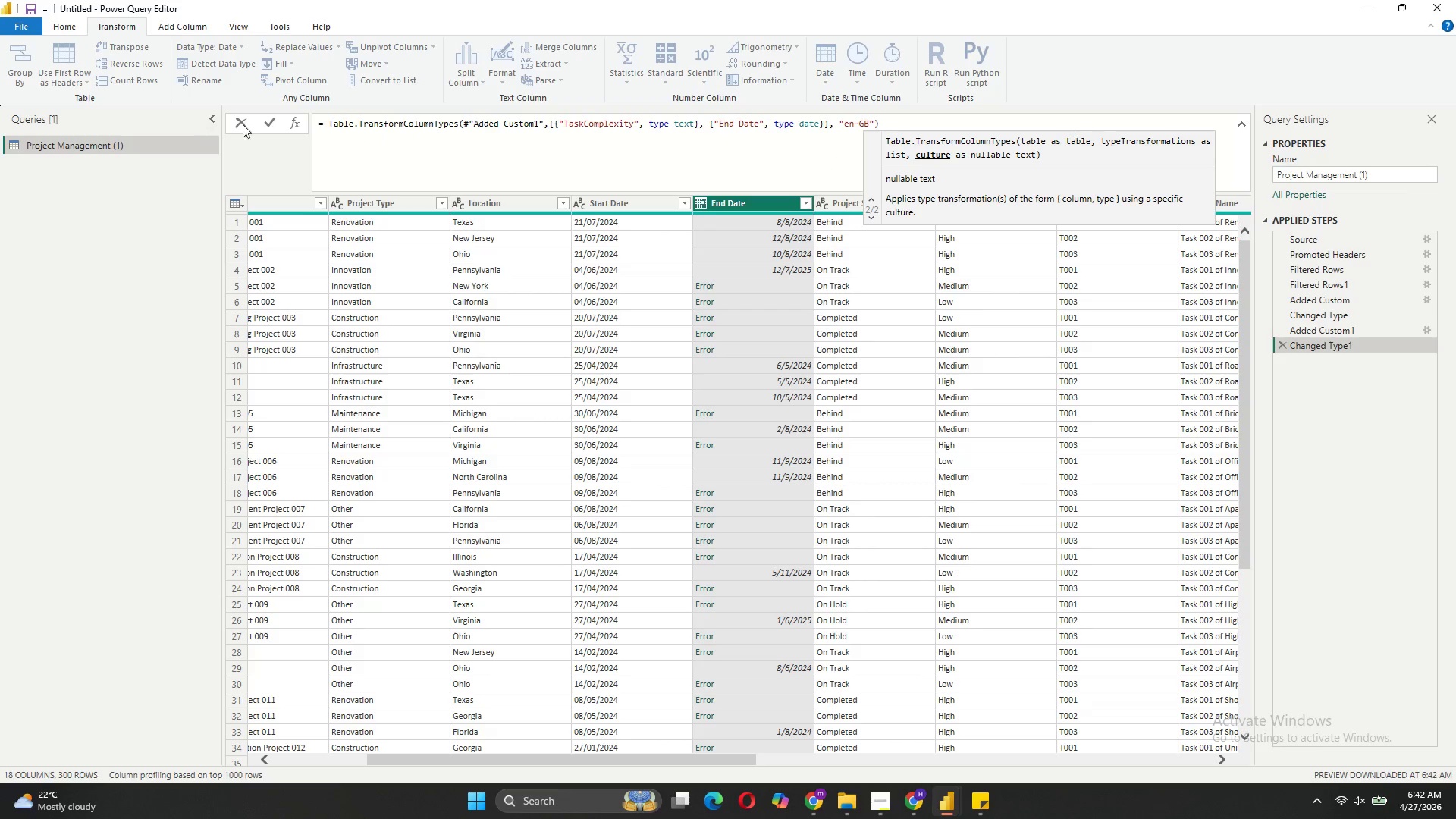 
left_click([271, 122])
 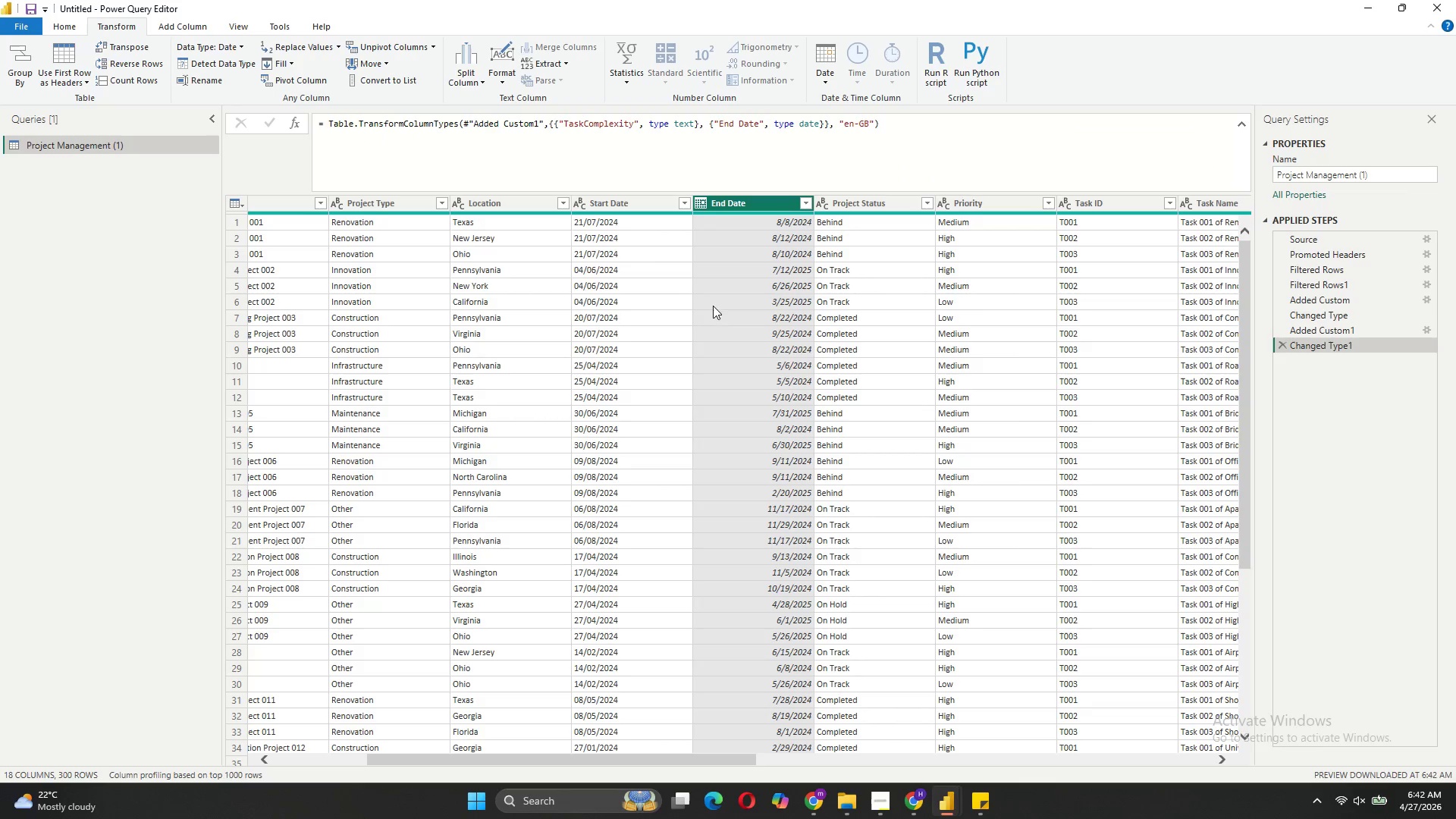 
left_click([631, 206])
 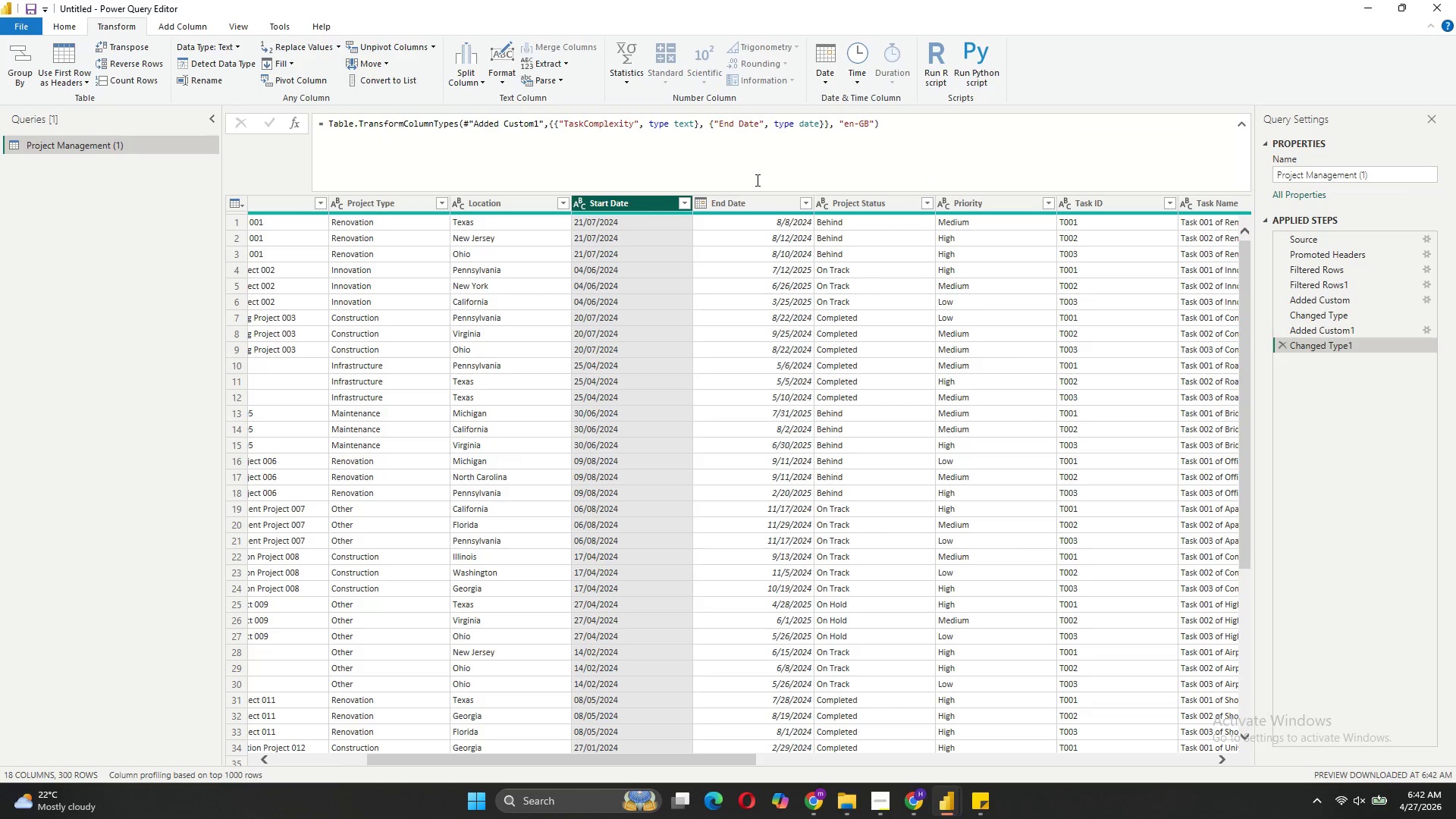 
left_click([621, 196])
 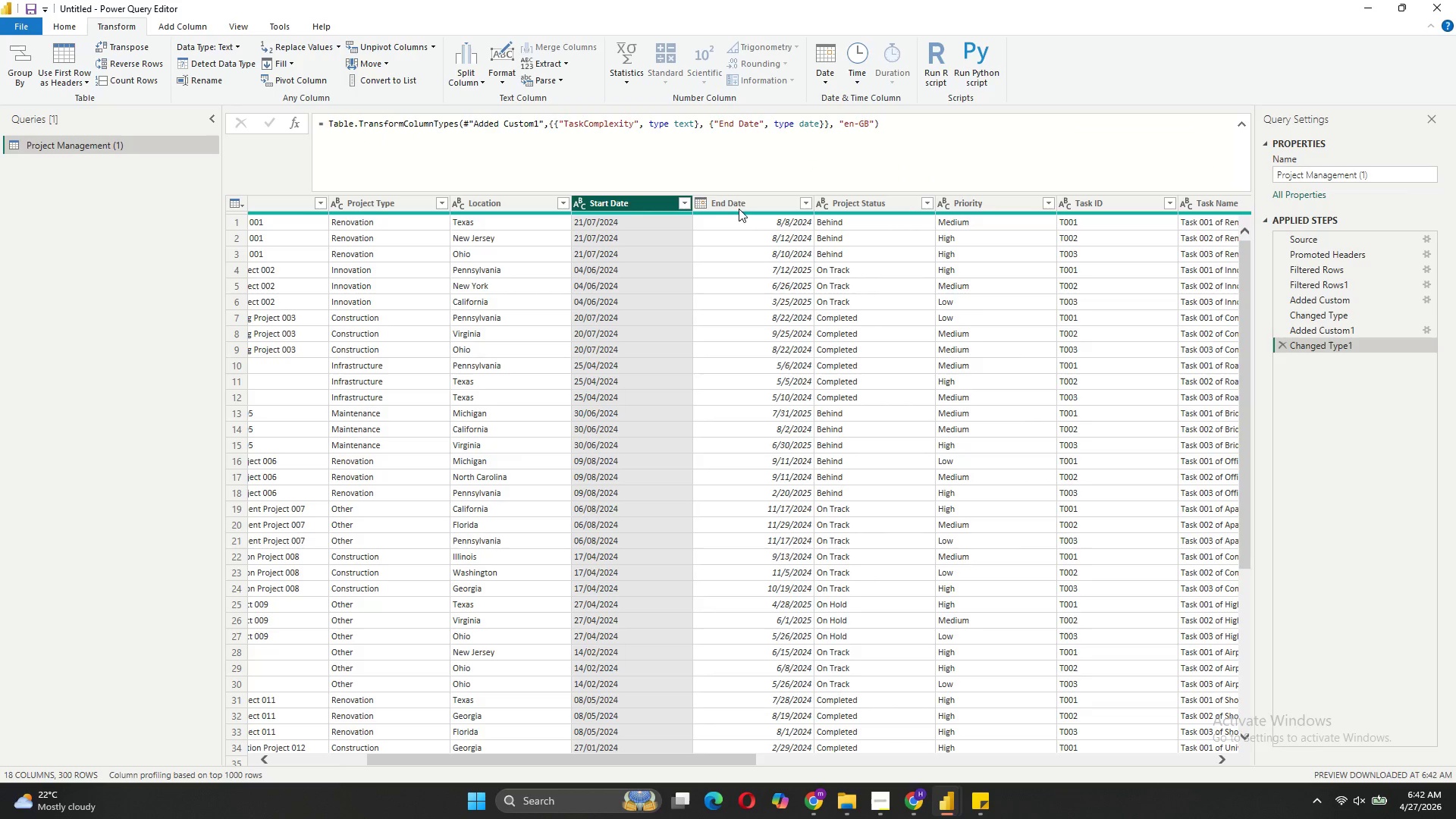 
left_click([739, 204])
 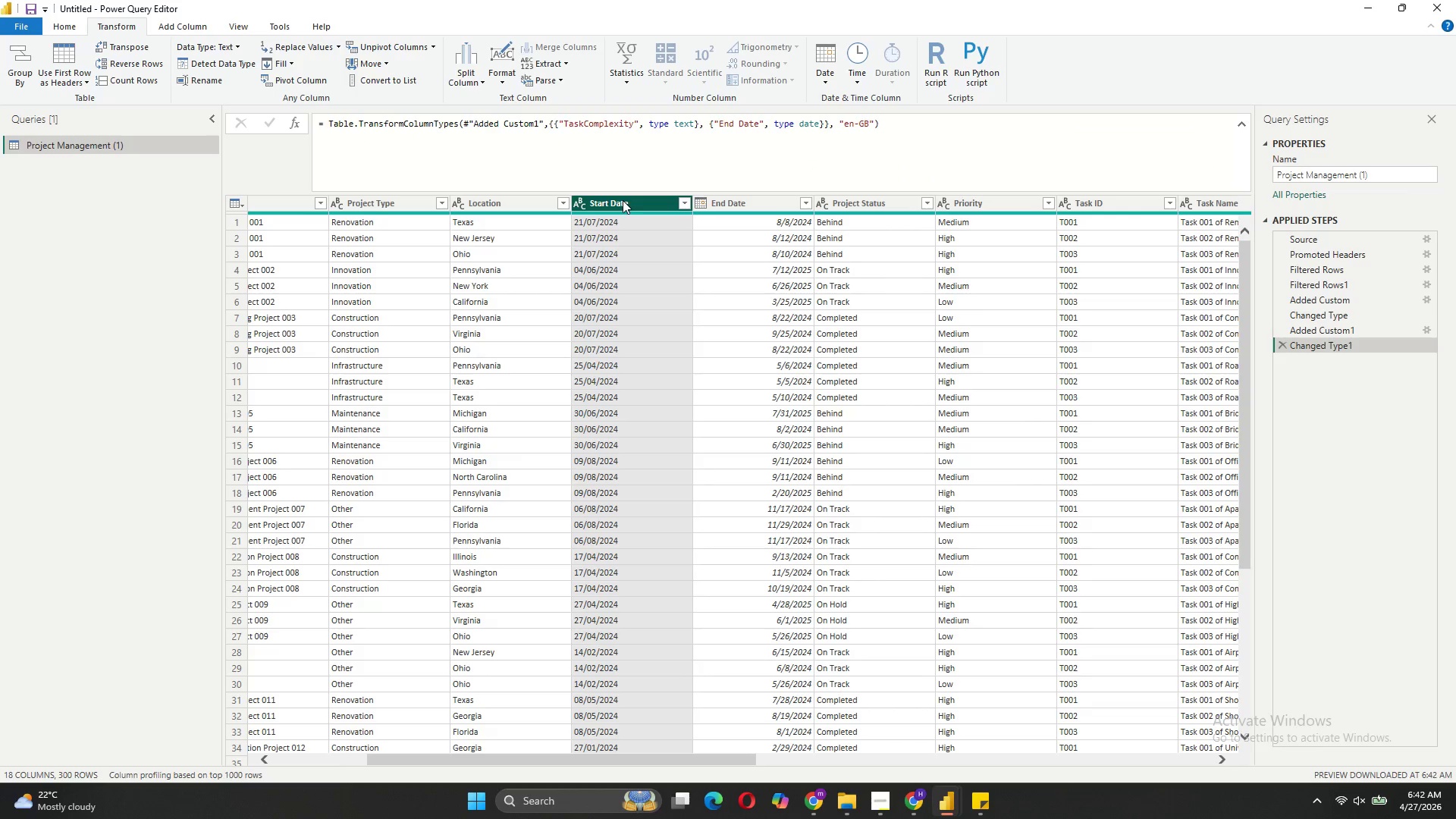 
triple_click([614, 208])
 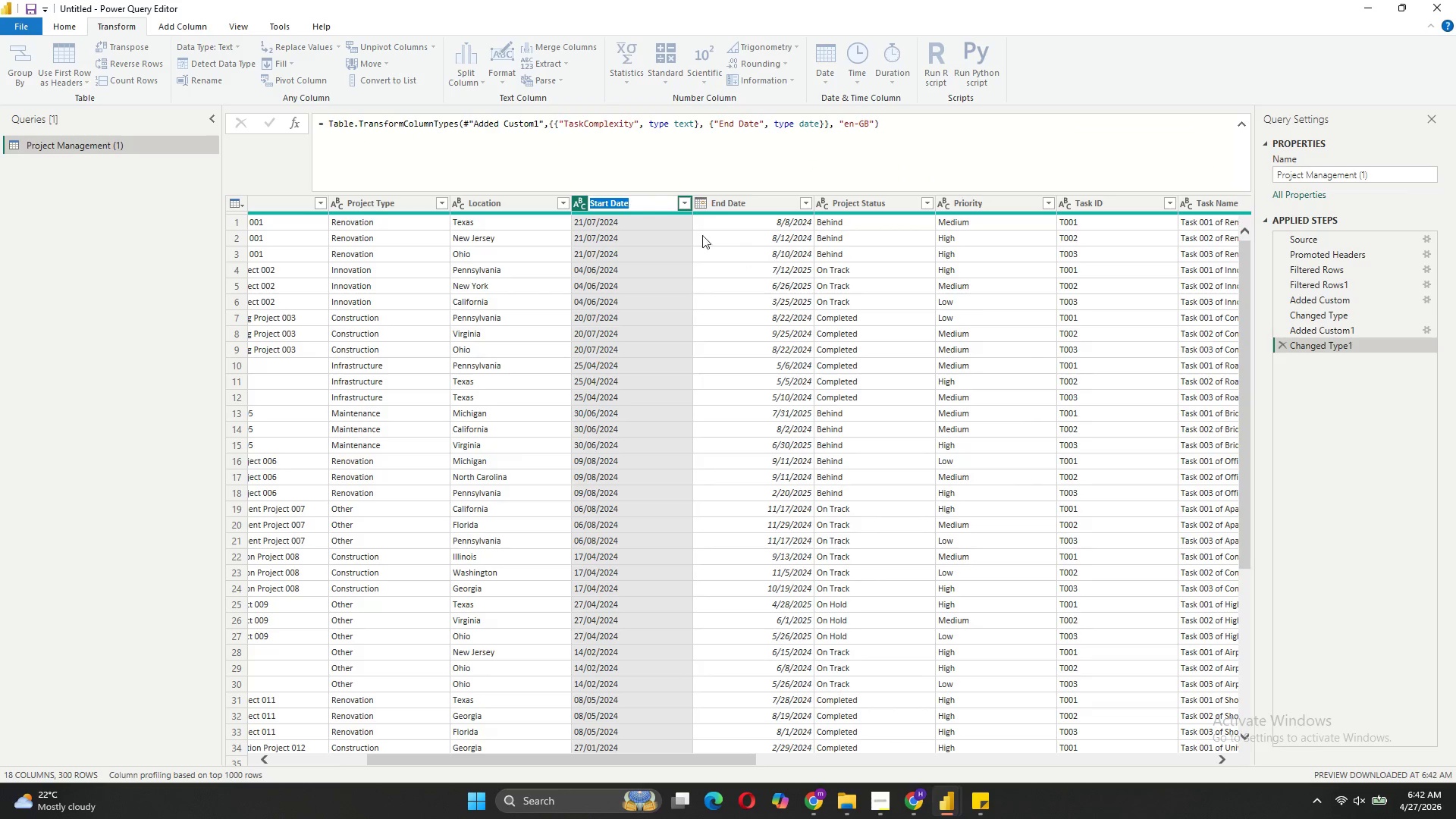 
left_click([651, 206])
 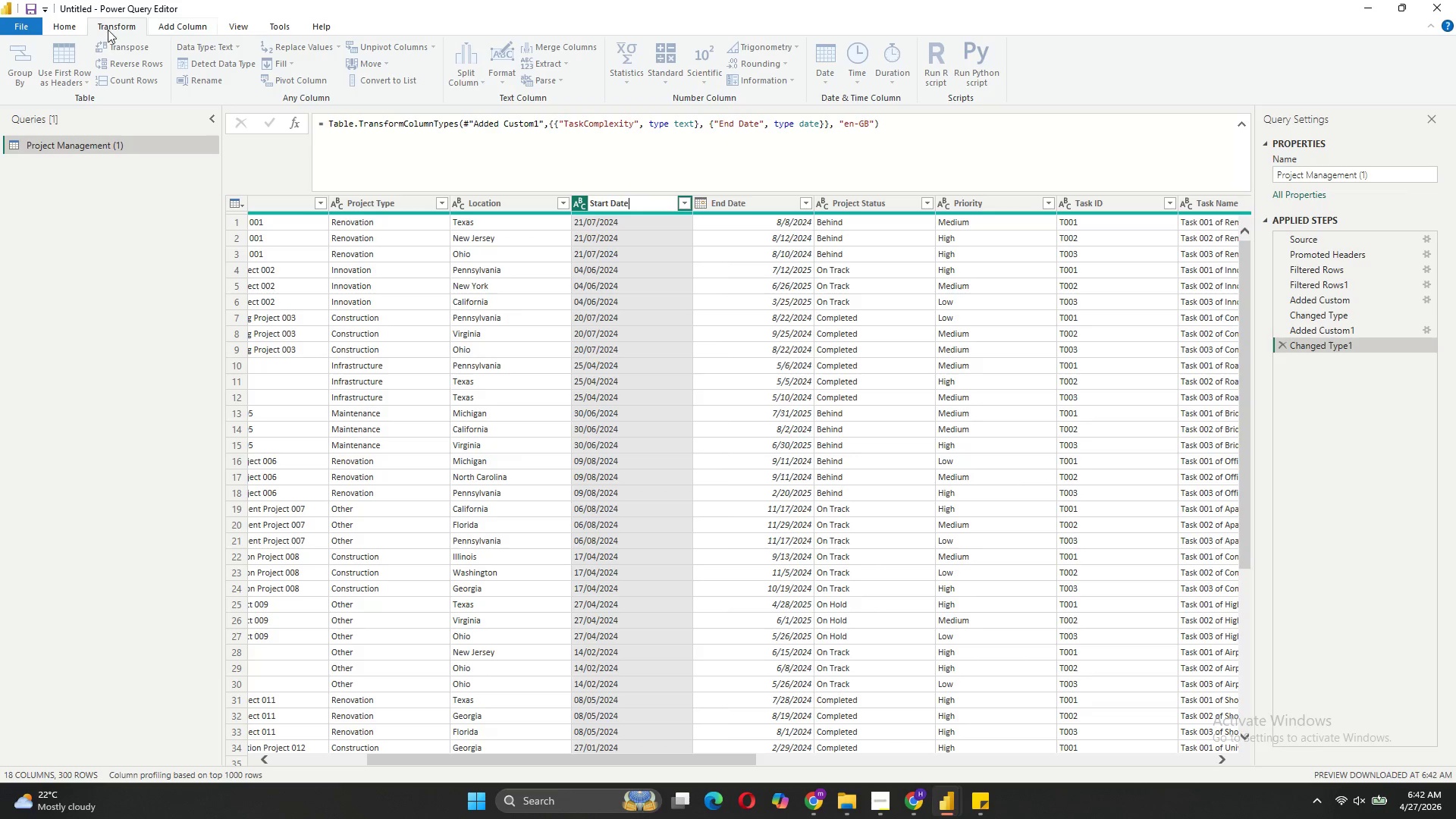 
left_click([644, 293])
 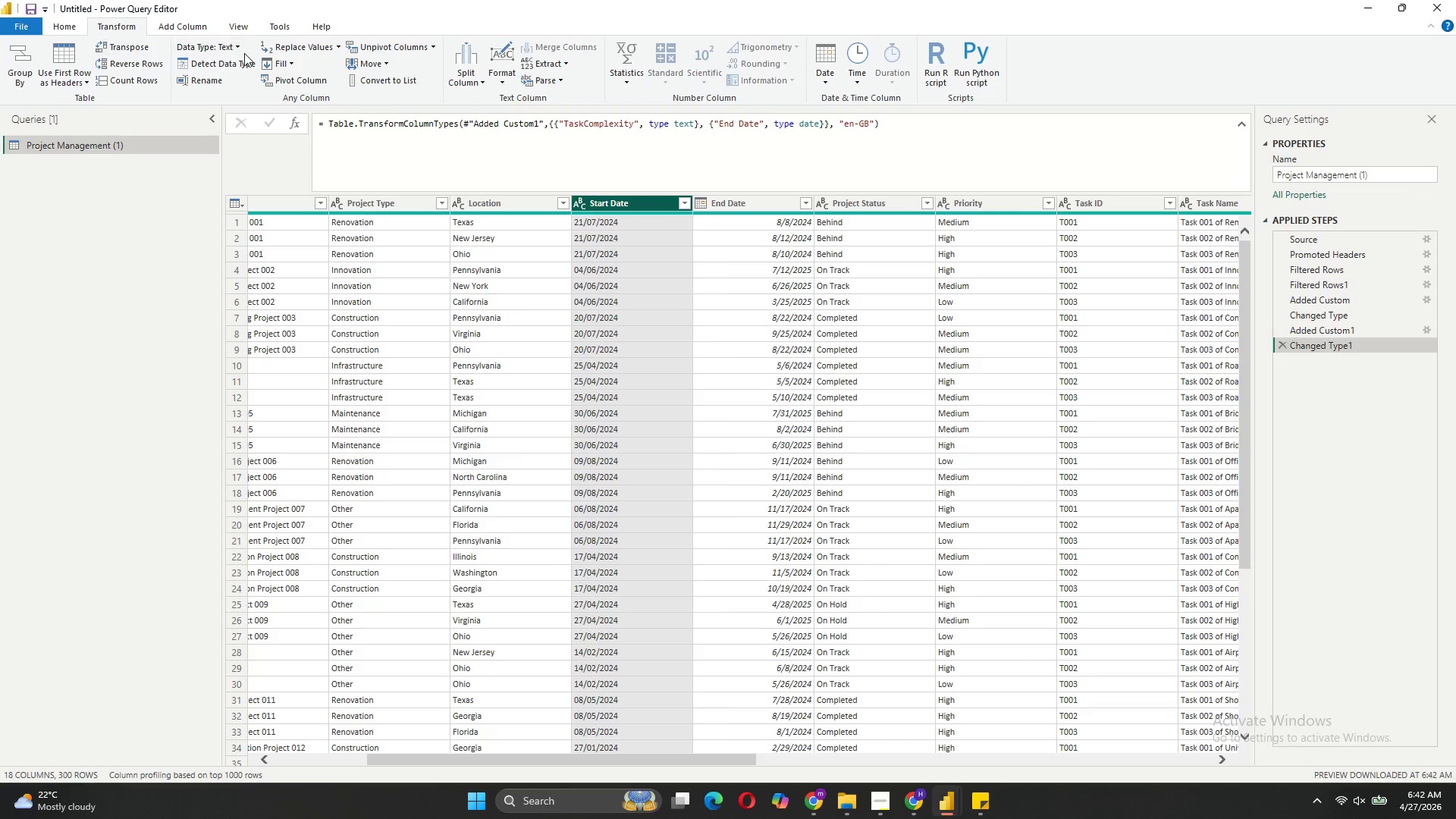 
left_click([236, 46])
 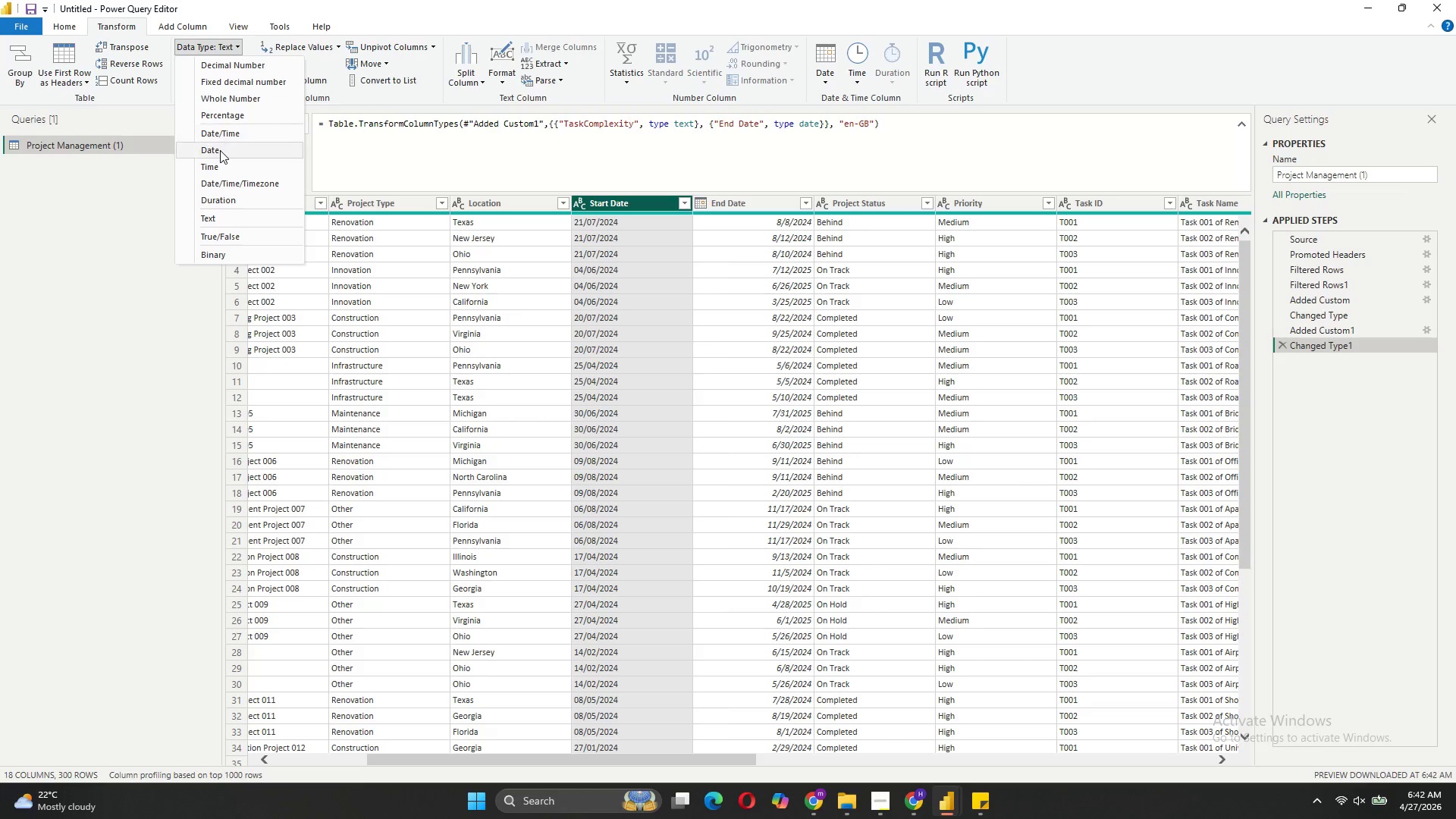 
left_click([220, 150])
 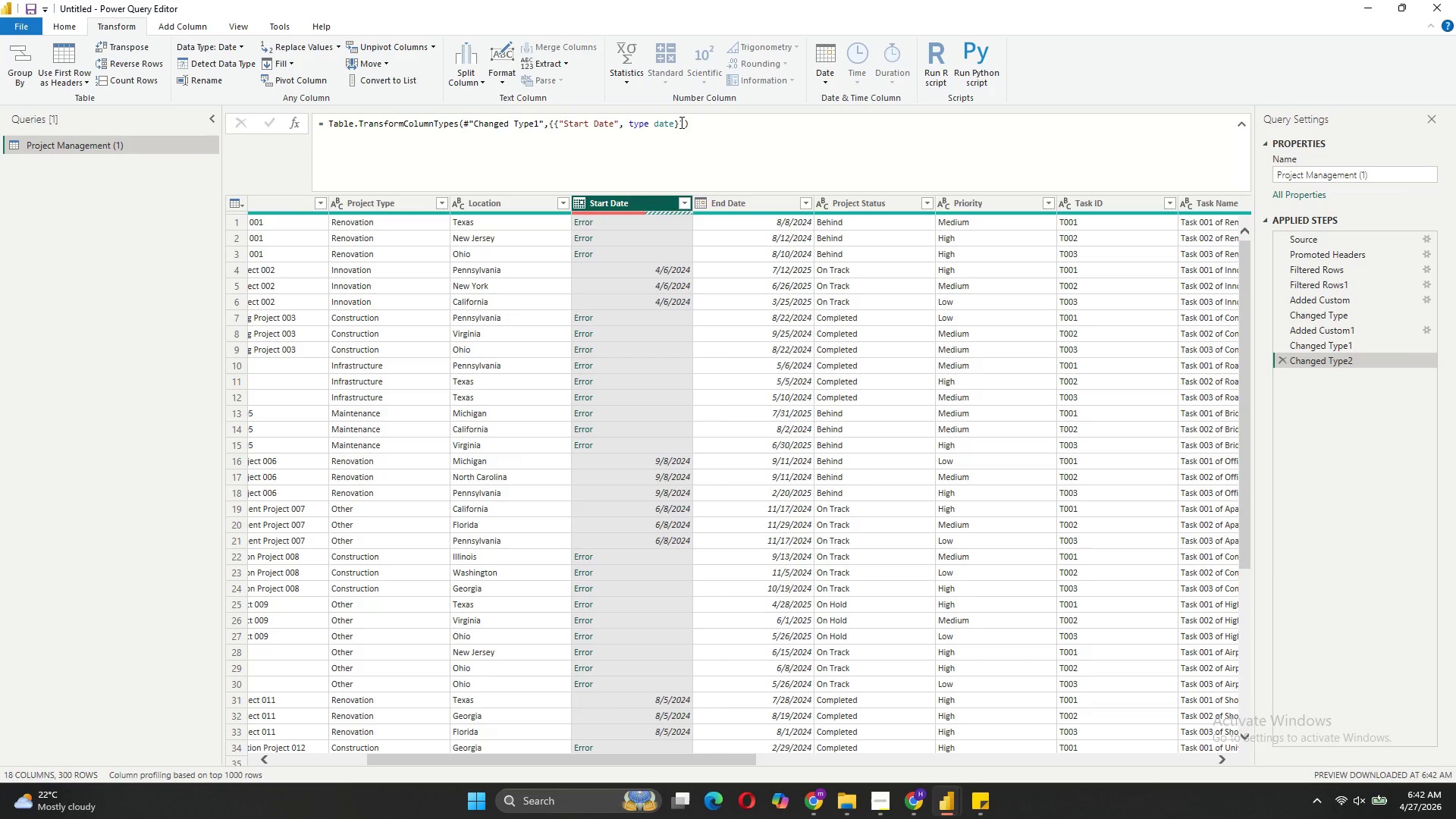 
left_click([683, 120])
 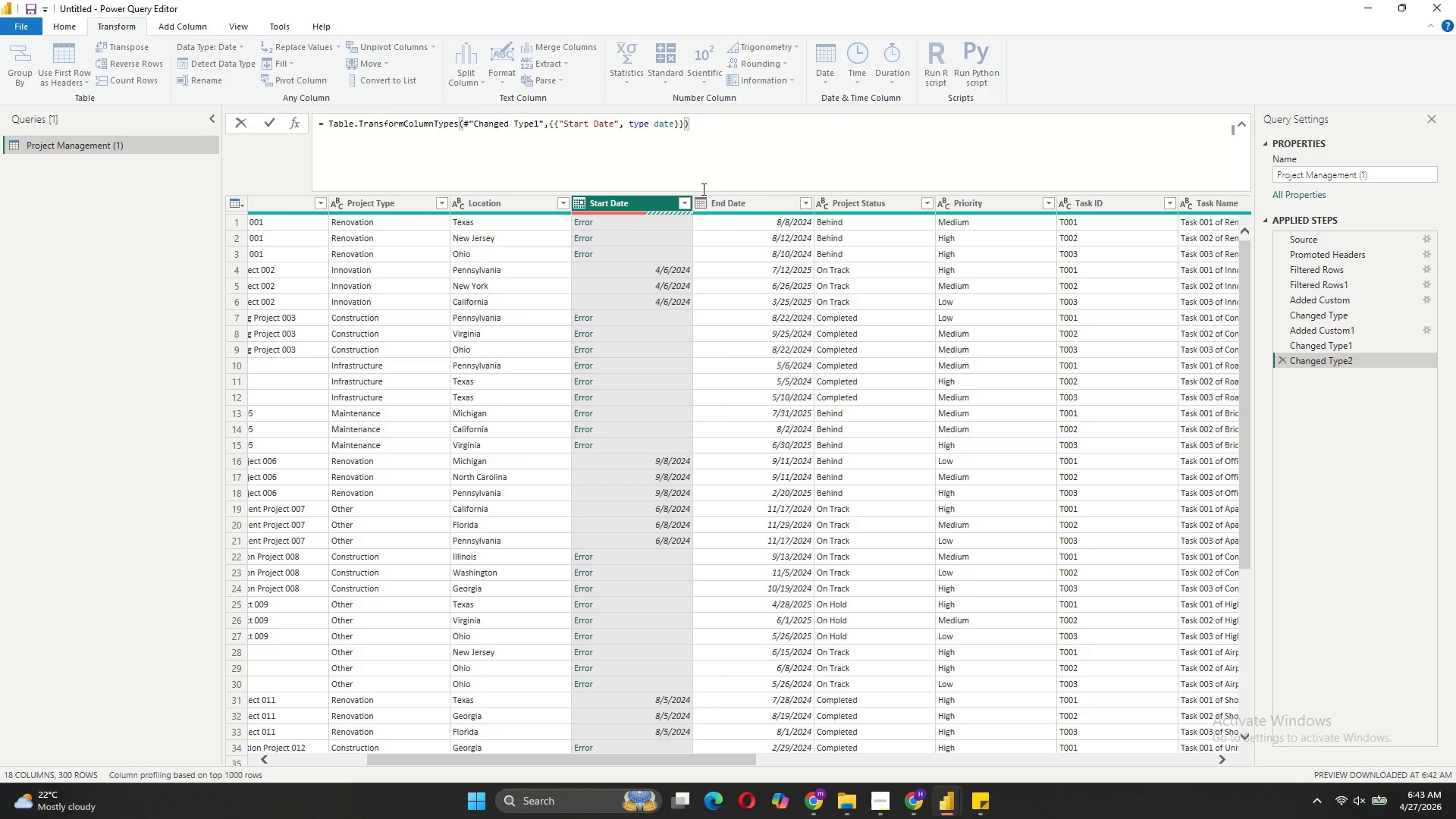 
type(,"en-GB)
 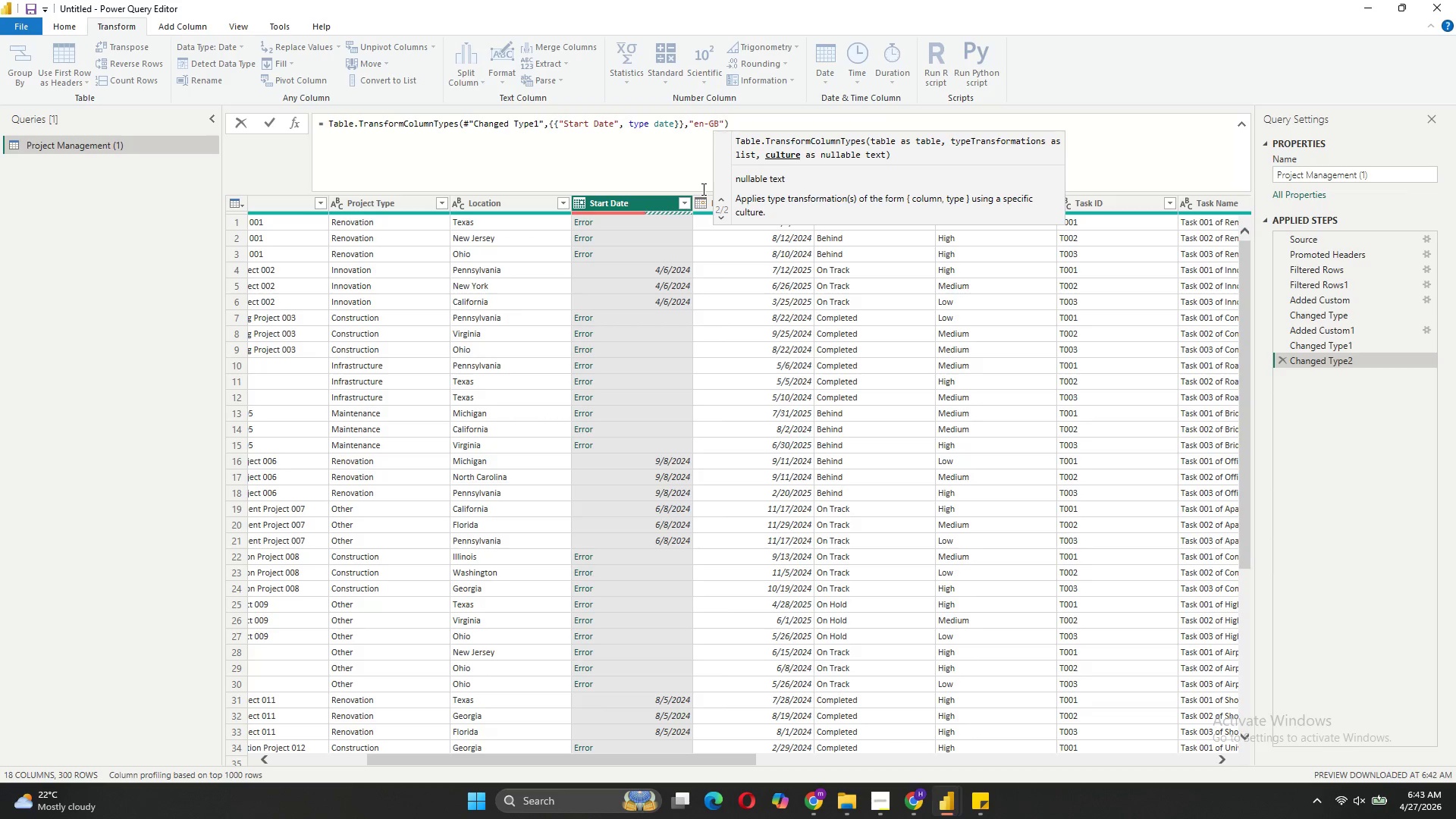 
left_click([268, 127])
 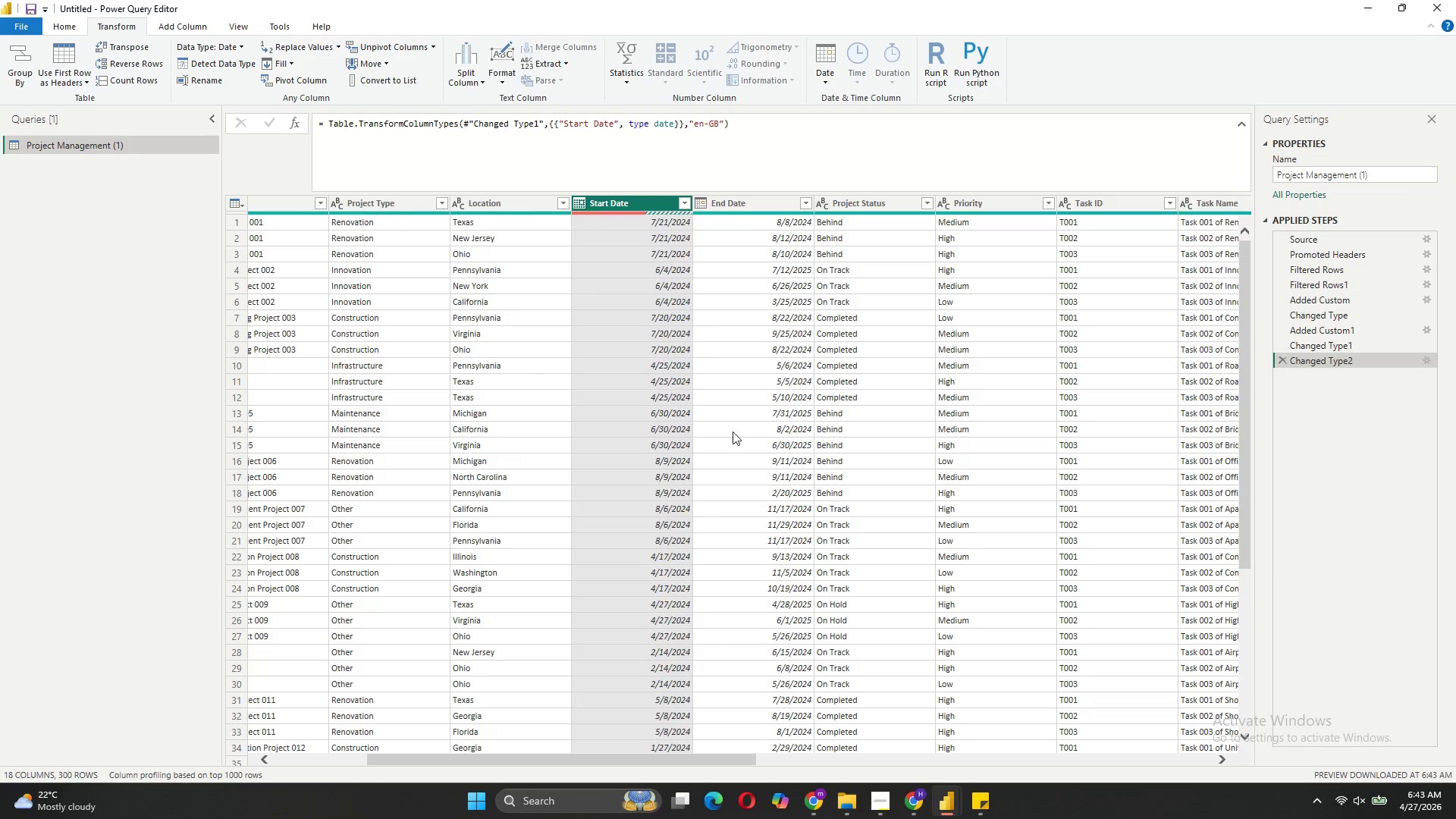 
scroll: coordinate [670, 378], scroll_direction: up, amount: 2.0
 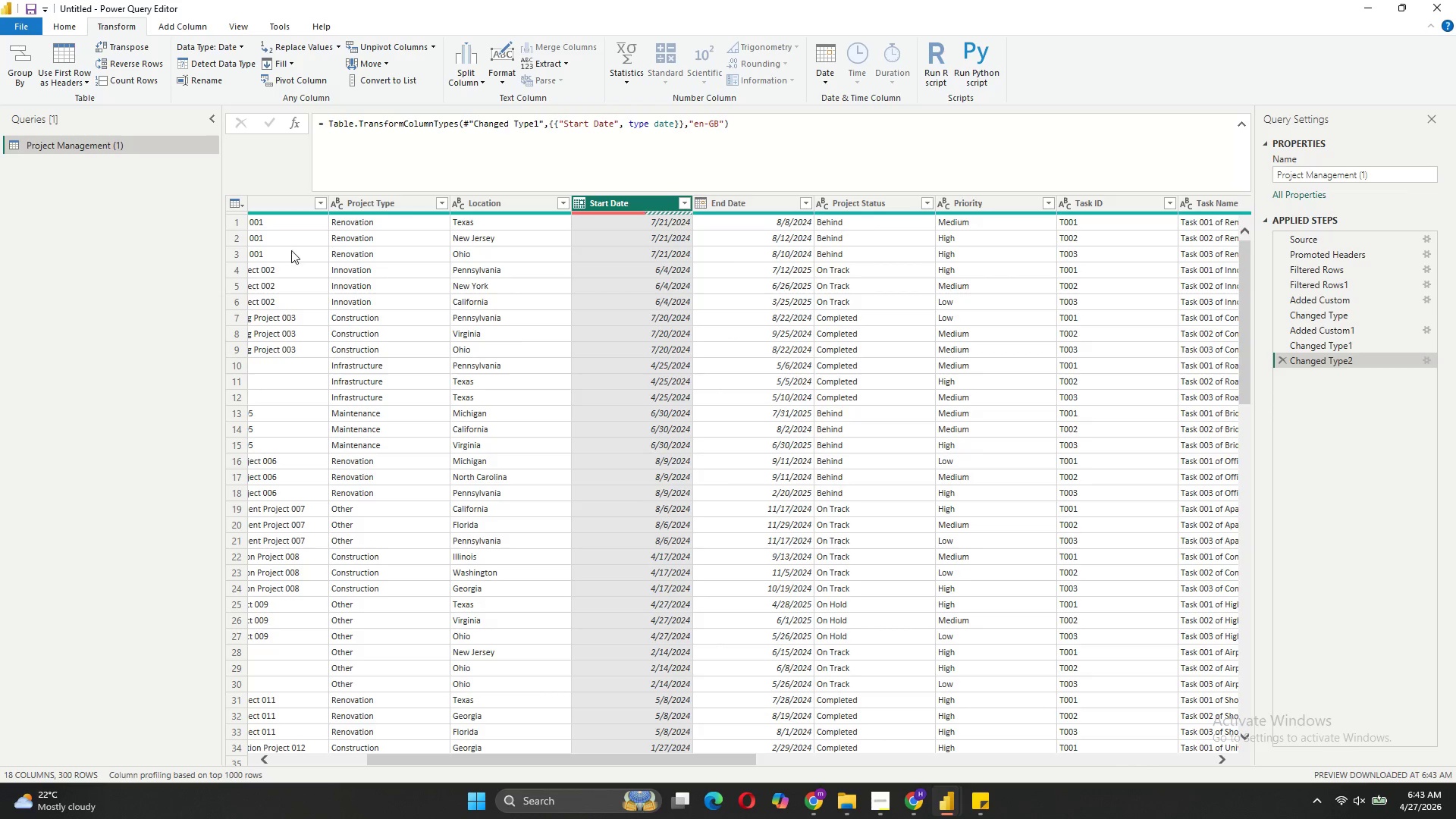 
right_click([36, 196])
 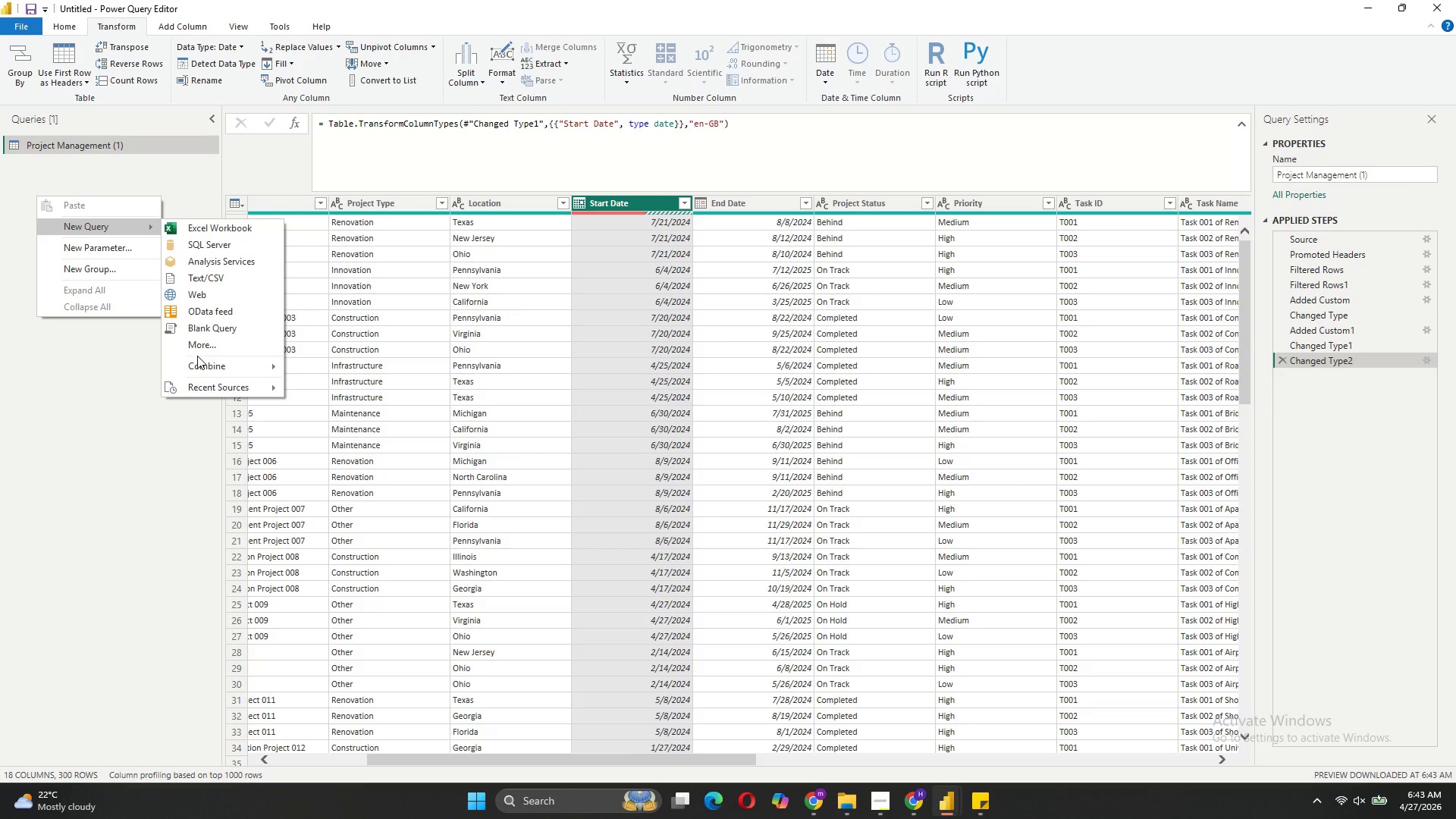 
left_click([209, 332])
 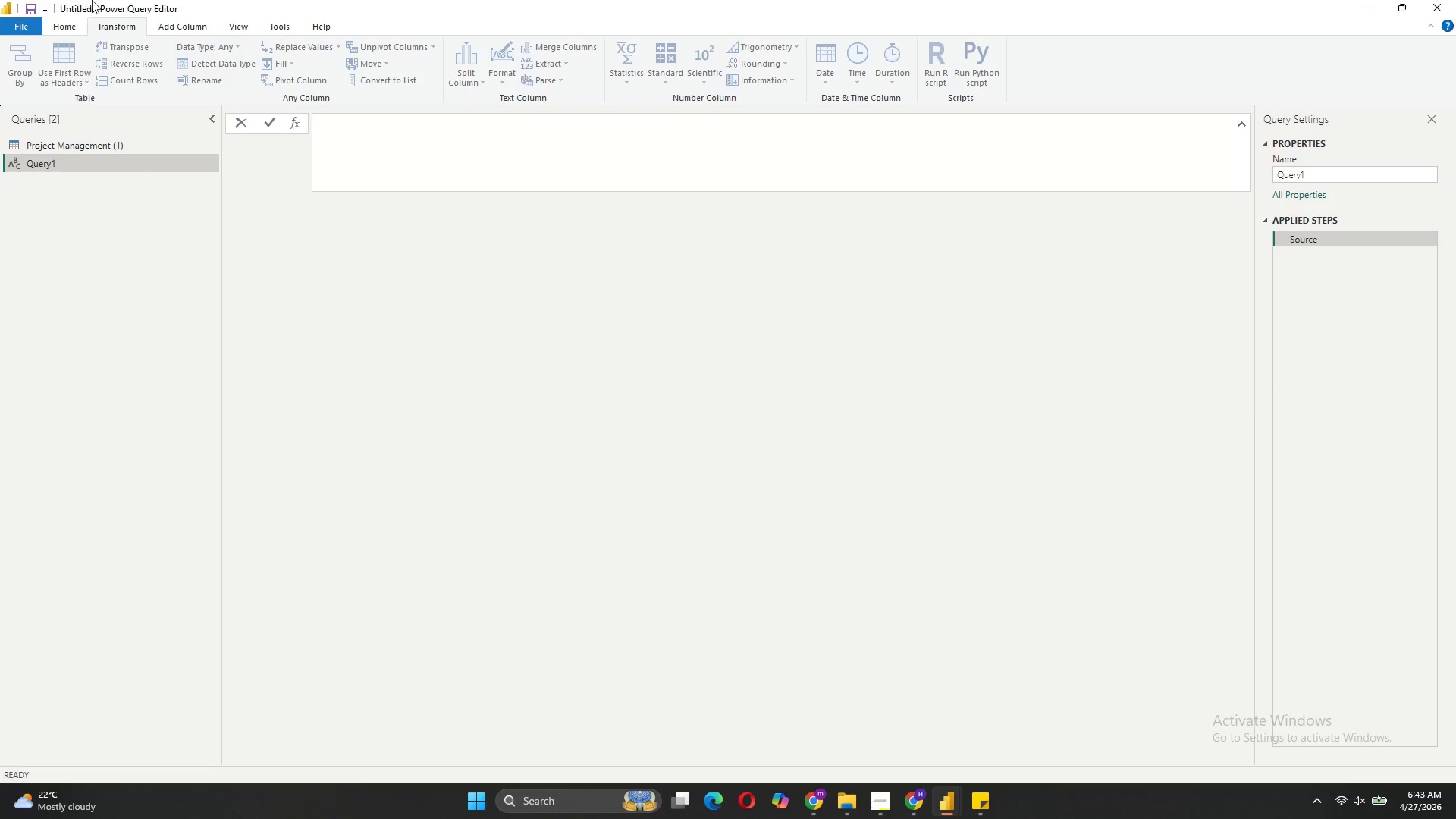 
left_click([232, 20])
 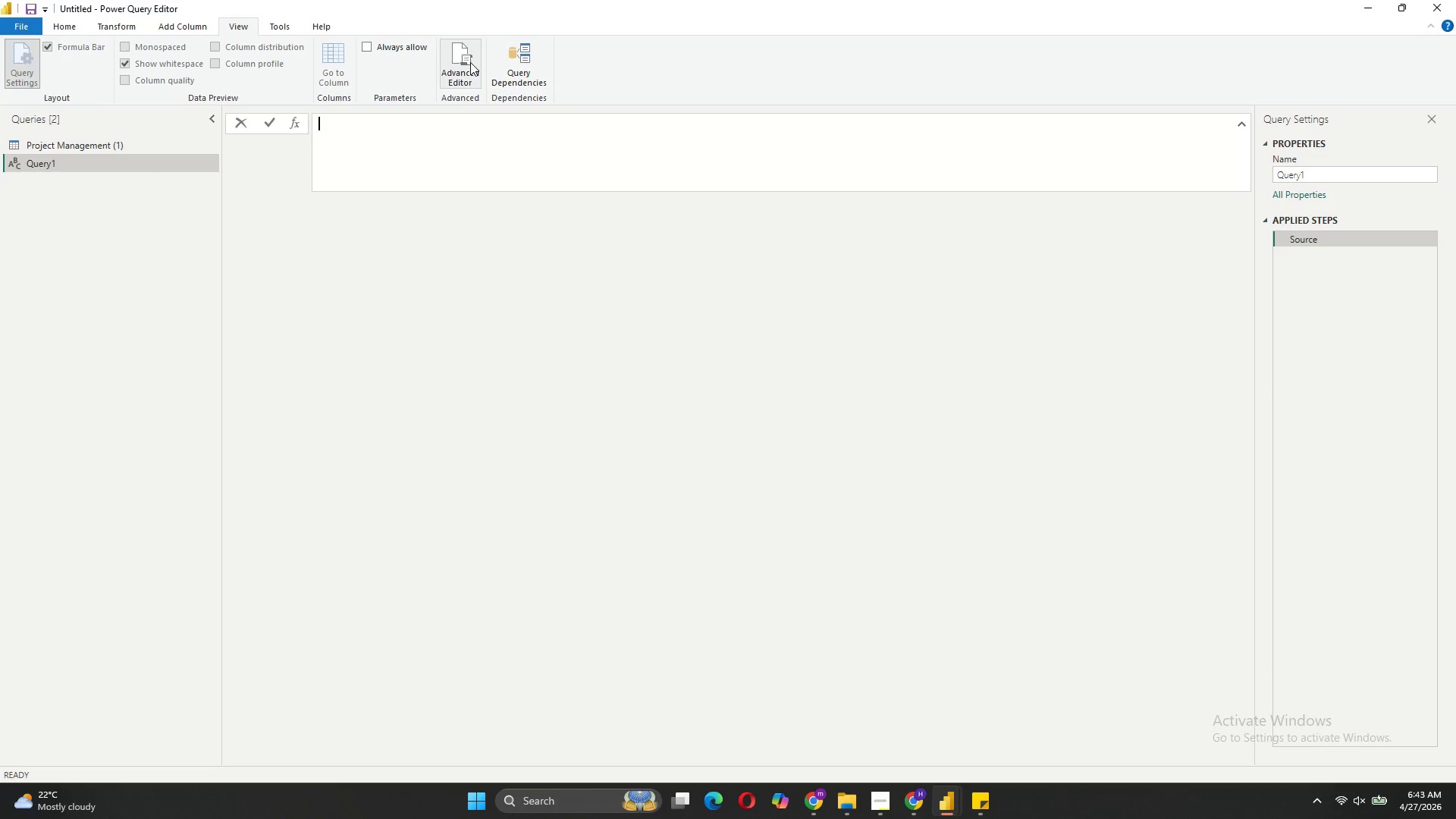 
left_click([470, 62])
 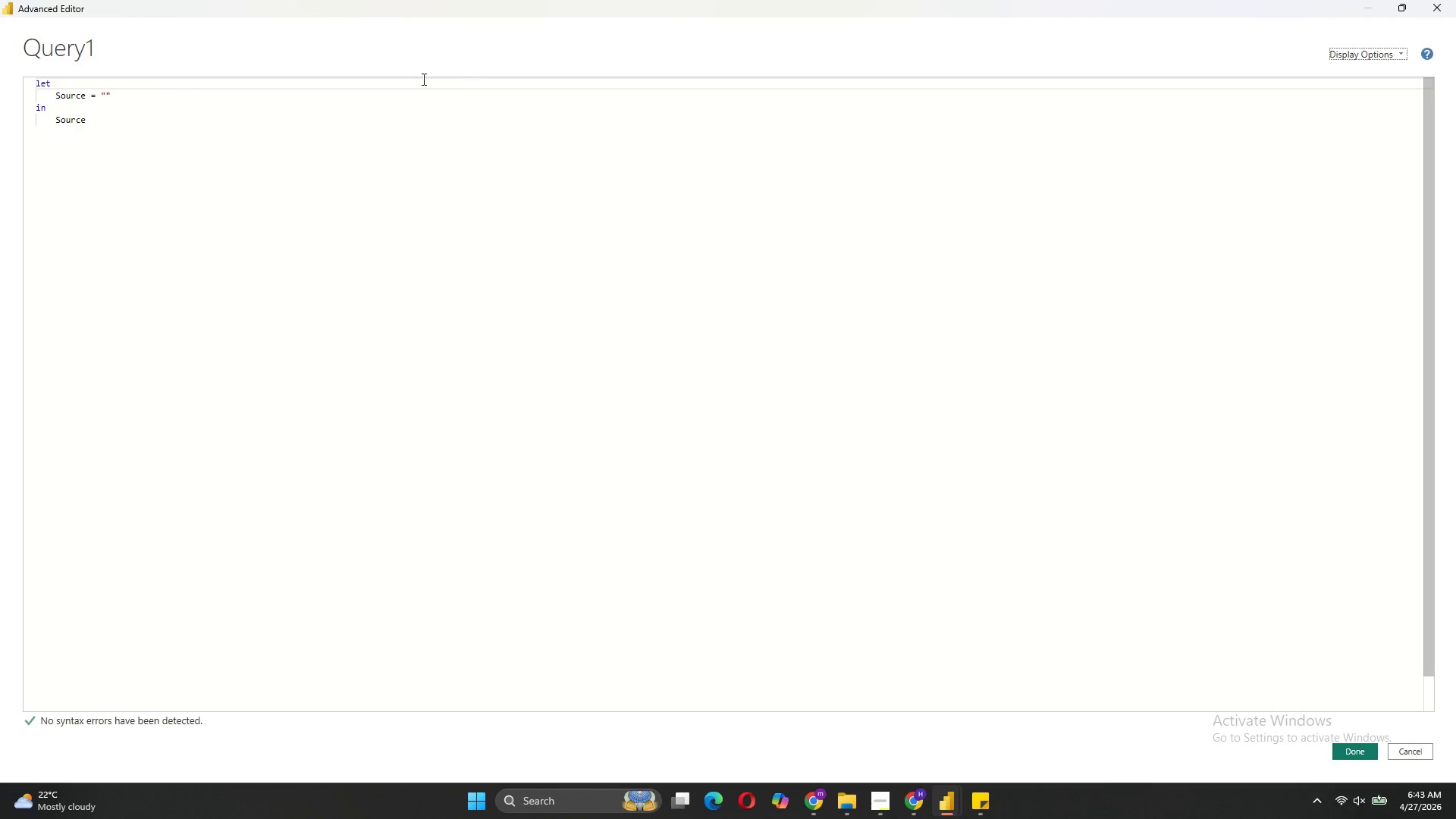 
left_click([130, 95])
 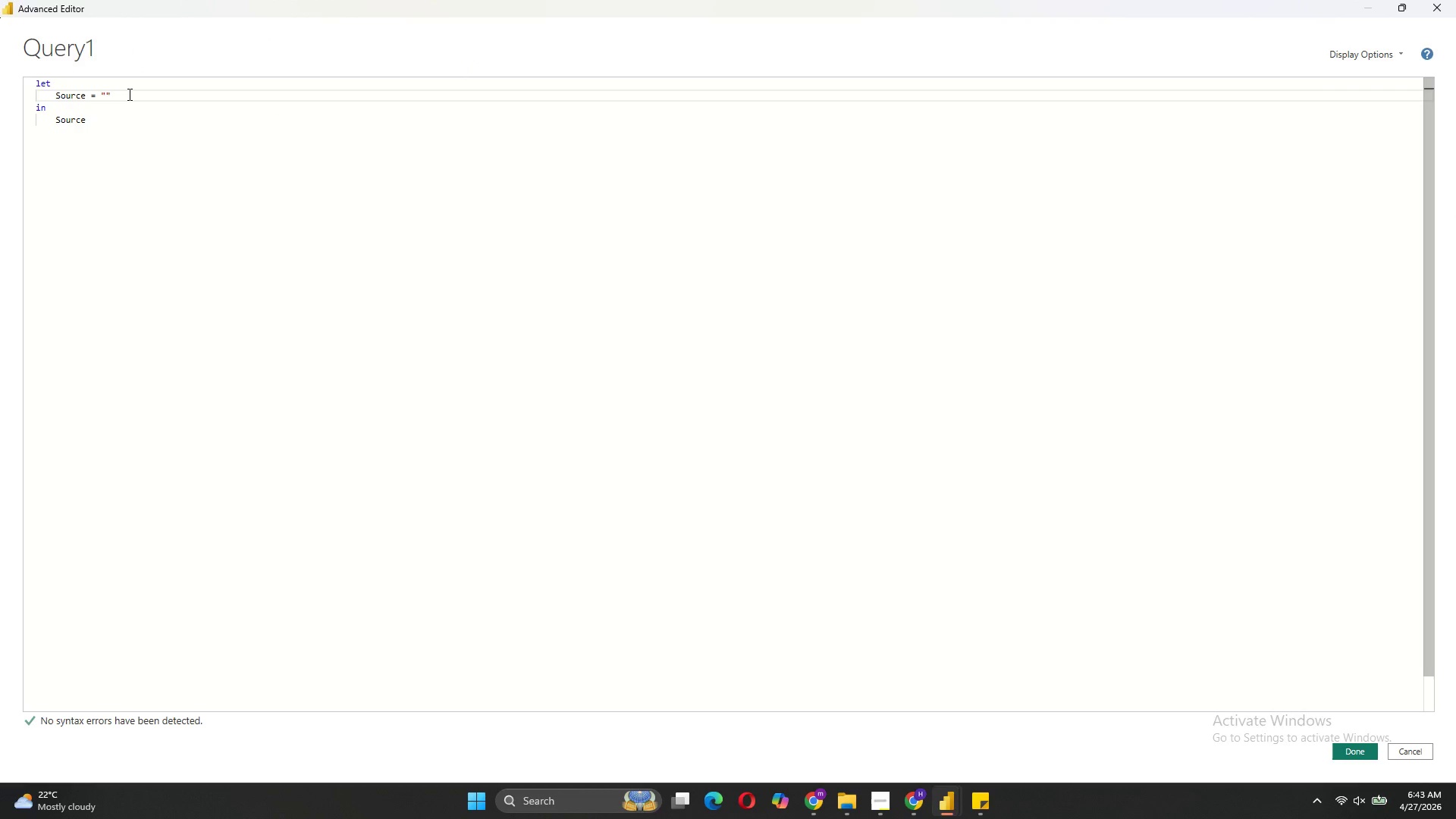 
key(Backspace)
key(Backspace)
type(PRO)
 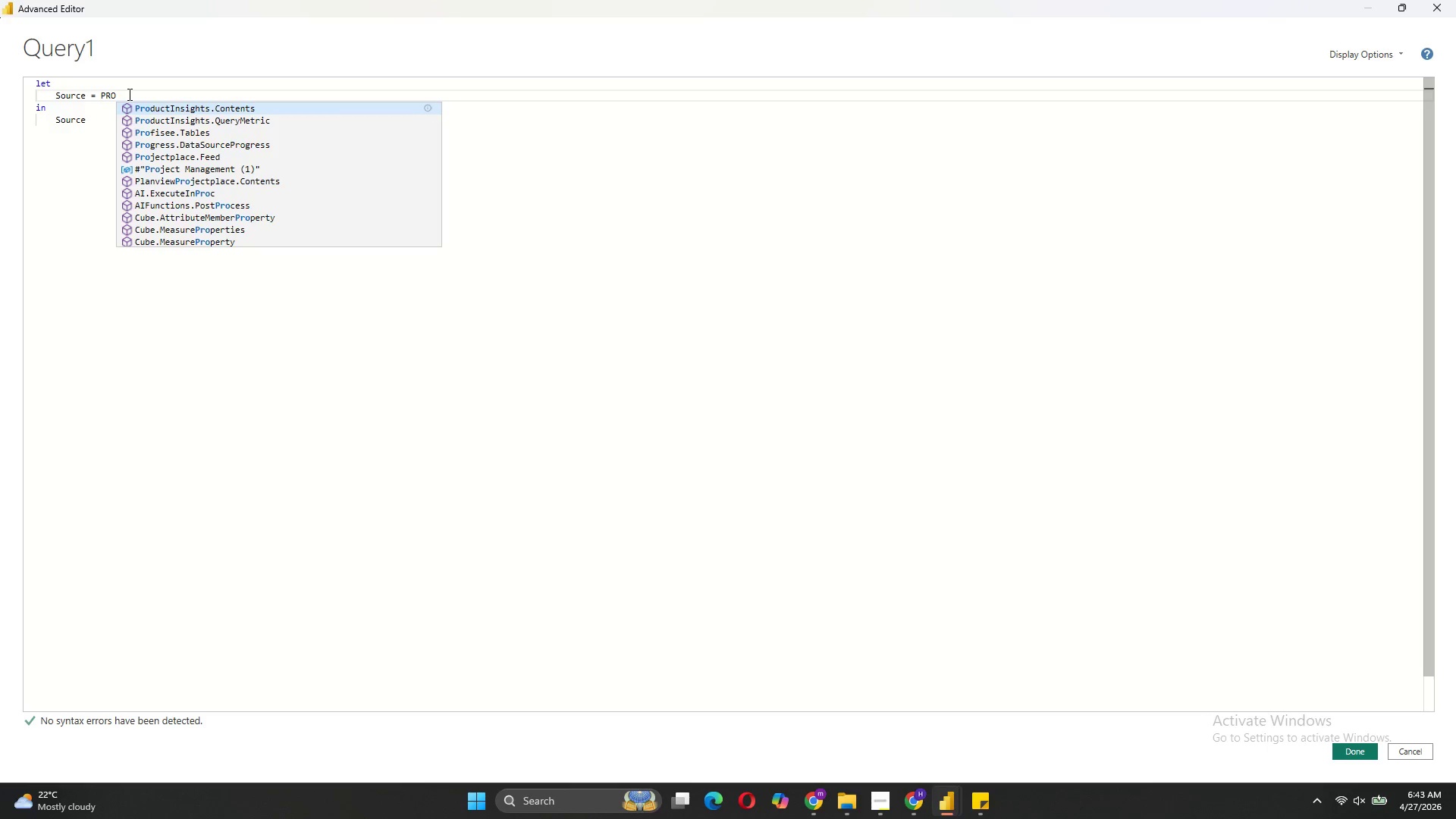 
key(ArrowDown)
 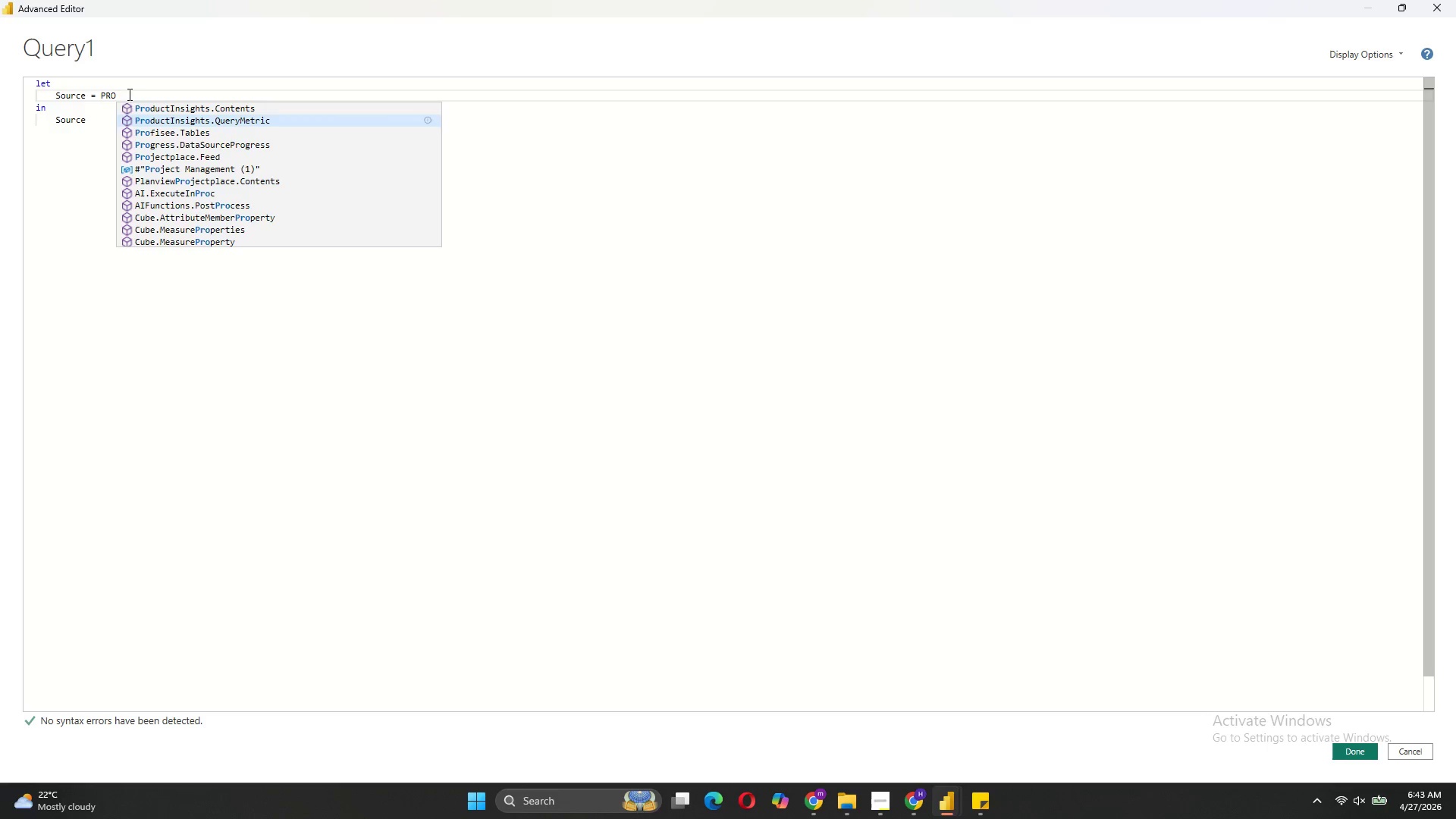 
key(ArrowDown)
 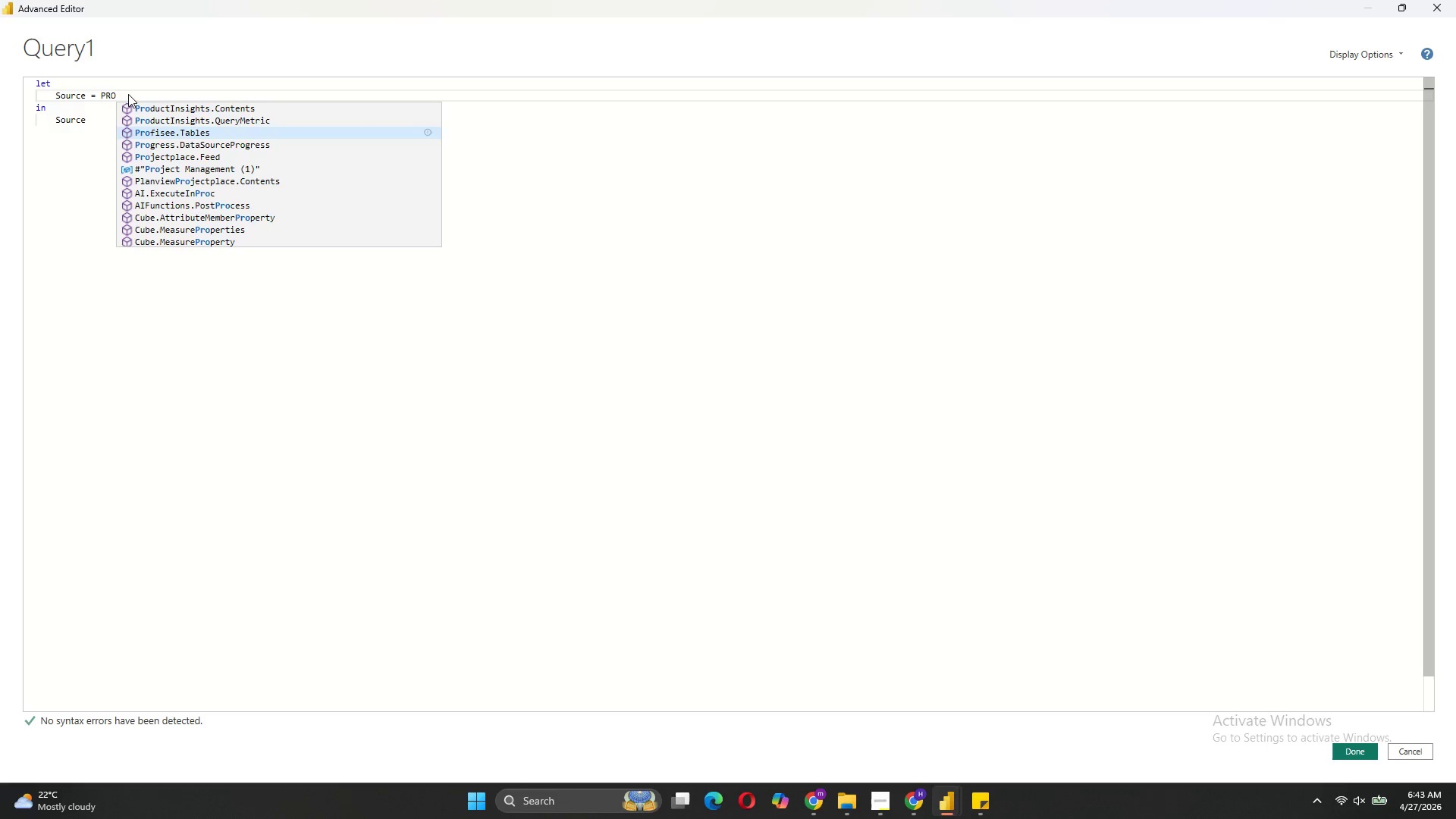 
key(ArrowDown)
 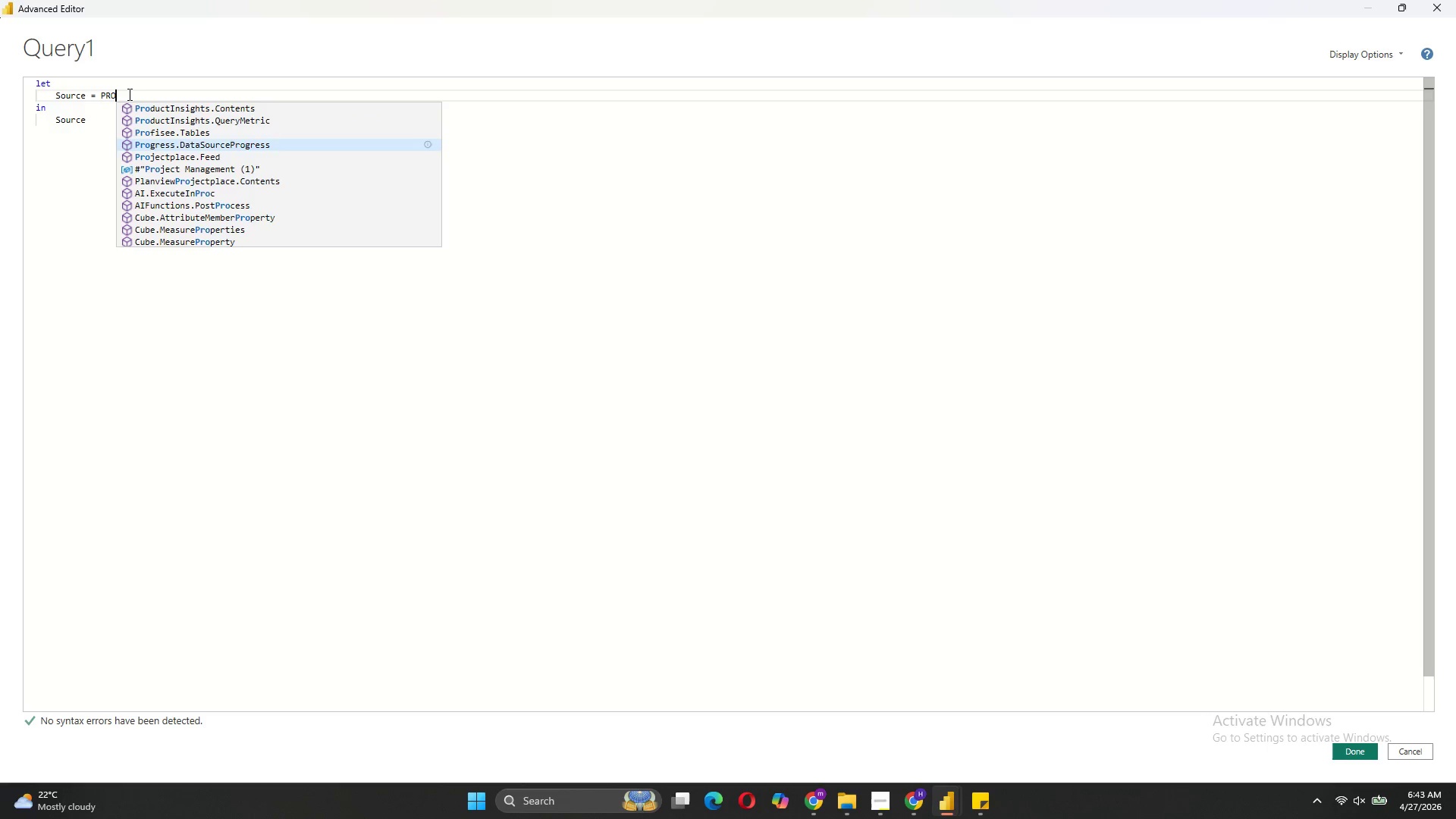 
key(ArrowDown)
 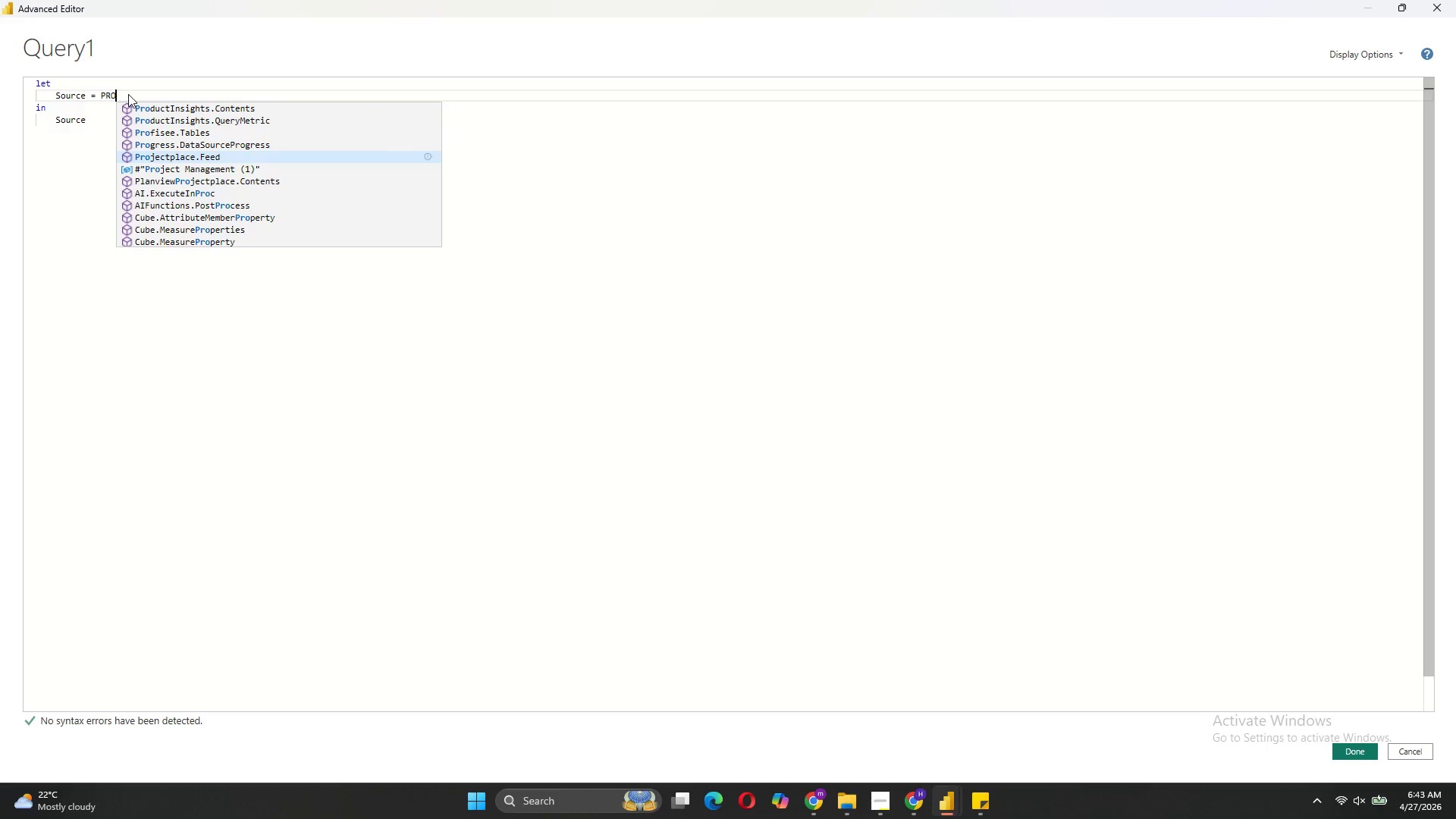 
key(ArrowDown)
 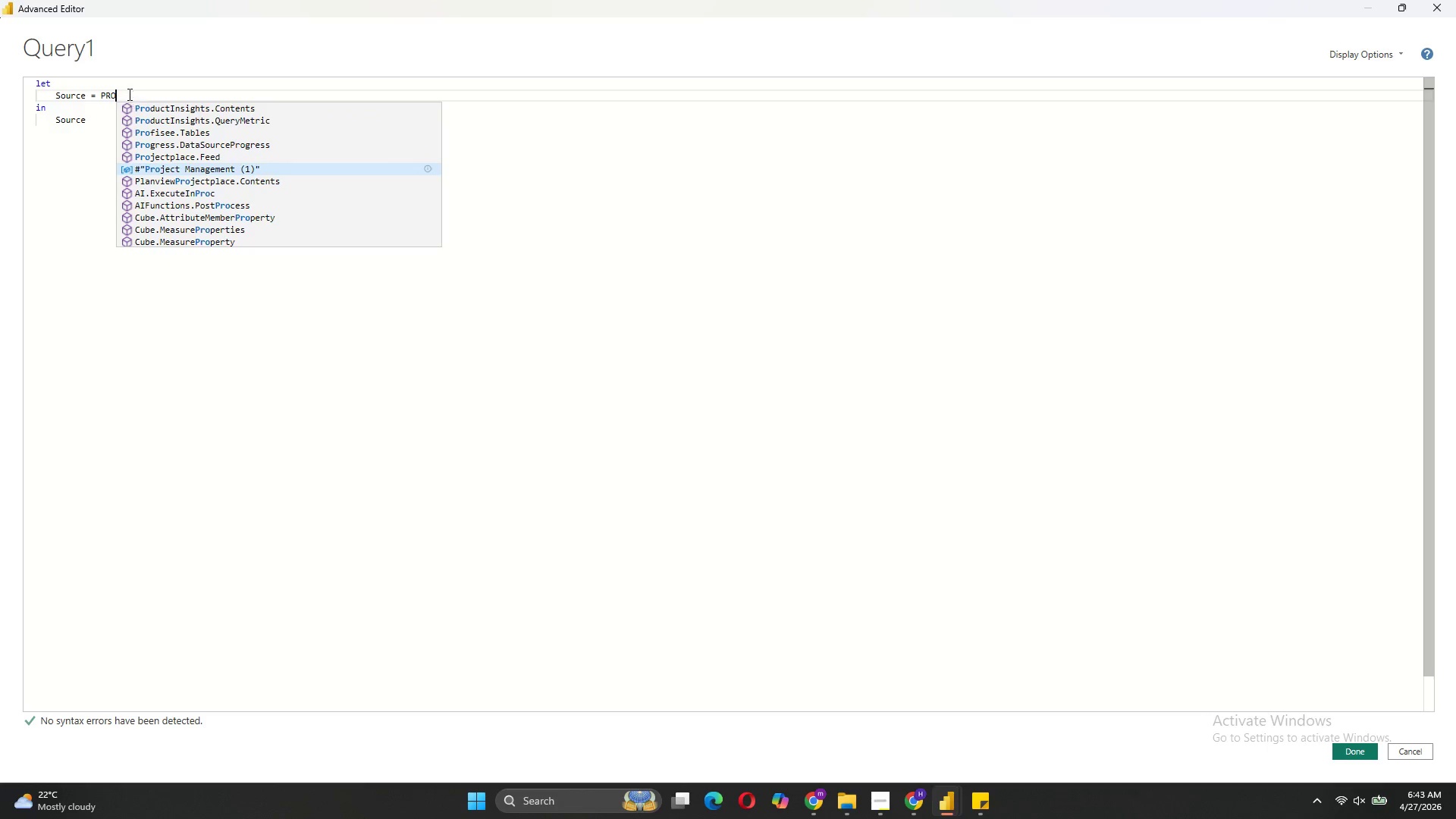 
key(Tab)
 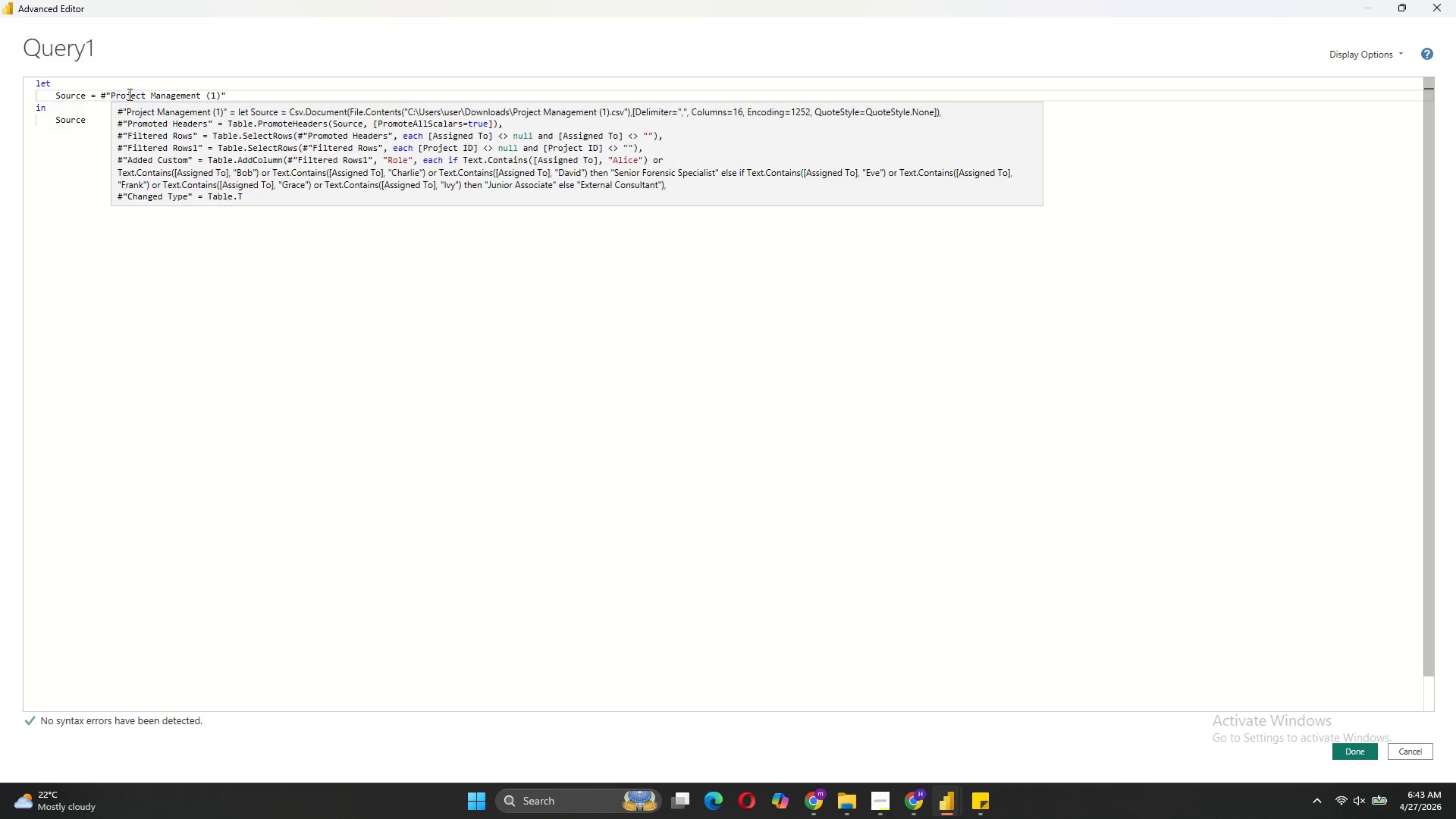 
key(Shift+ShiftRight)
 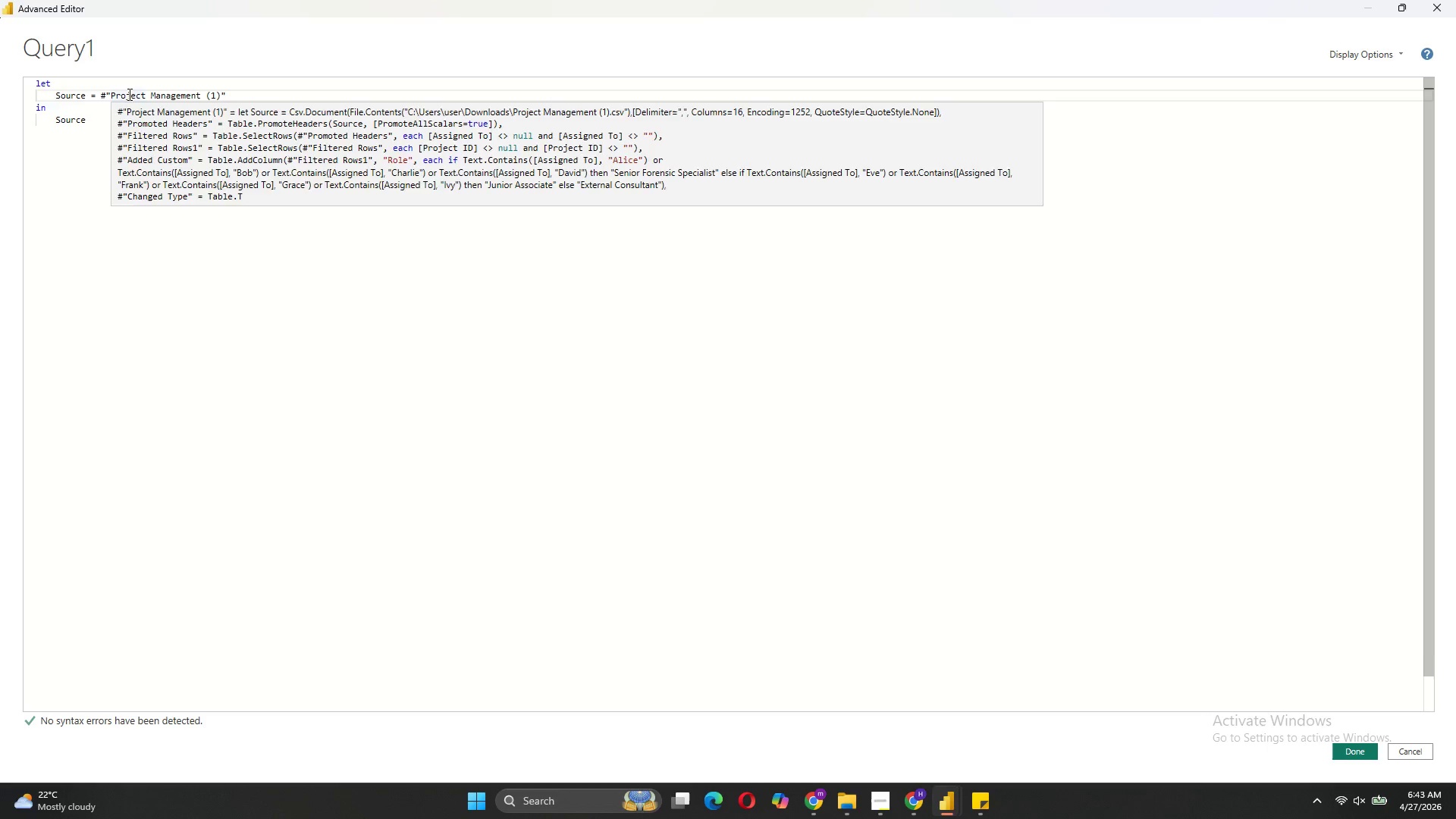 
key(Shift+Enter)
 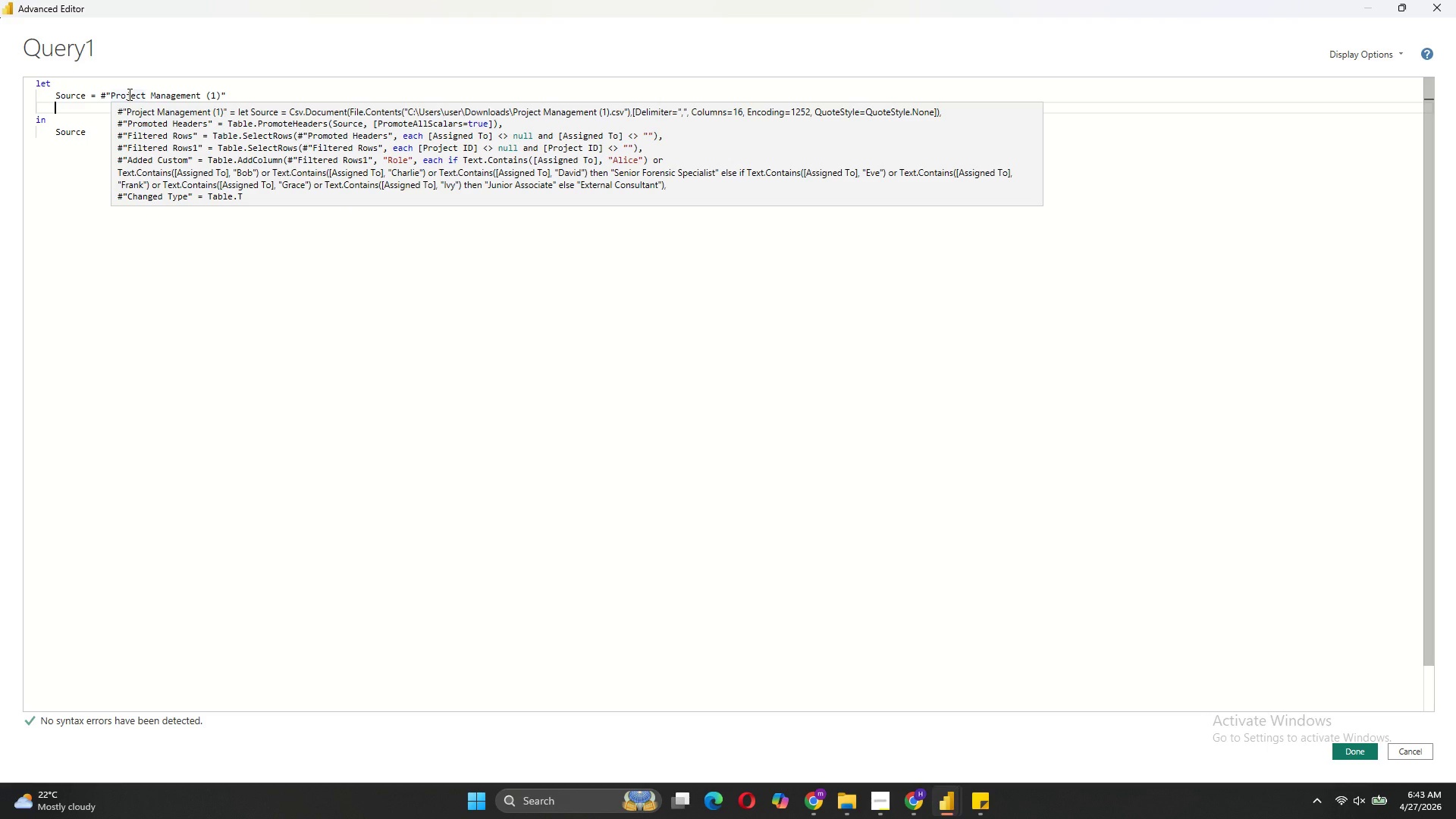 
key(Shift+ShiftRight)
 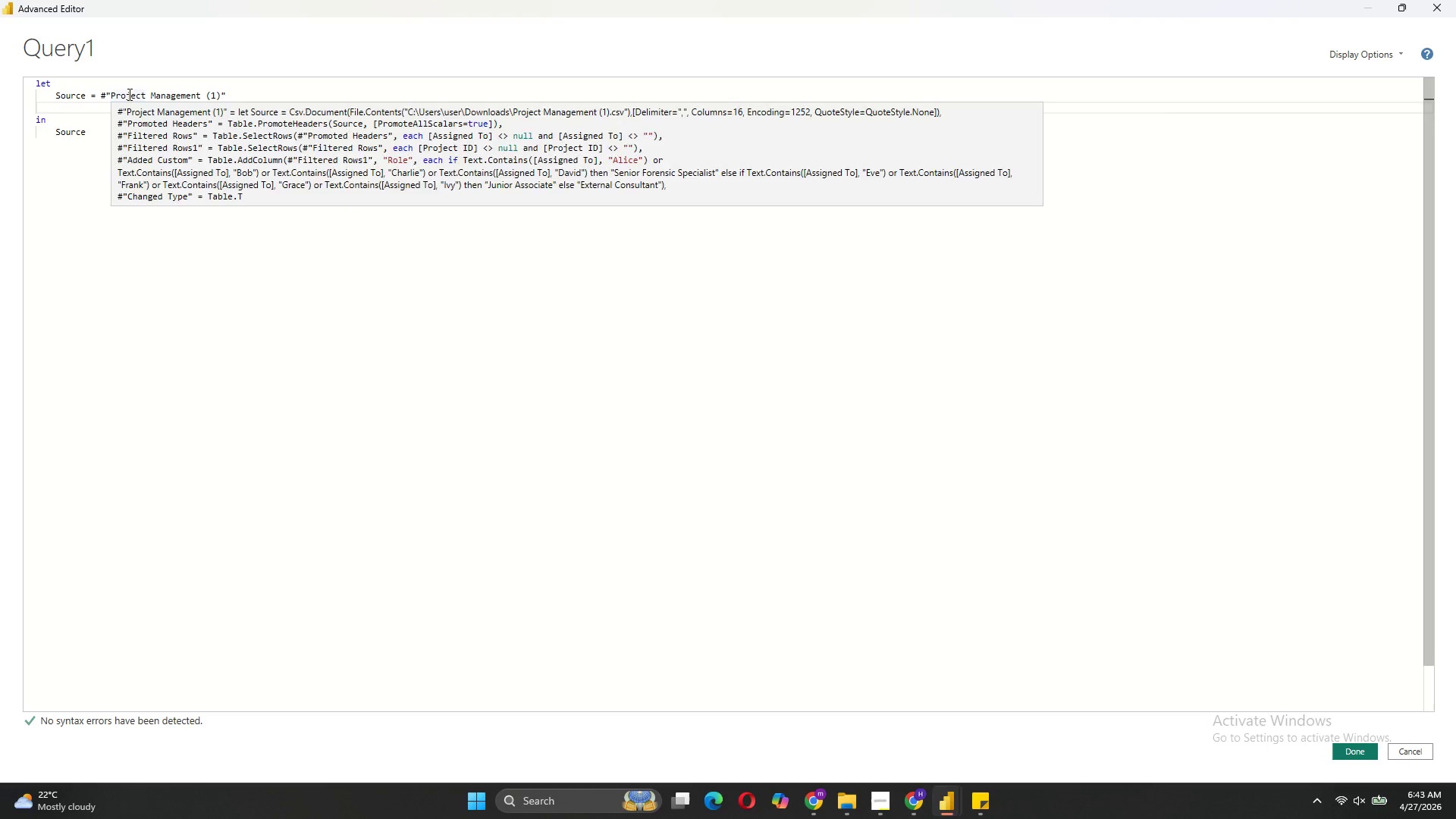 
key(Shift+Enter)
 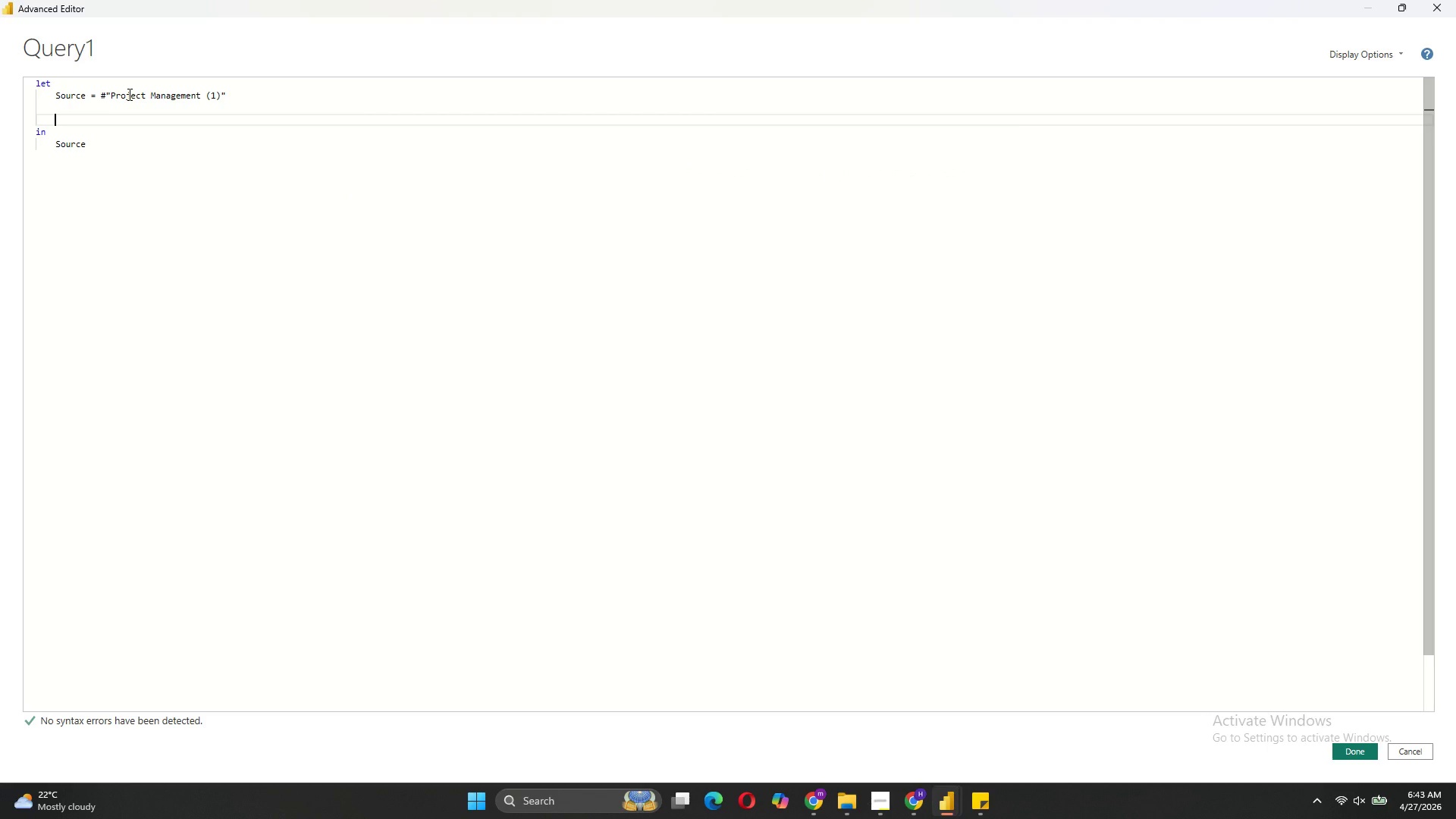 
type(ExpandWeeks = Table.AddColumn(Source, "WeeklyData)
 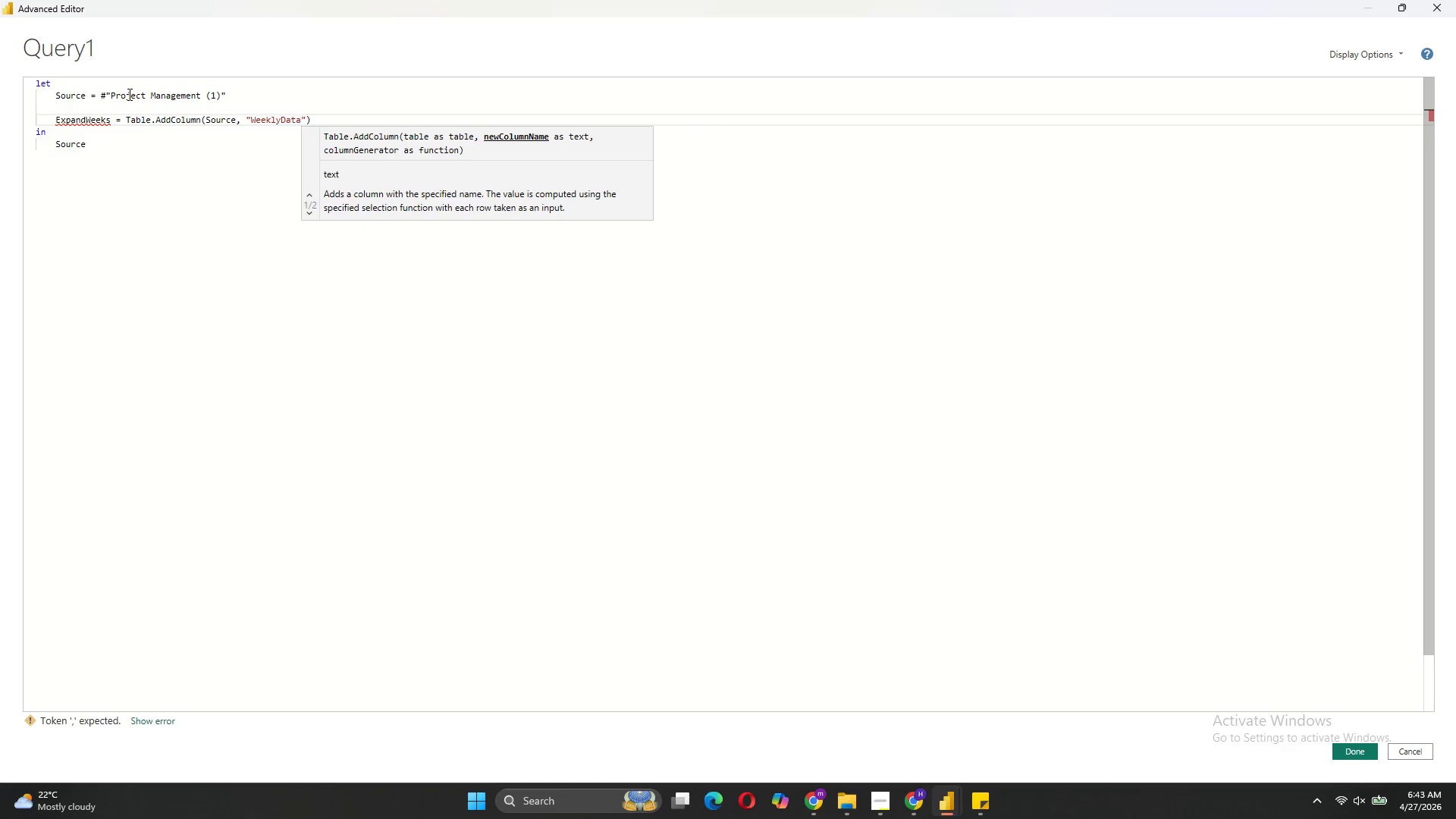 
key(ArrowRight)
 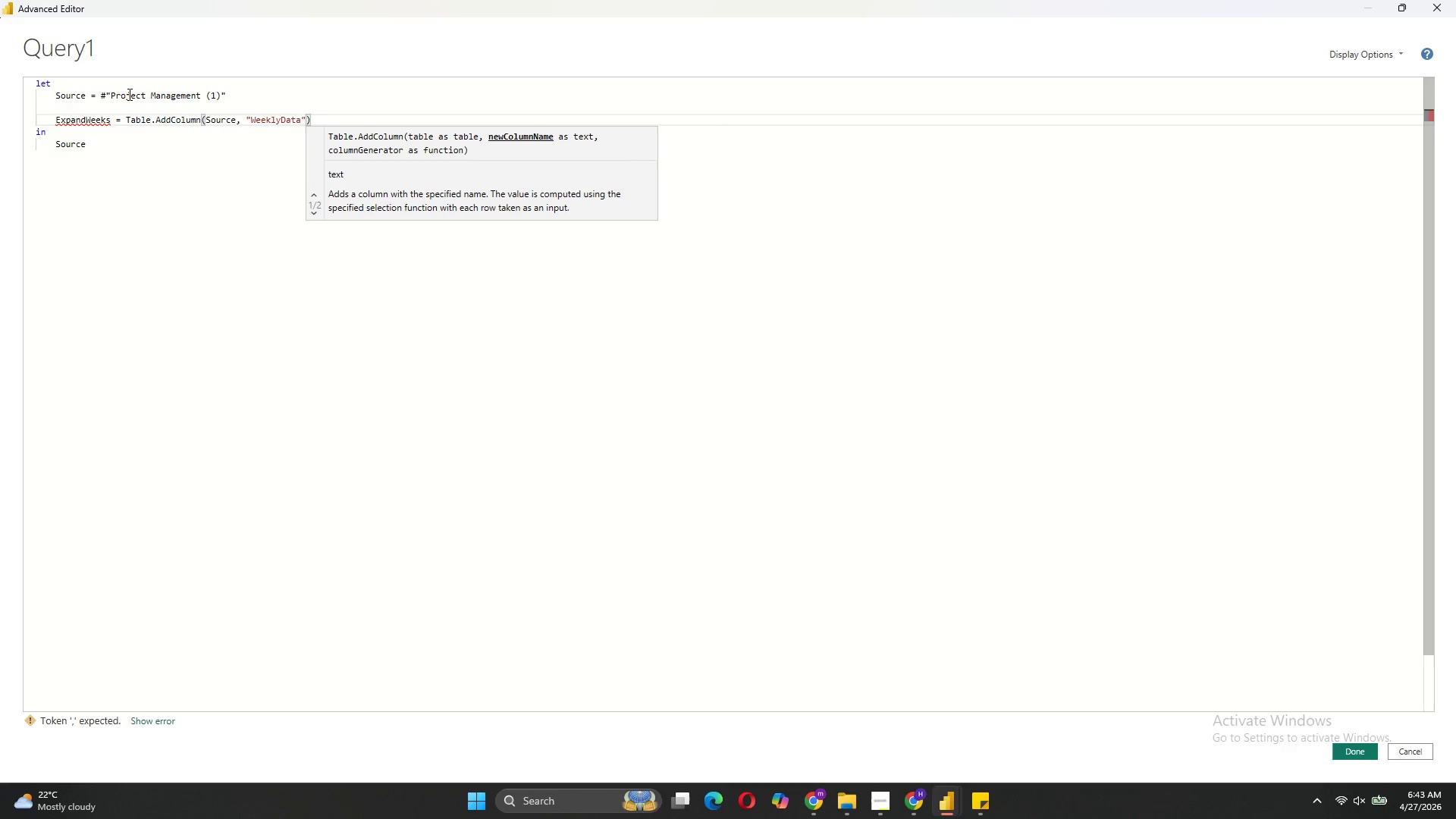 
type(, each)
 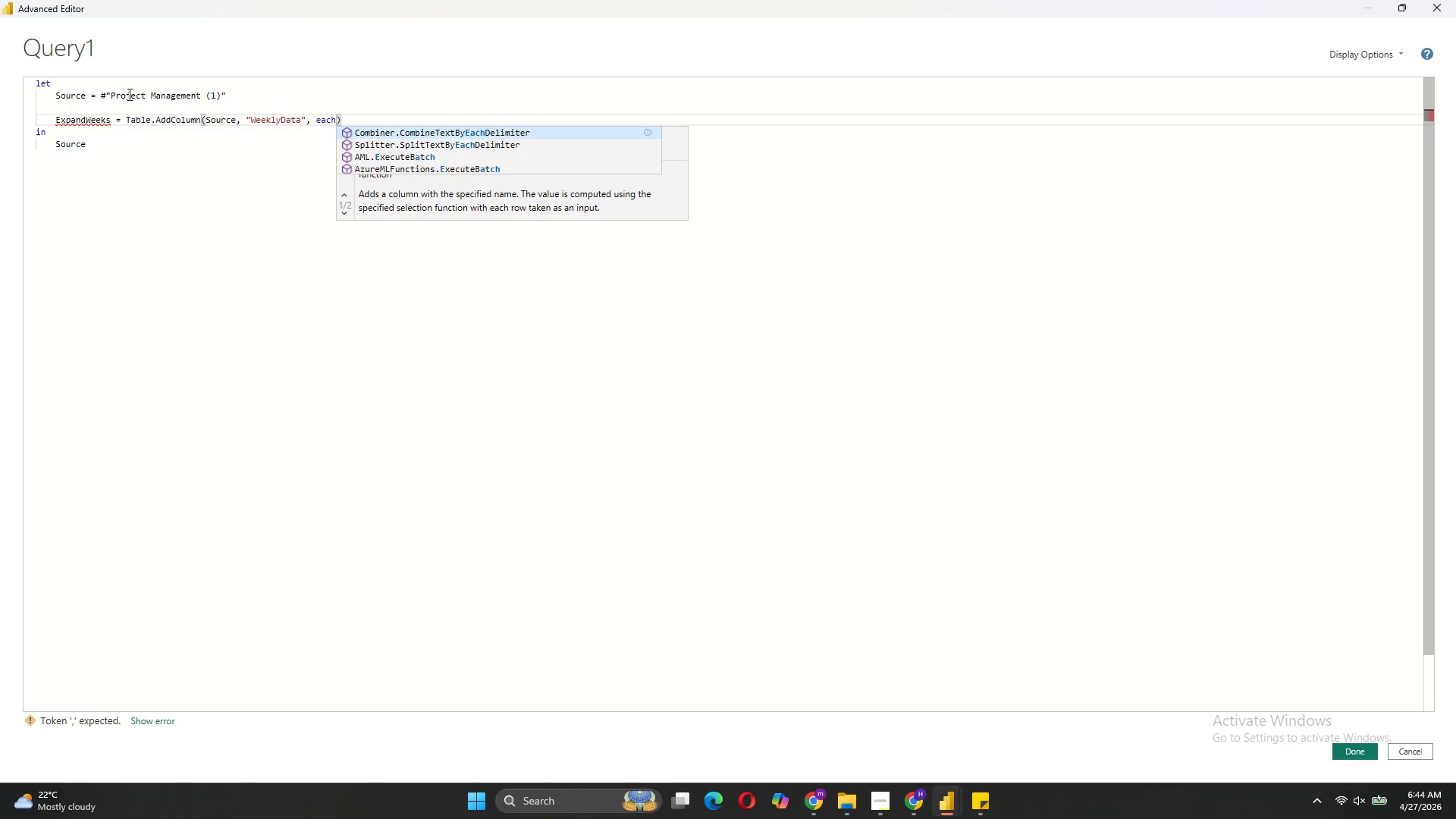 
key(Shift+Enter)
 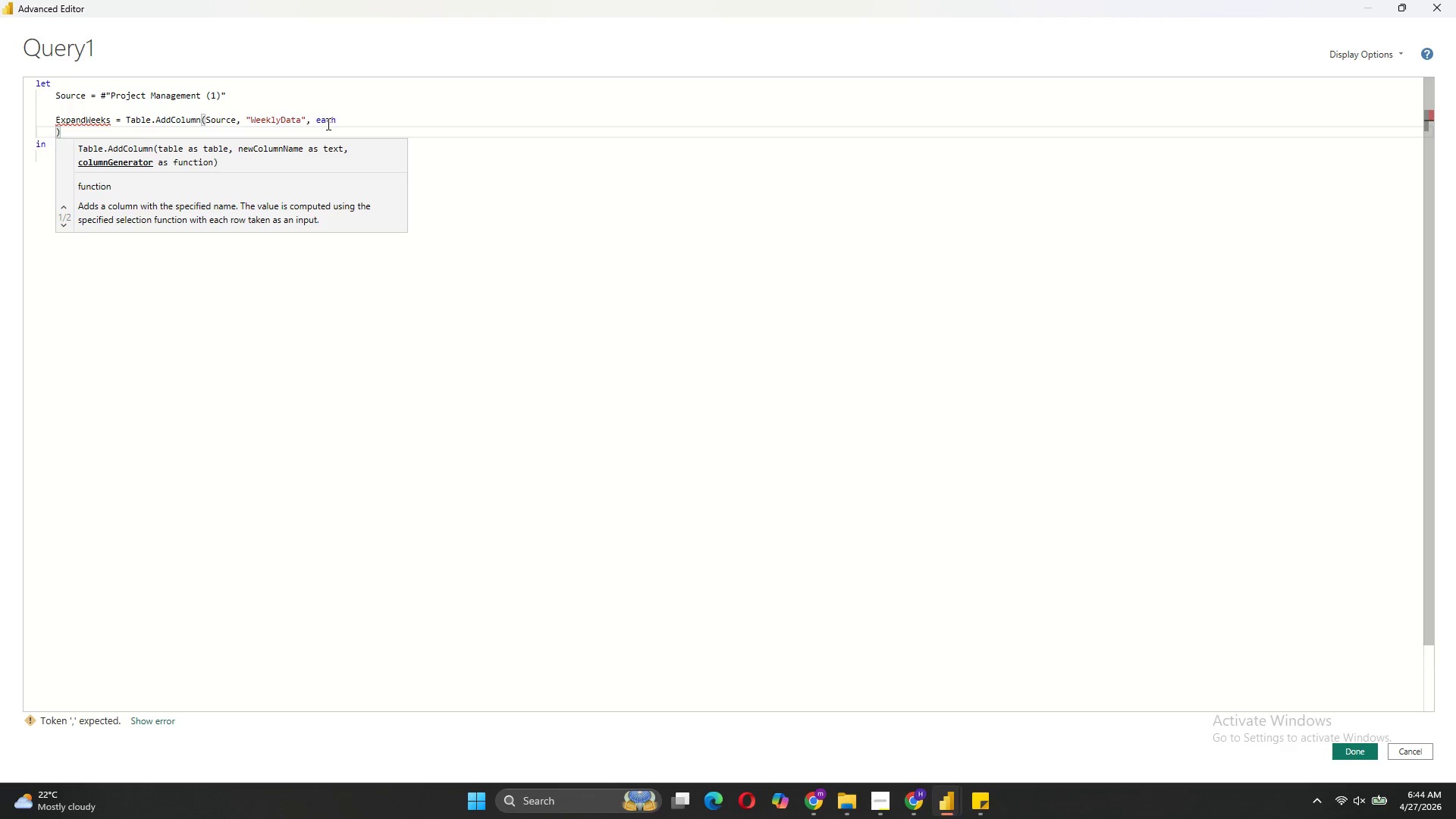 
left_click([353, 123])
 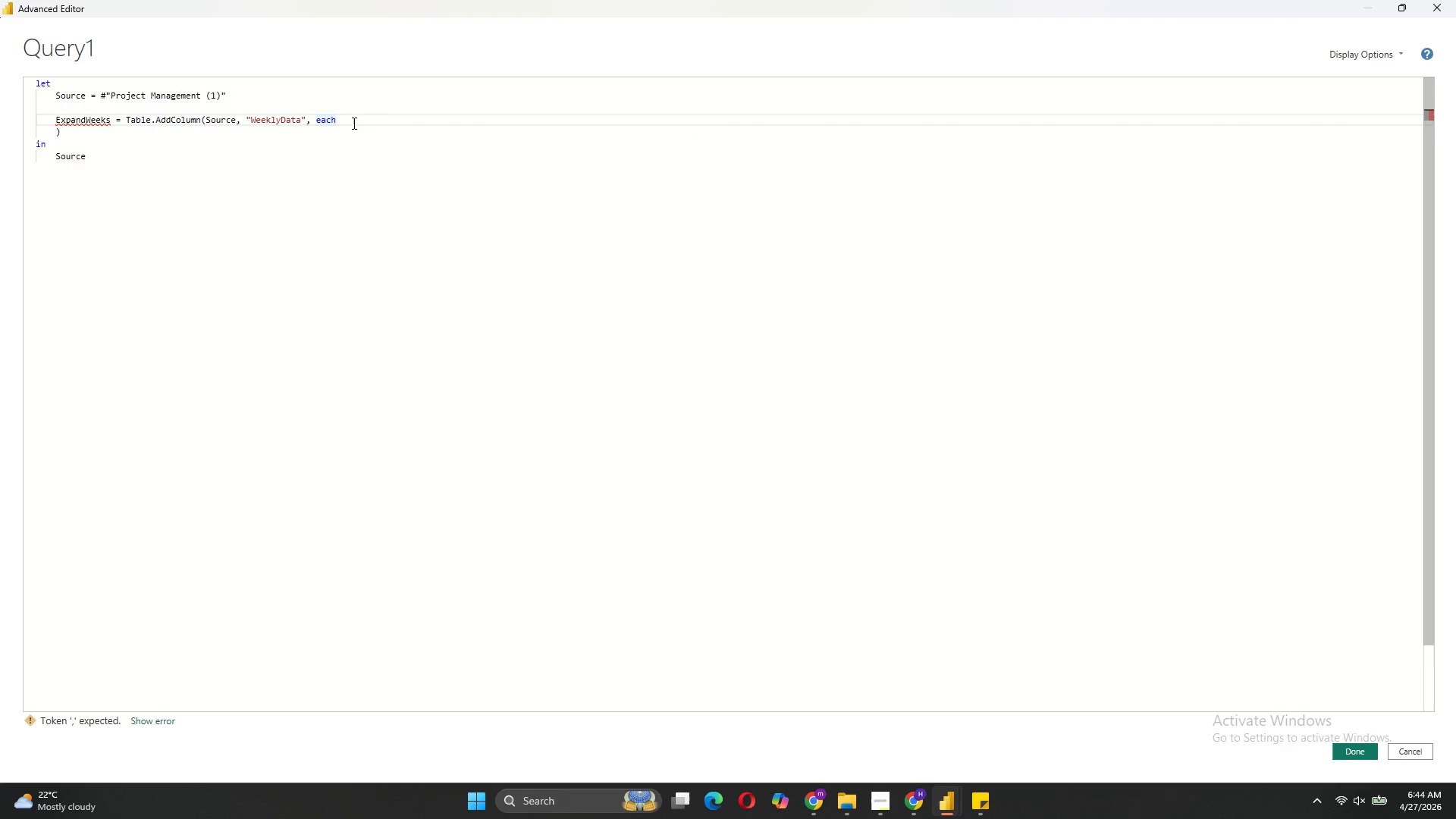 
key(Shift+ShiftRight)
 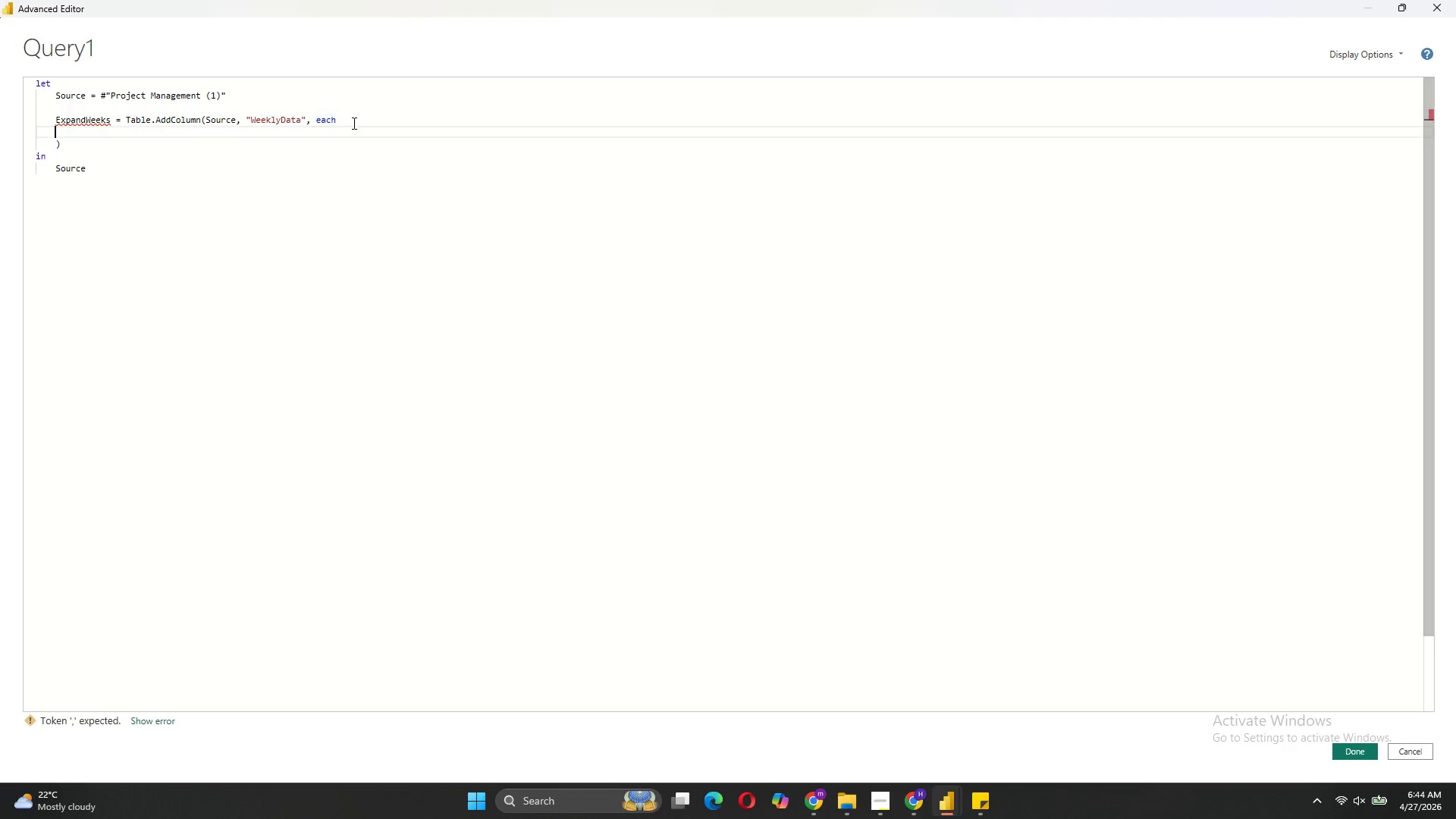 
key(Shift+Enter)
 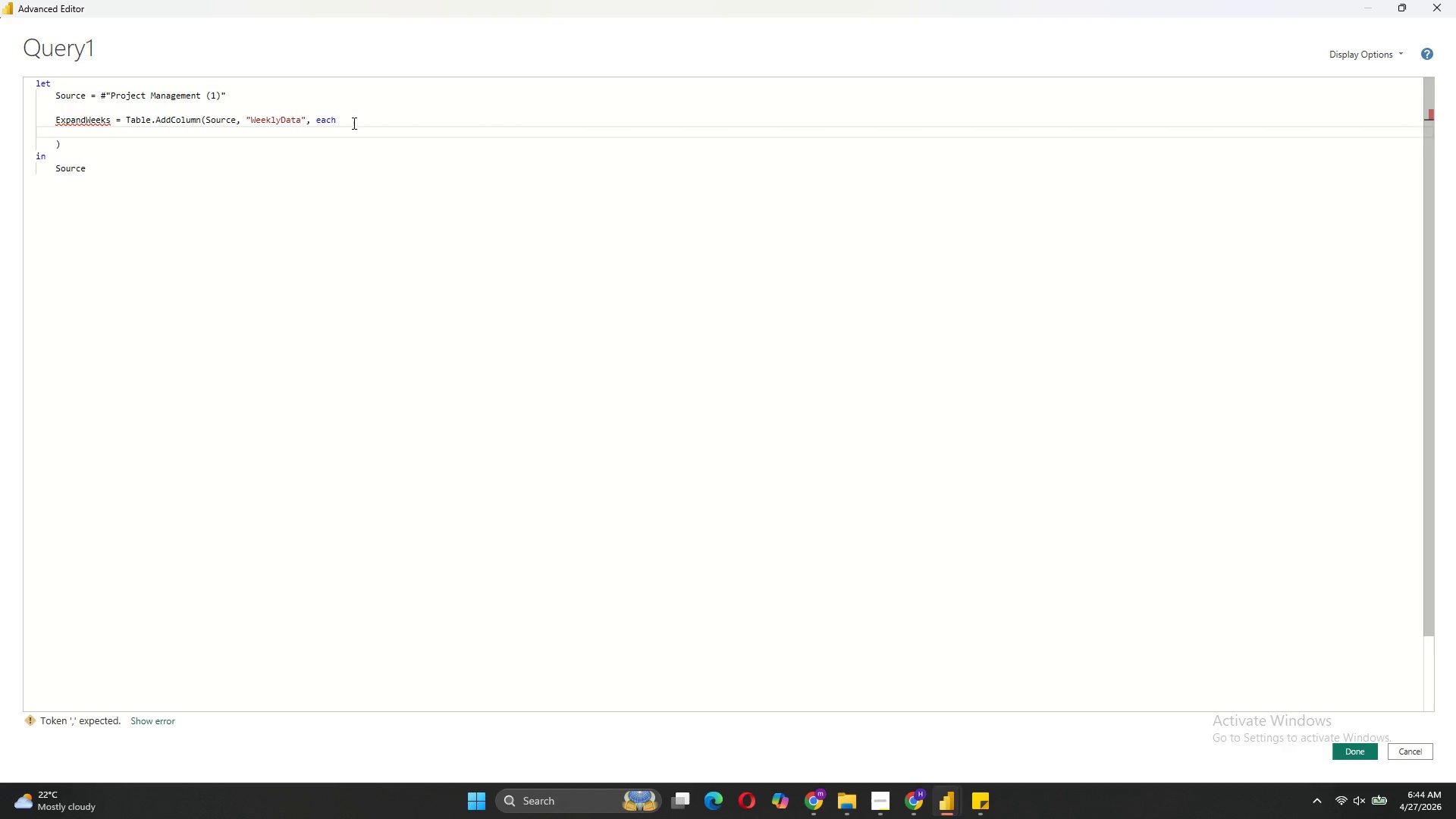 
key(Tab)
 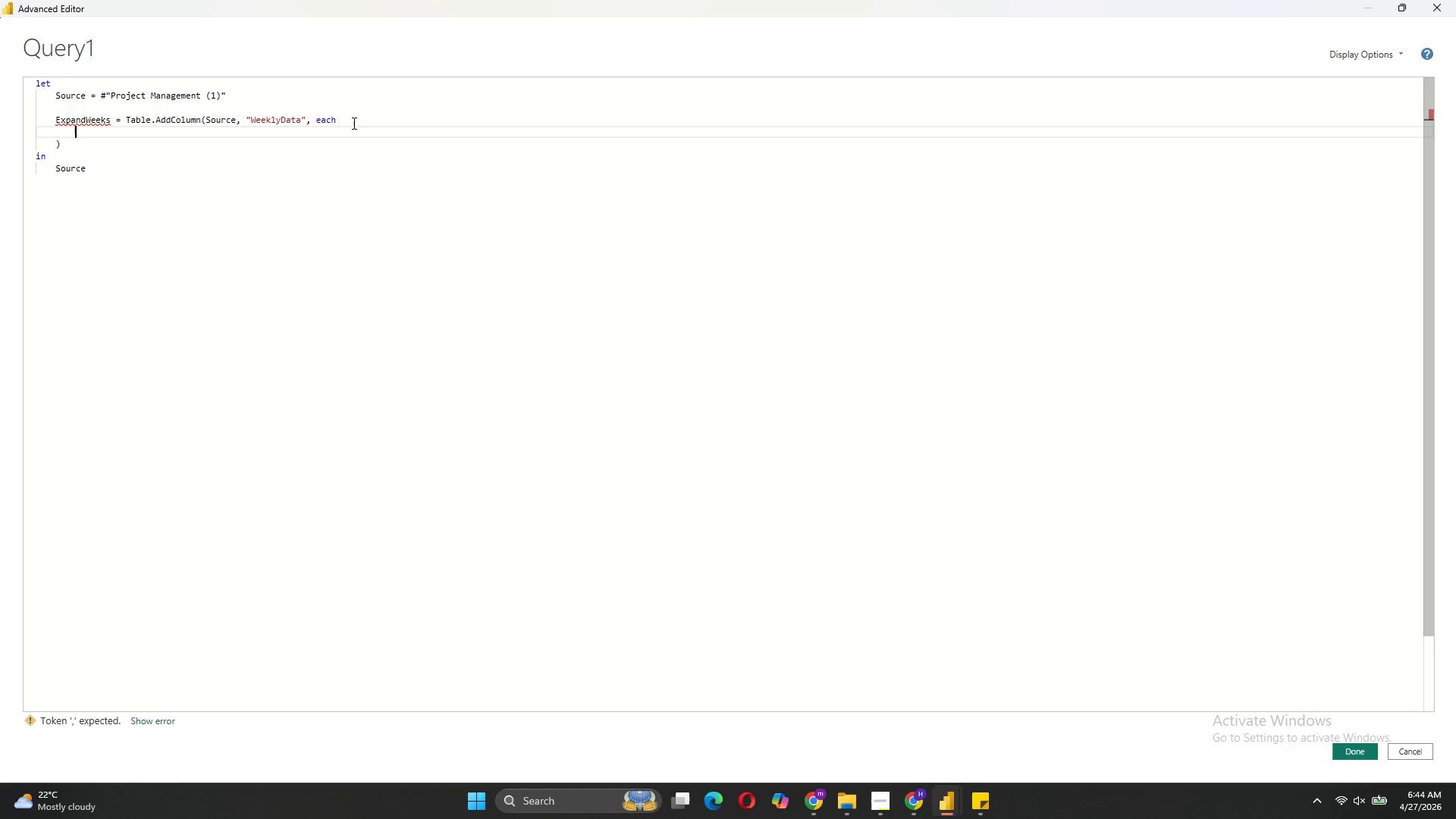 
type(let)
 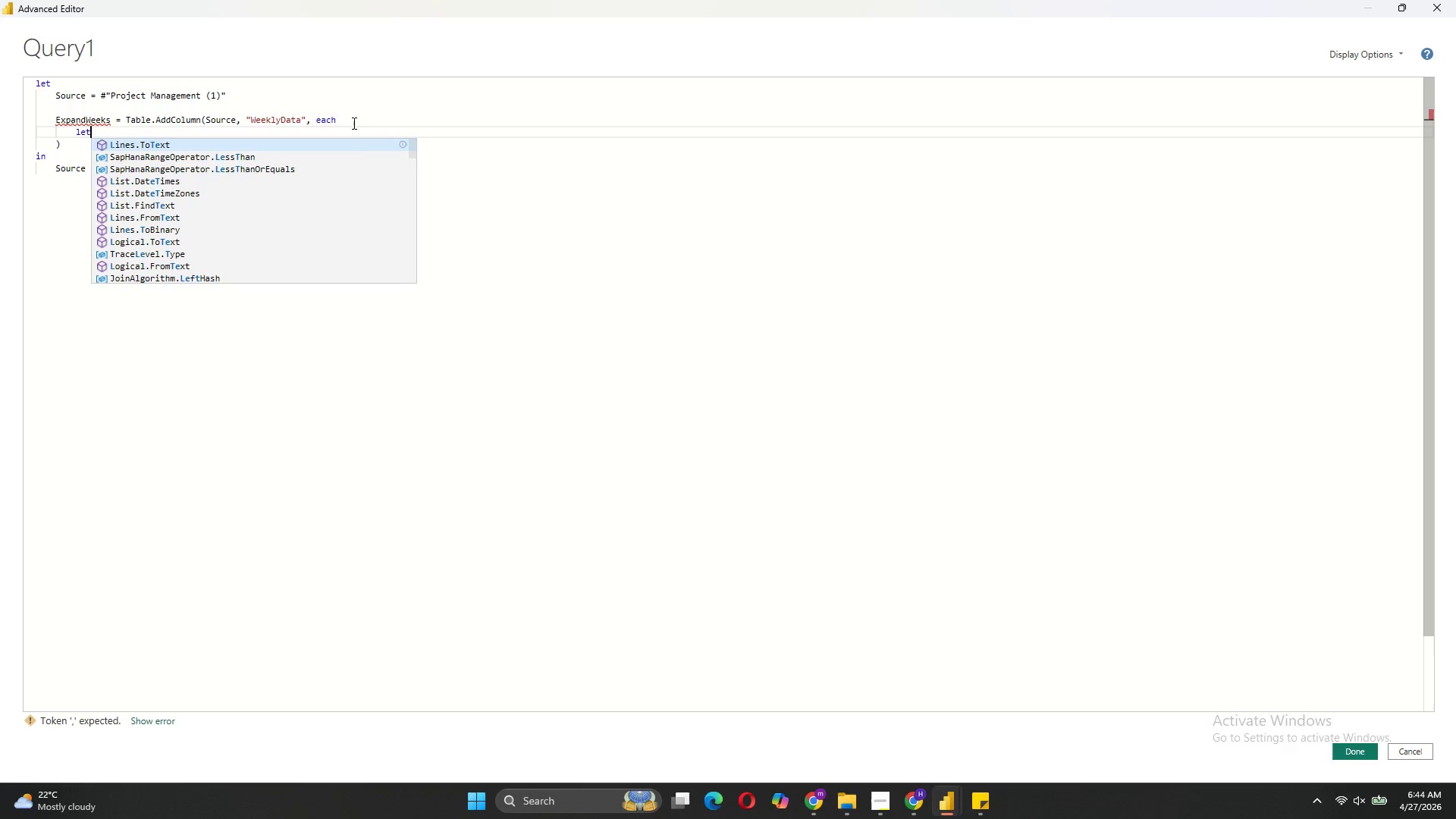 
key(Shift+Enter)
 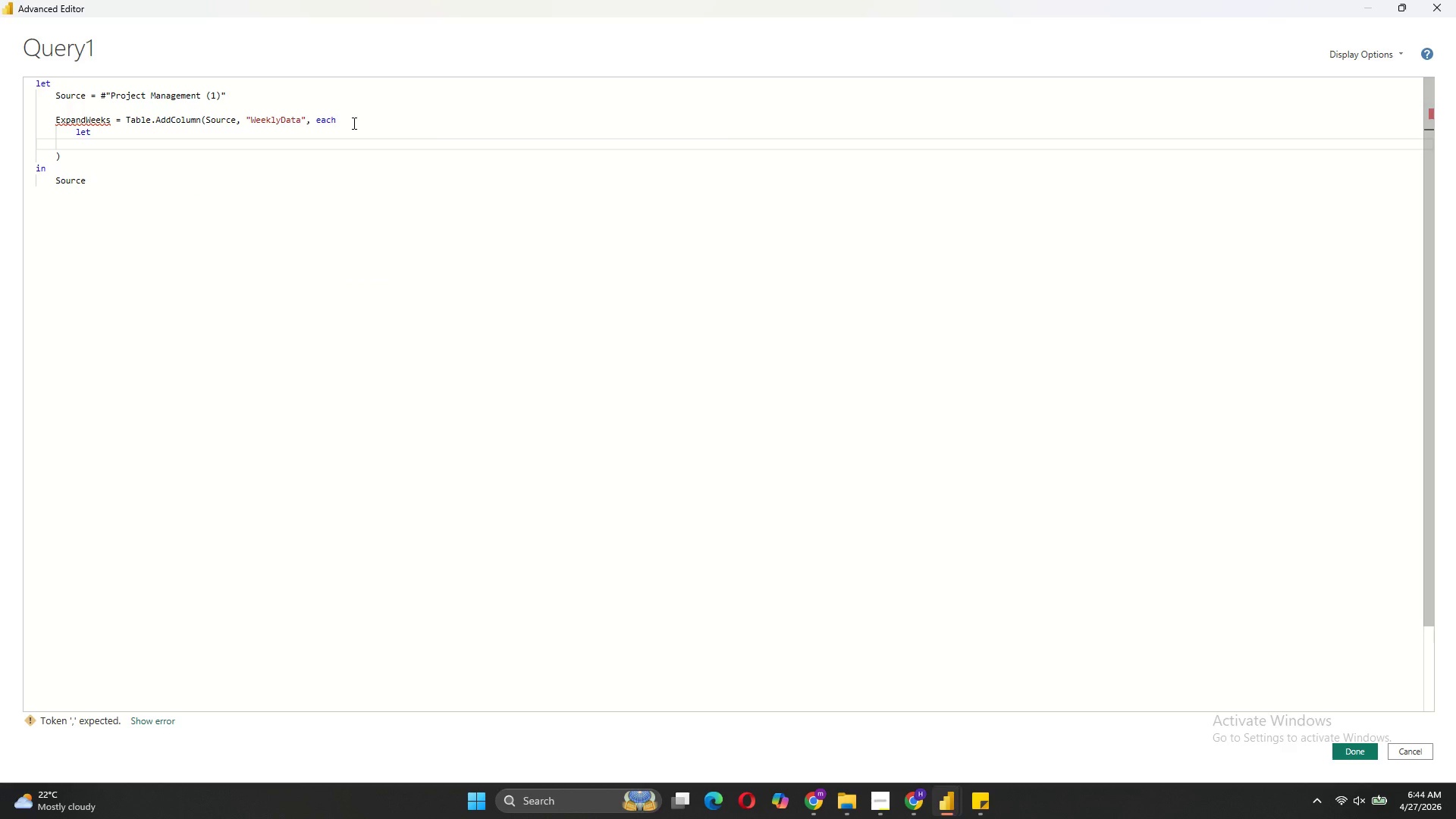 
key(Tab)
type(StartWeek = Date.StartOfWeek )
key(Backspace)
type(([Start Date)
 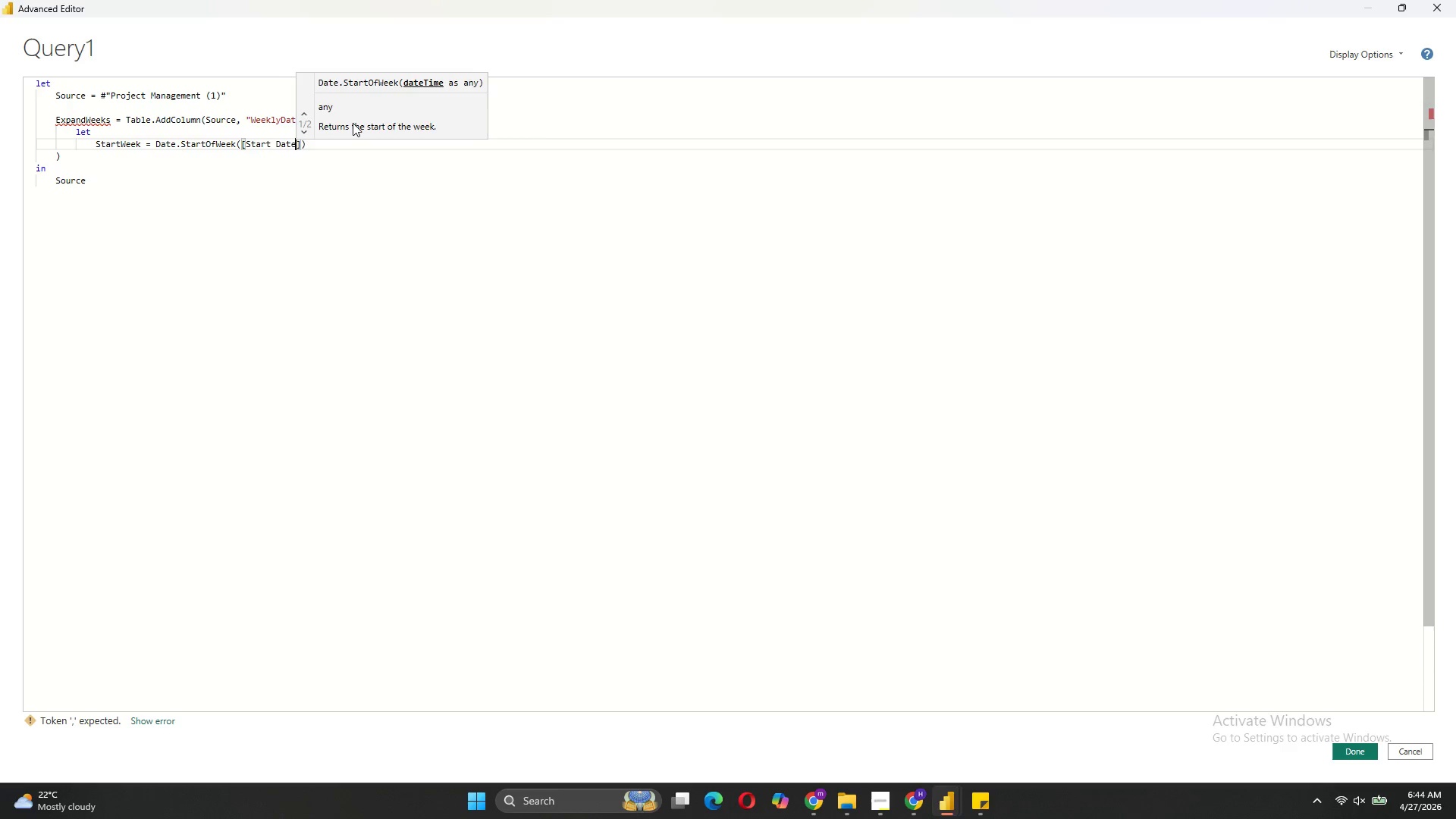 
key(ArrowRight)
 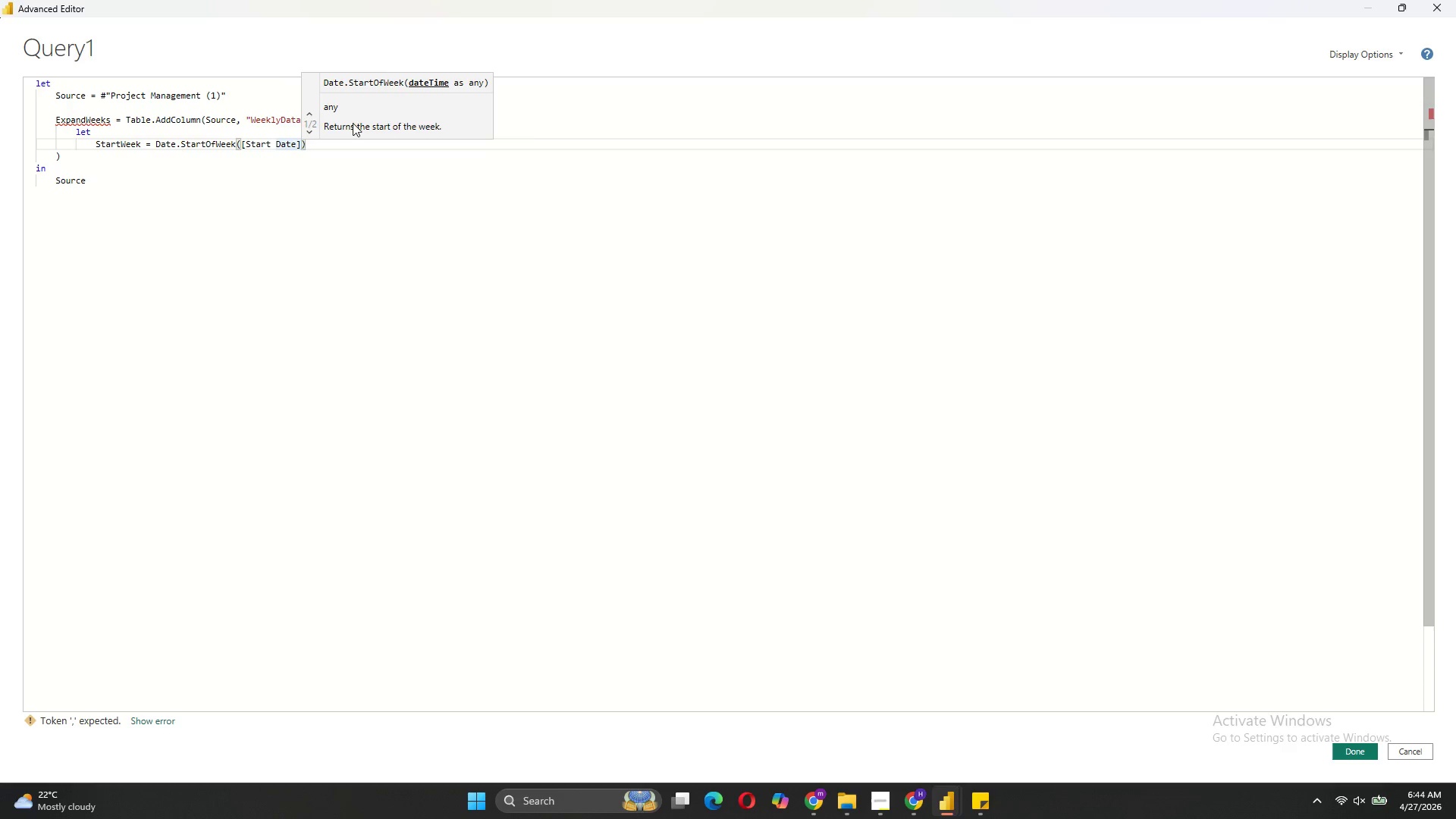 
type(, Day.Monday)
 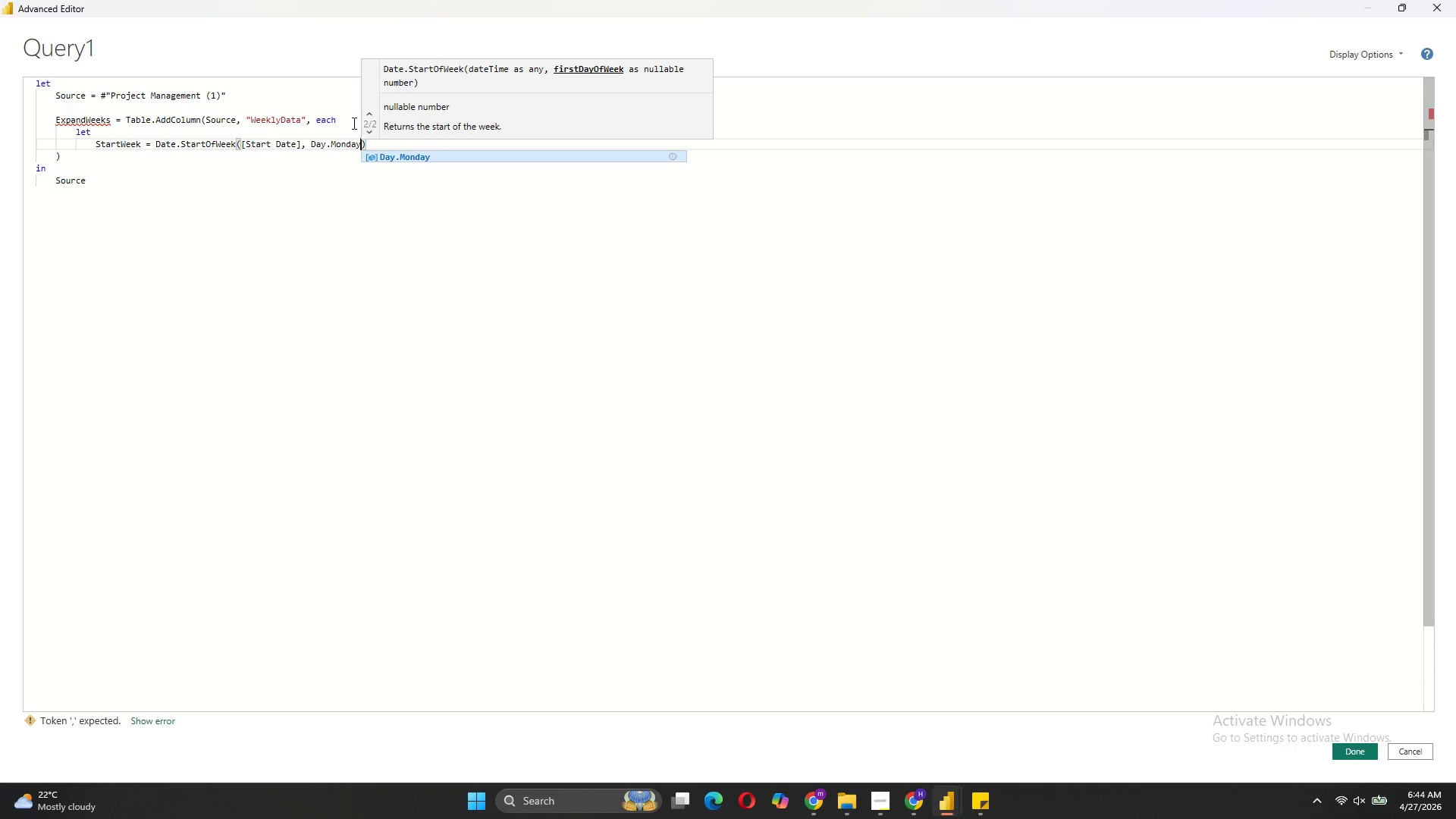 
key(ArrowRight)
 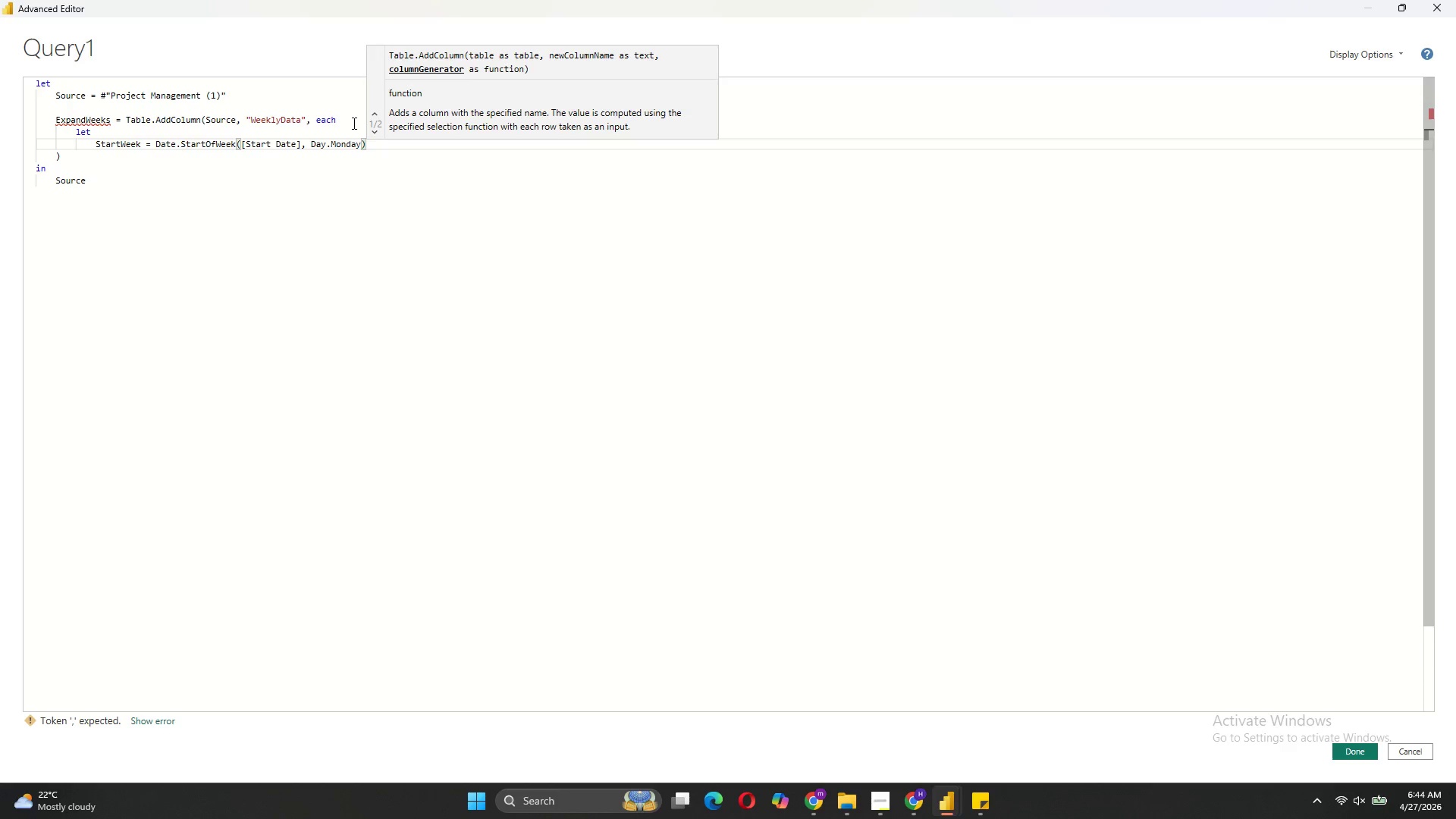 
key(Comma)
 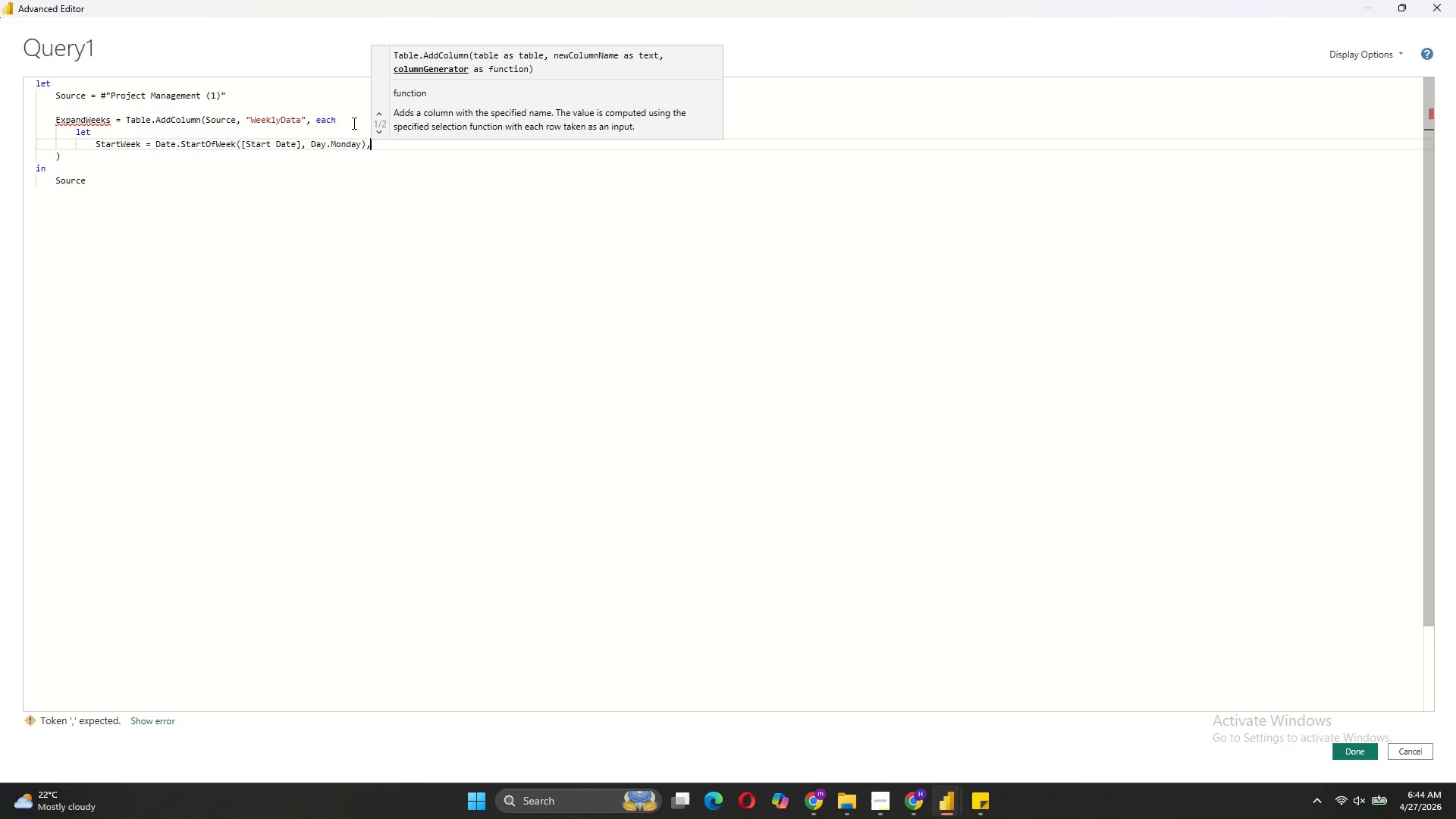 
key(Shift+ShiftRight)
 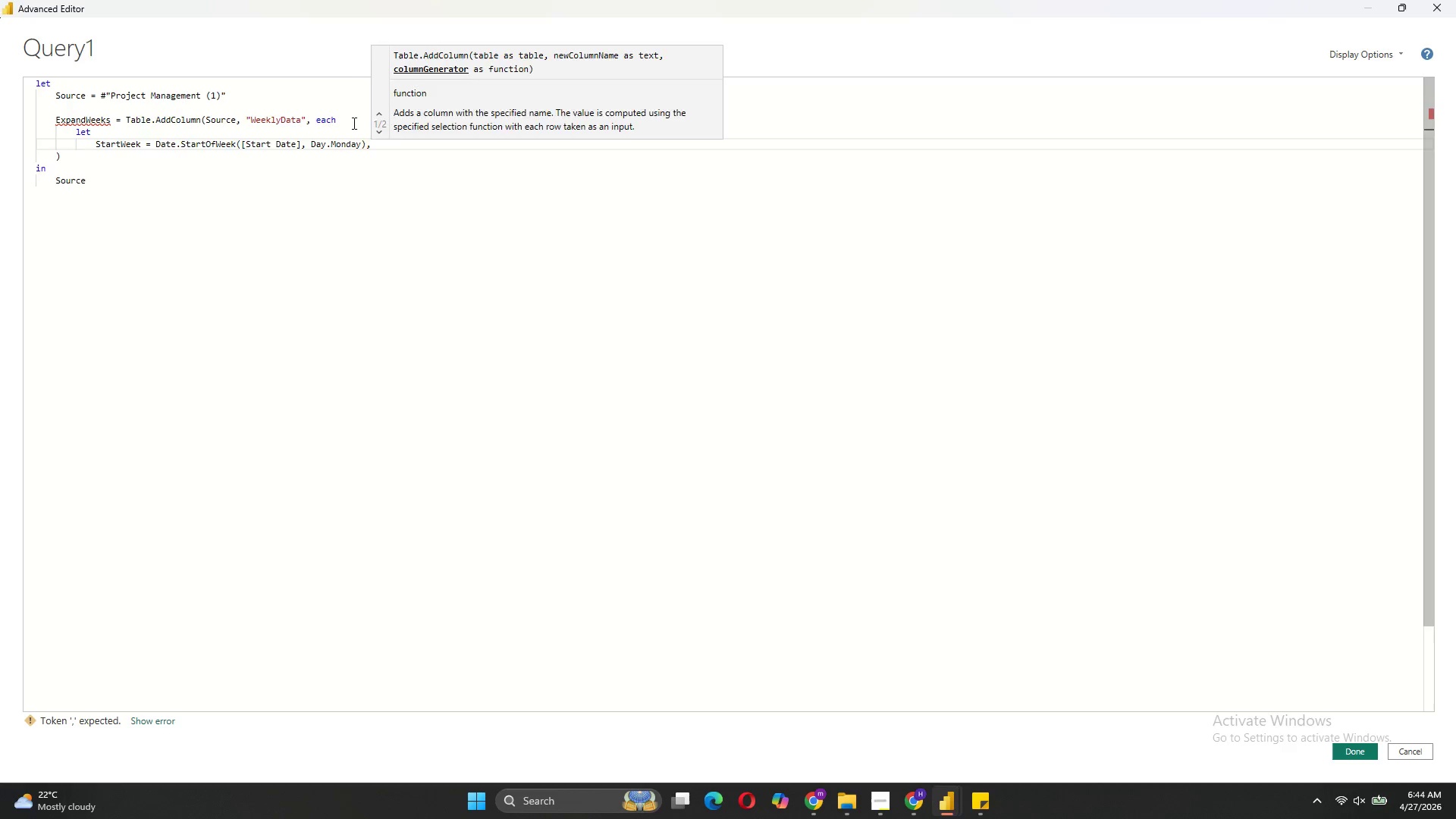 
key(Shift+Enter)
 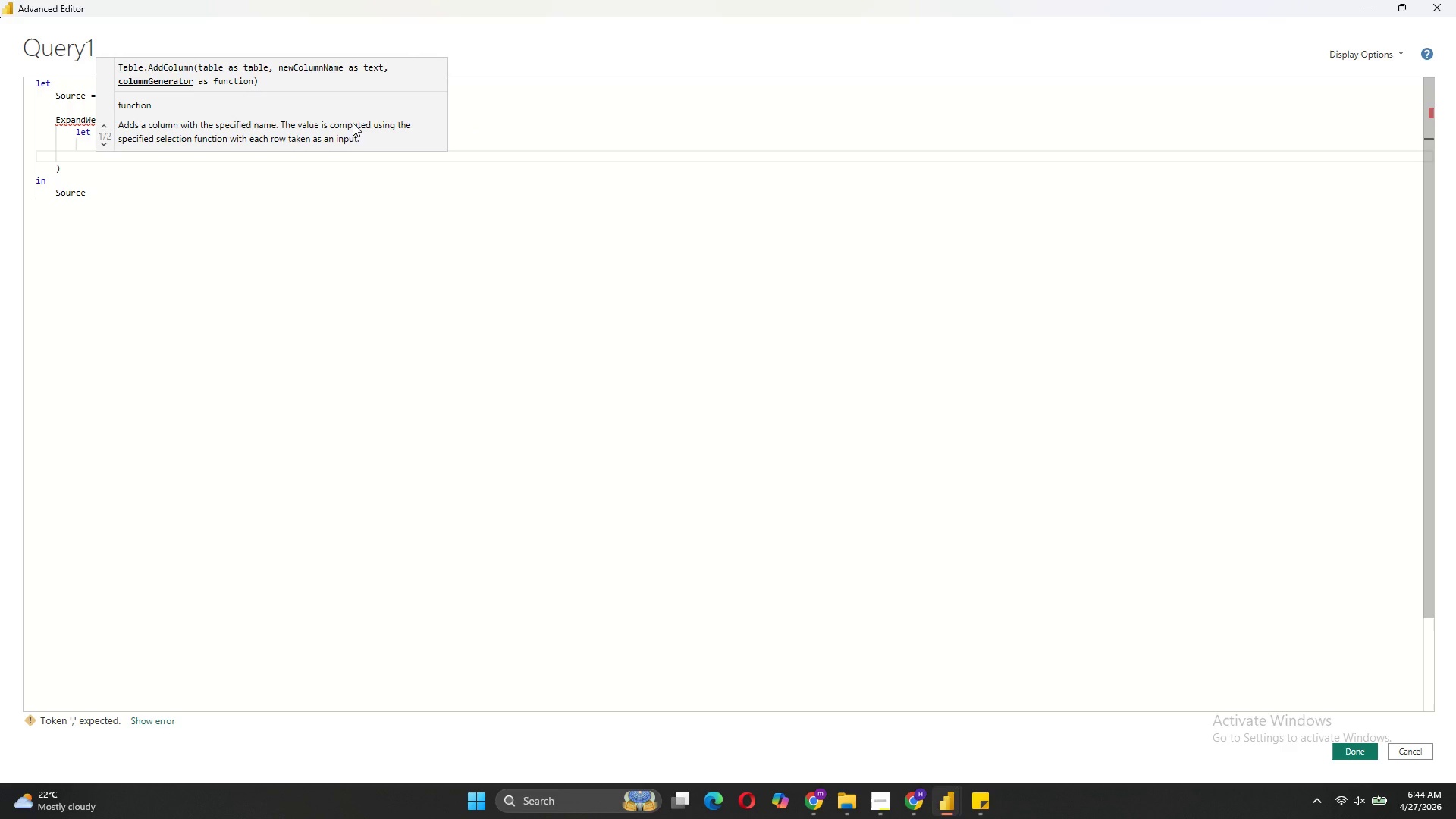 
type(EndWeek = Date.Stat)
 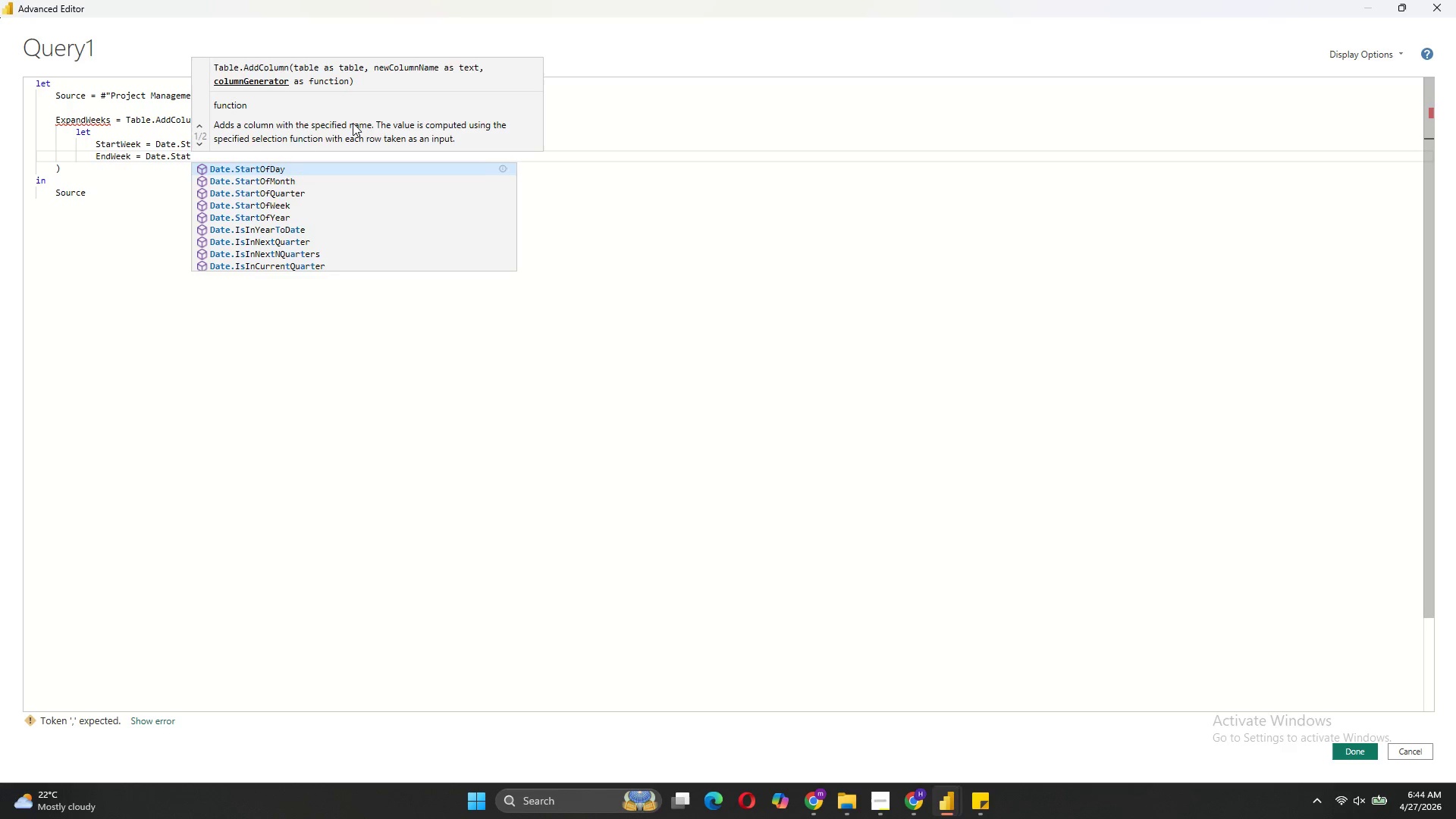 
key(ArrowDown)
 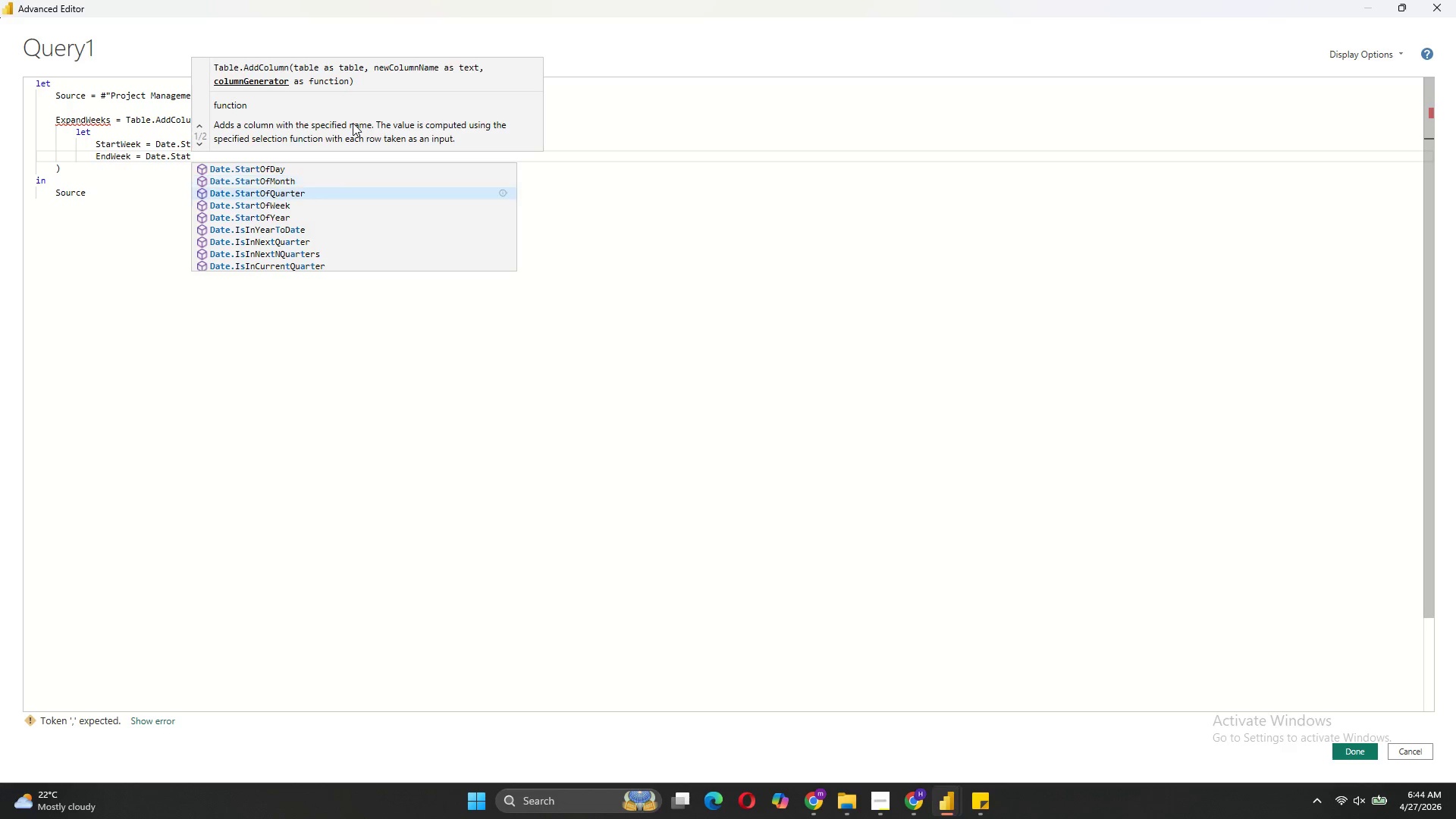 
key(ArrowDown)
 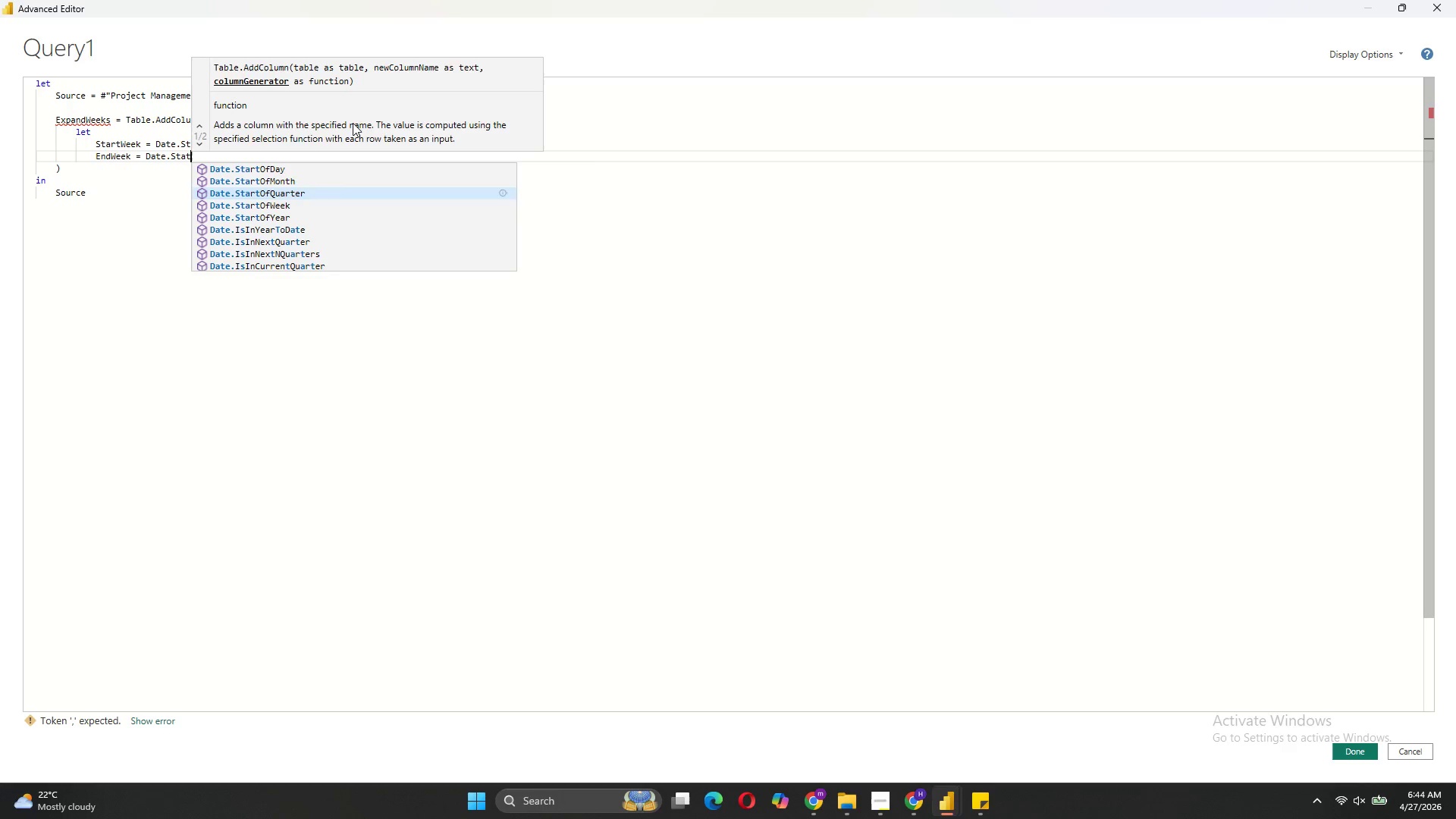 
key(ArrowDown)
 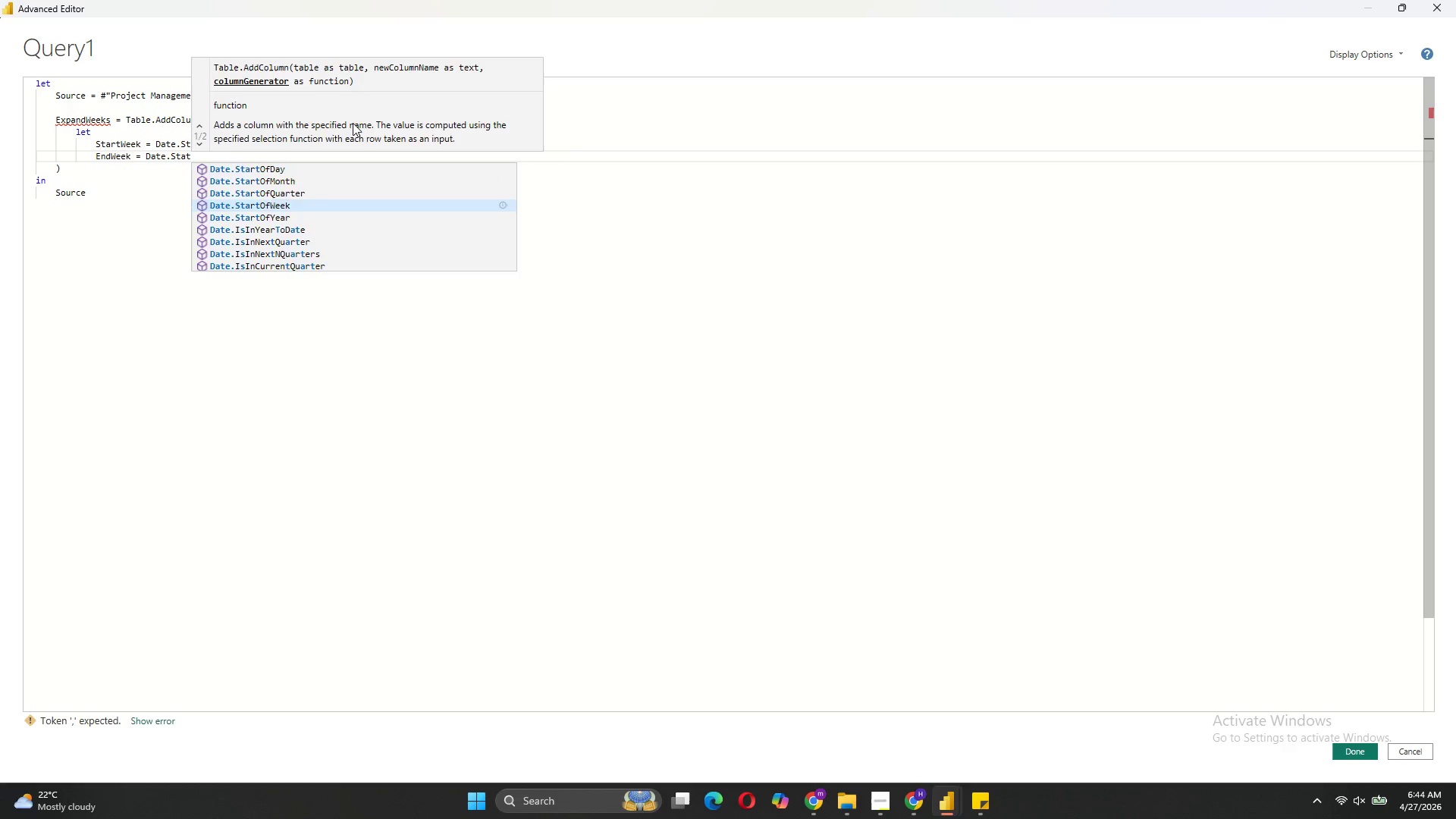 
key(Tab)
type(([End Date)
 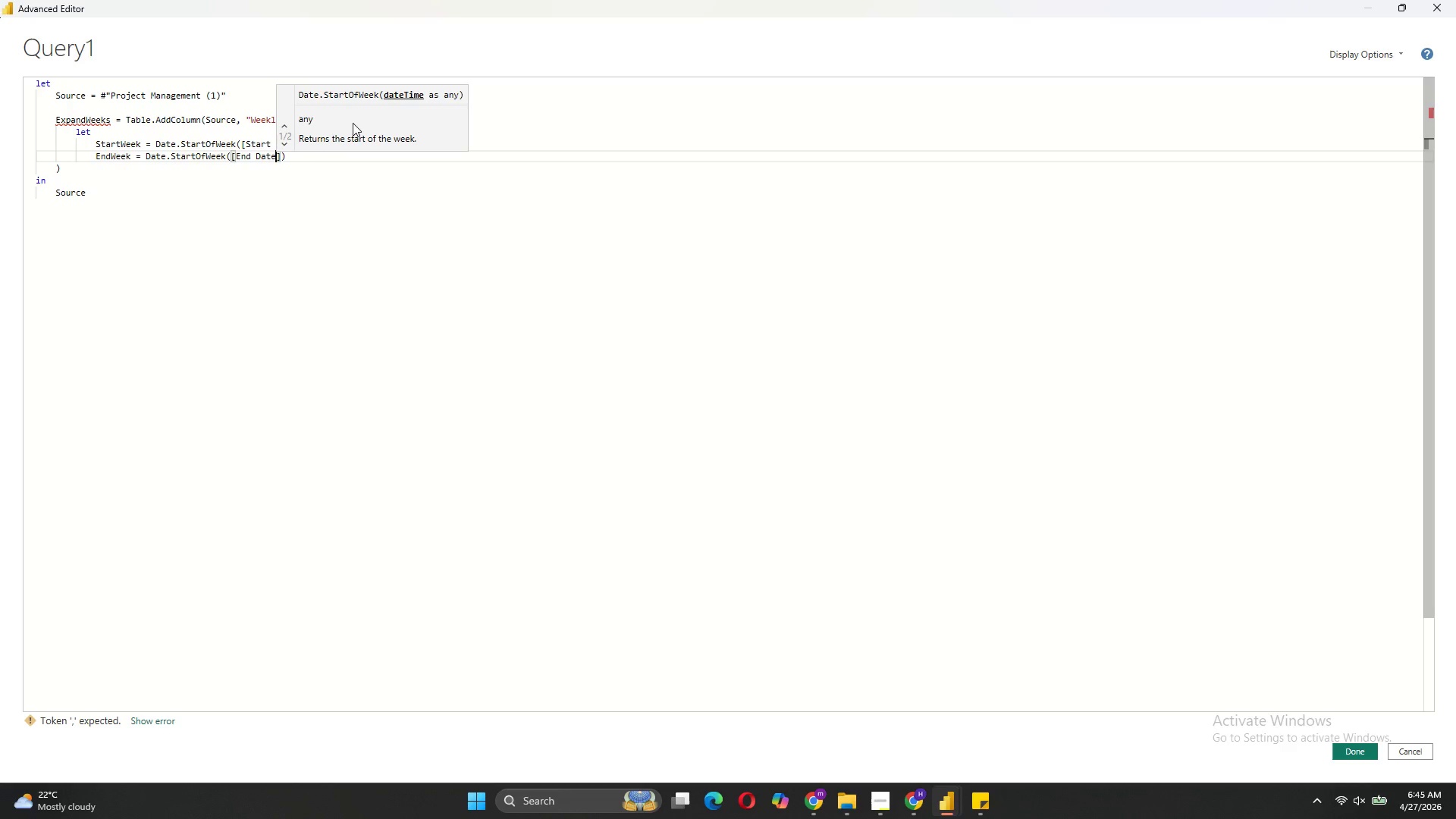 
key(ArrowRight)
 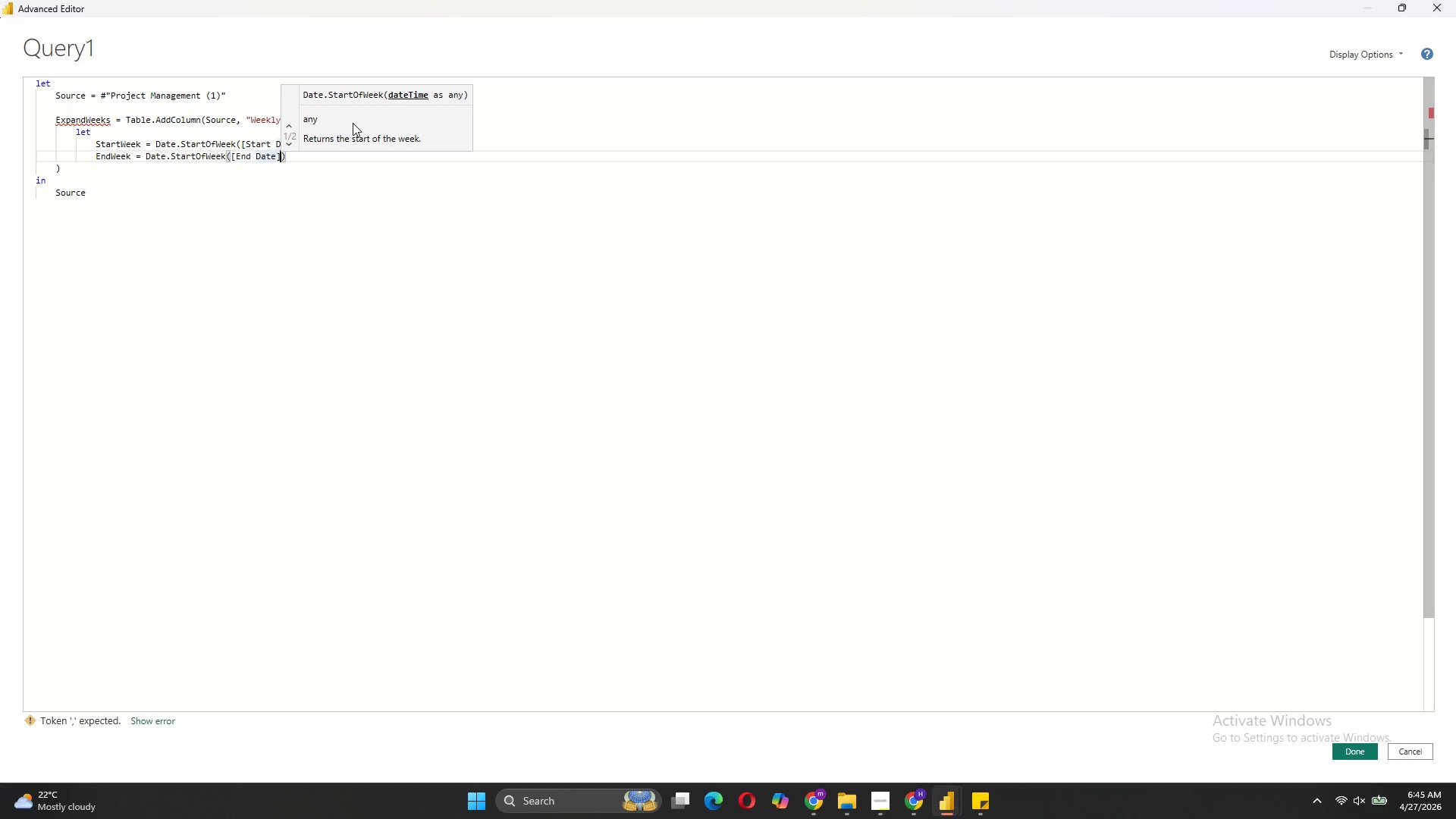 
type(, Day)
 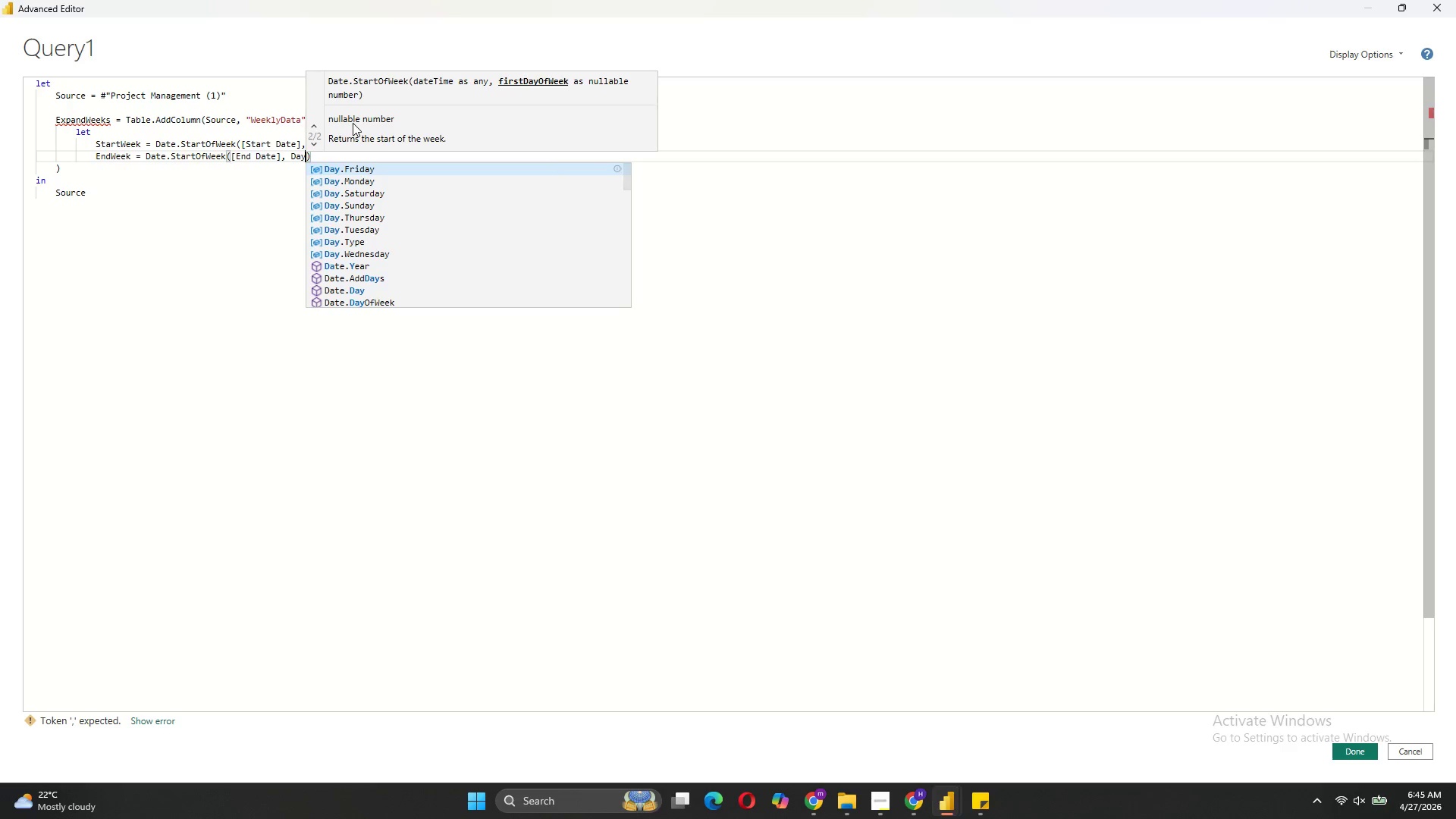 
key(ArrowDown)
 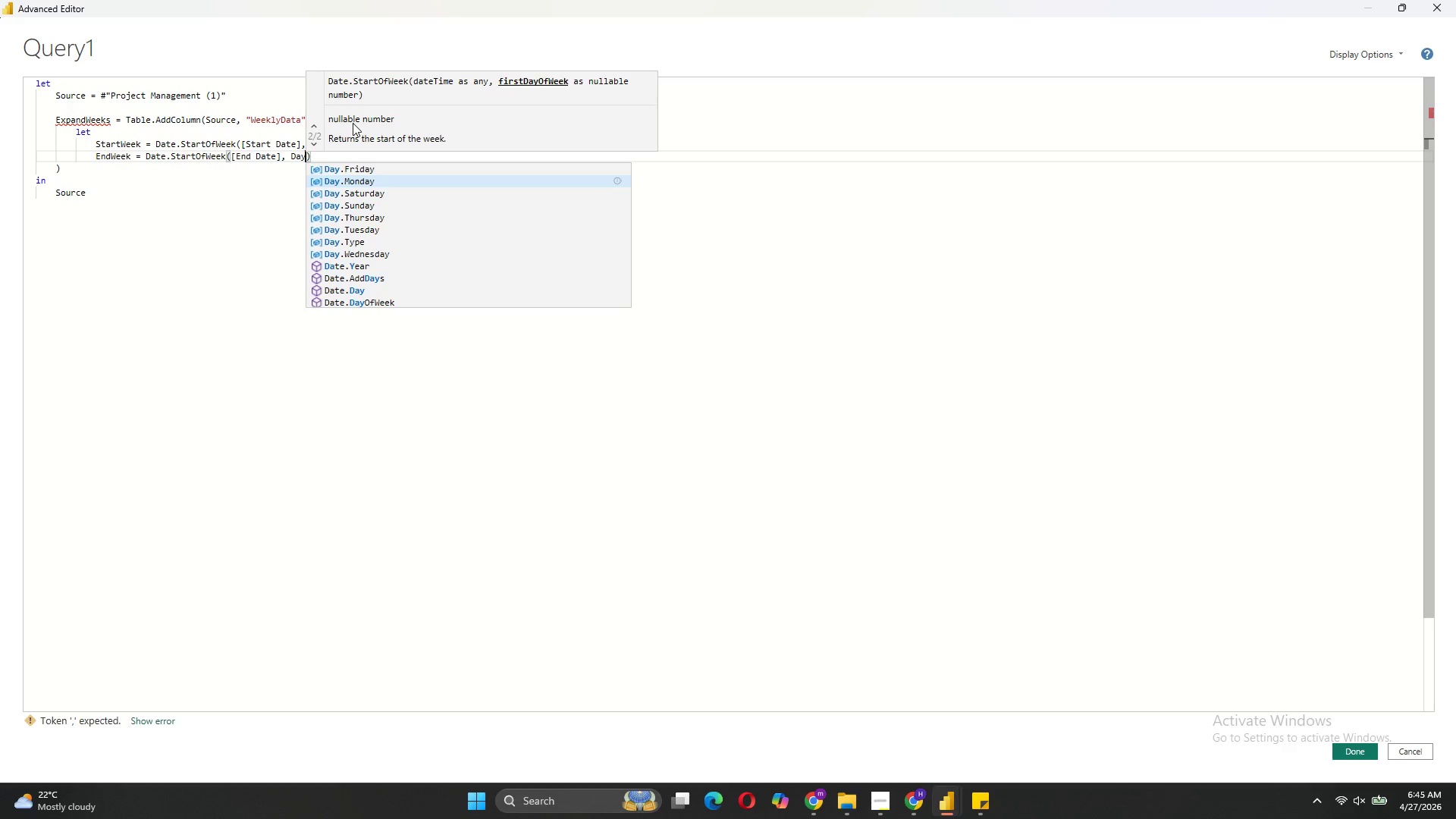 
key(Tab)
 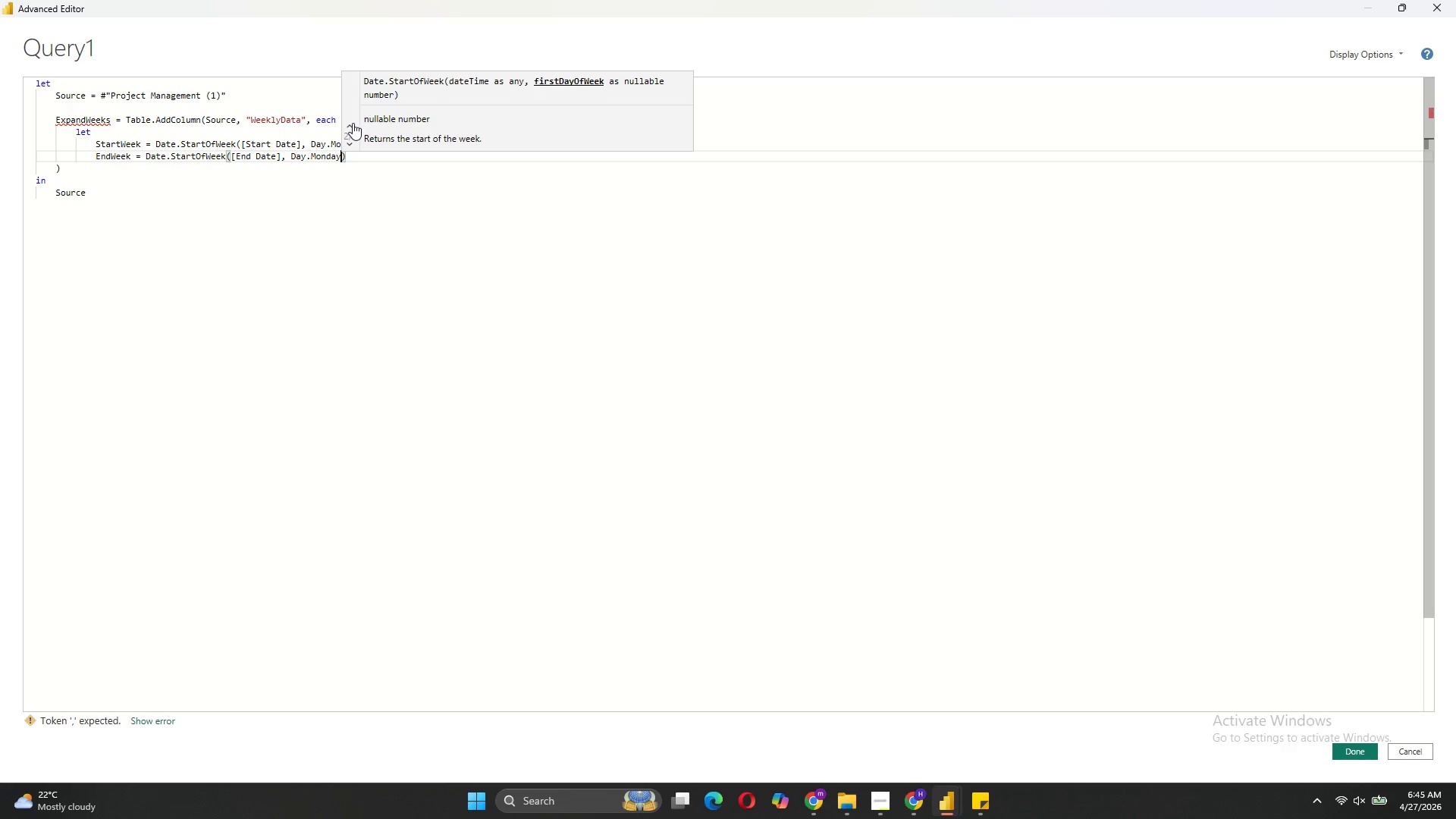 
key(ArrowRight)
 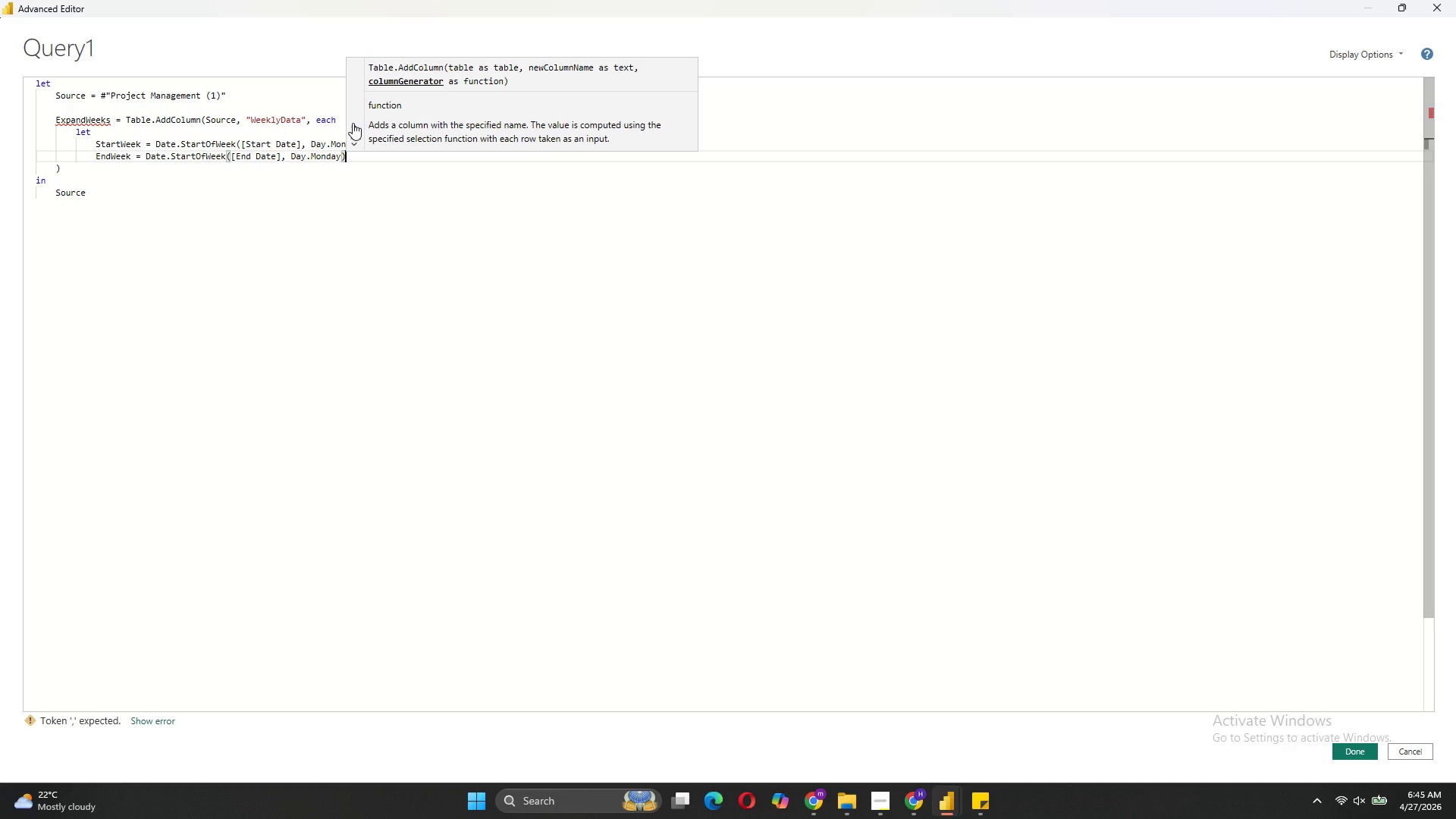 
key(Shift+ShiftRight)
 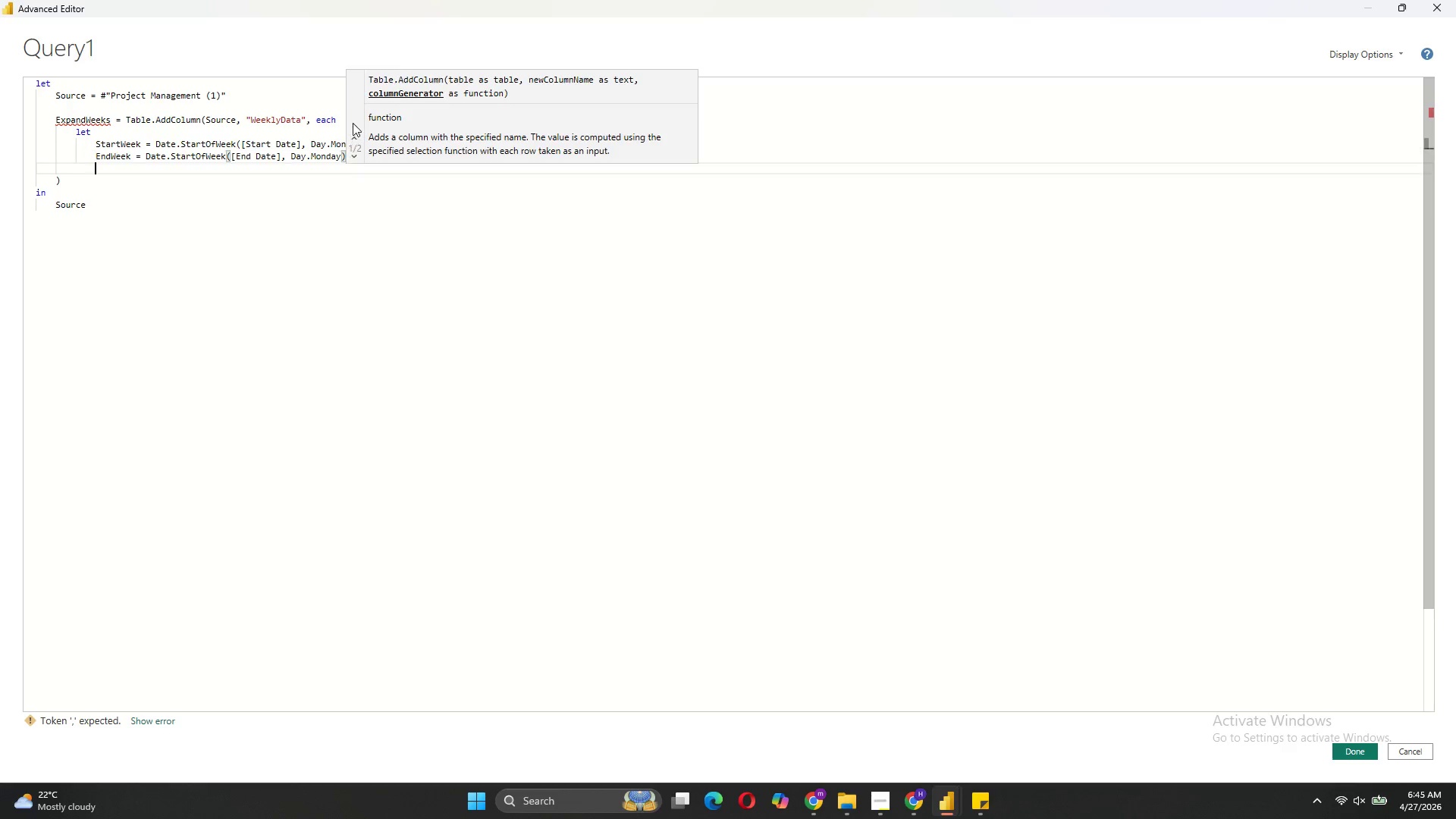 
key(Shift+Enter)
 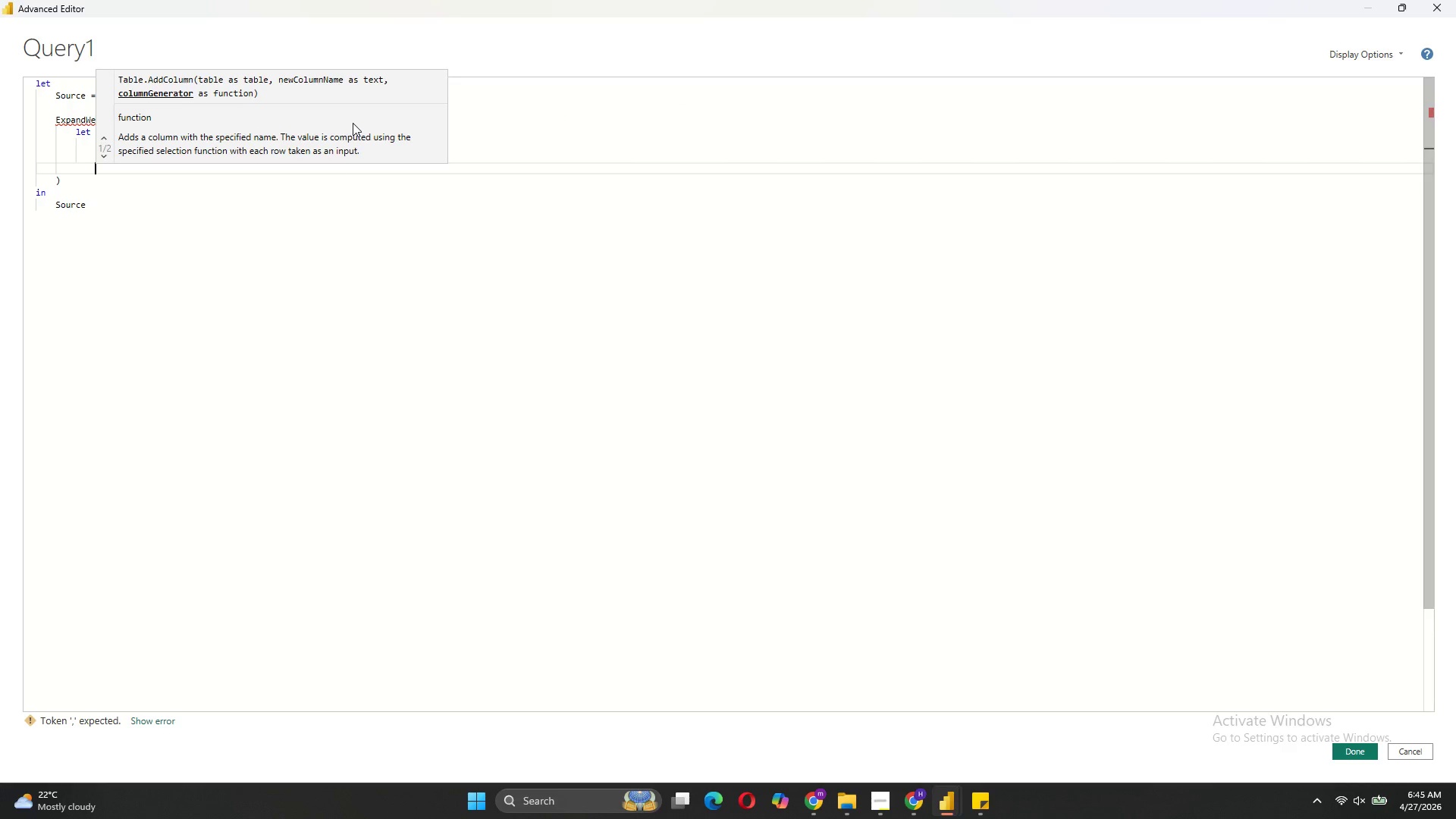 
key(Backspace)
 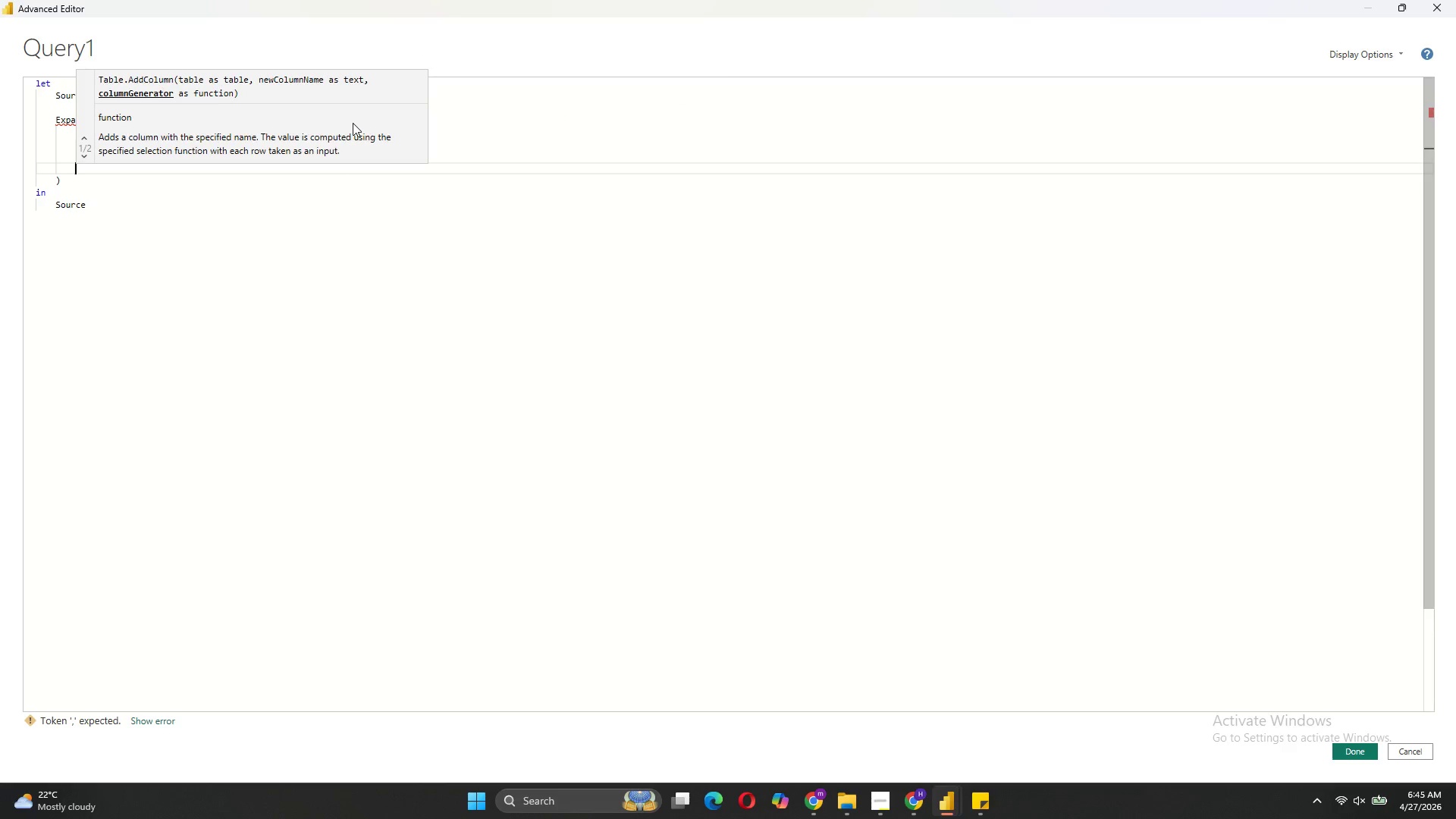 
key(Backspace)
 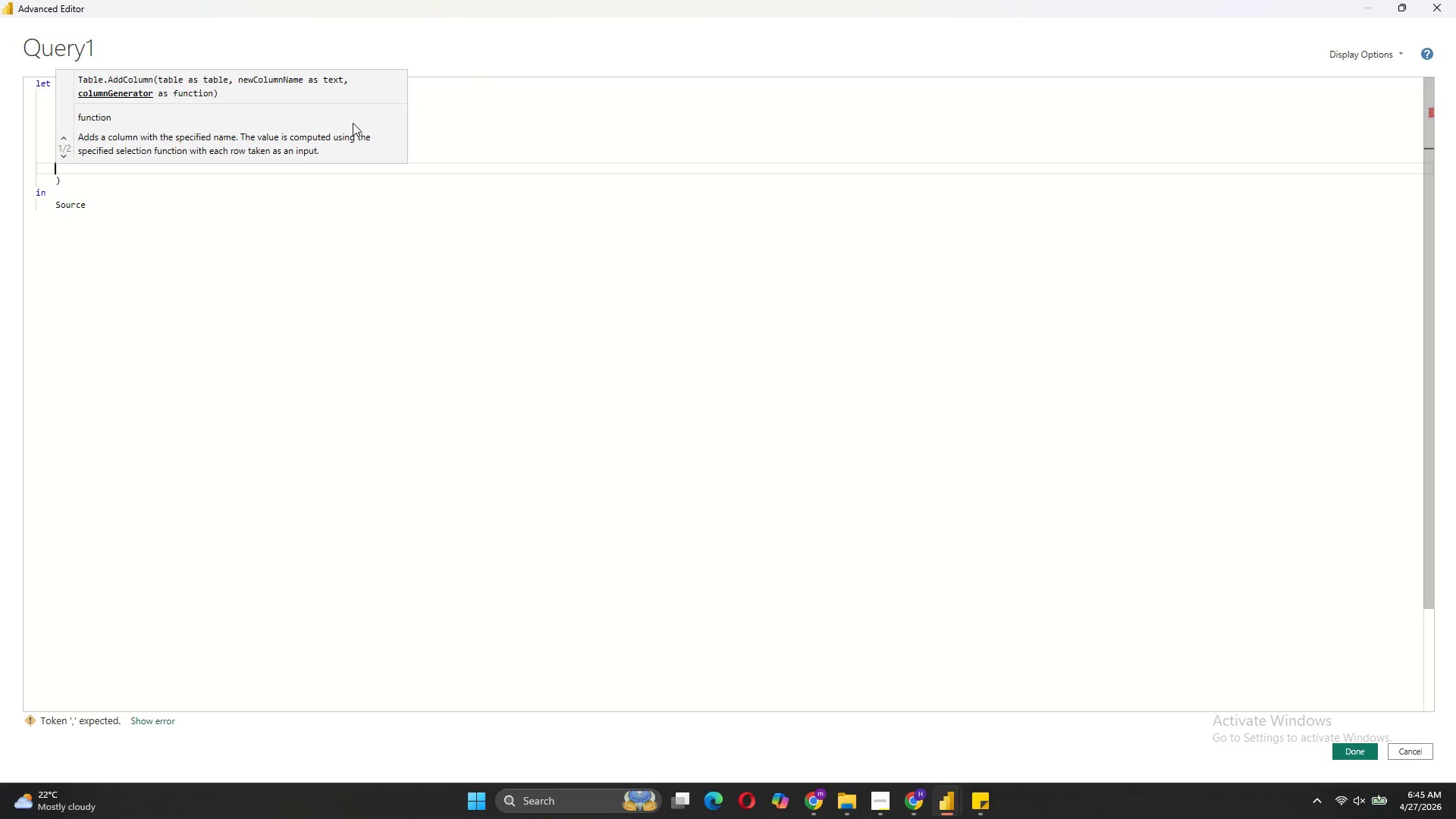 
key(Backspace)
 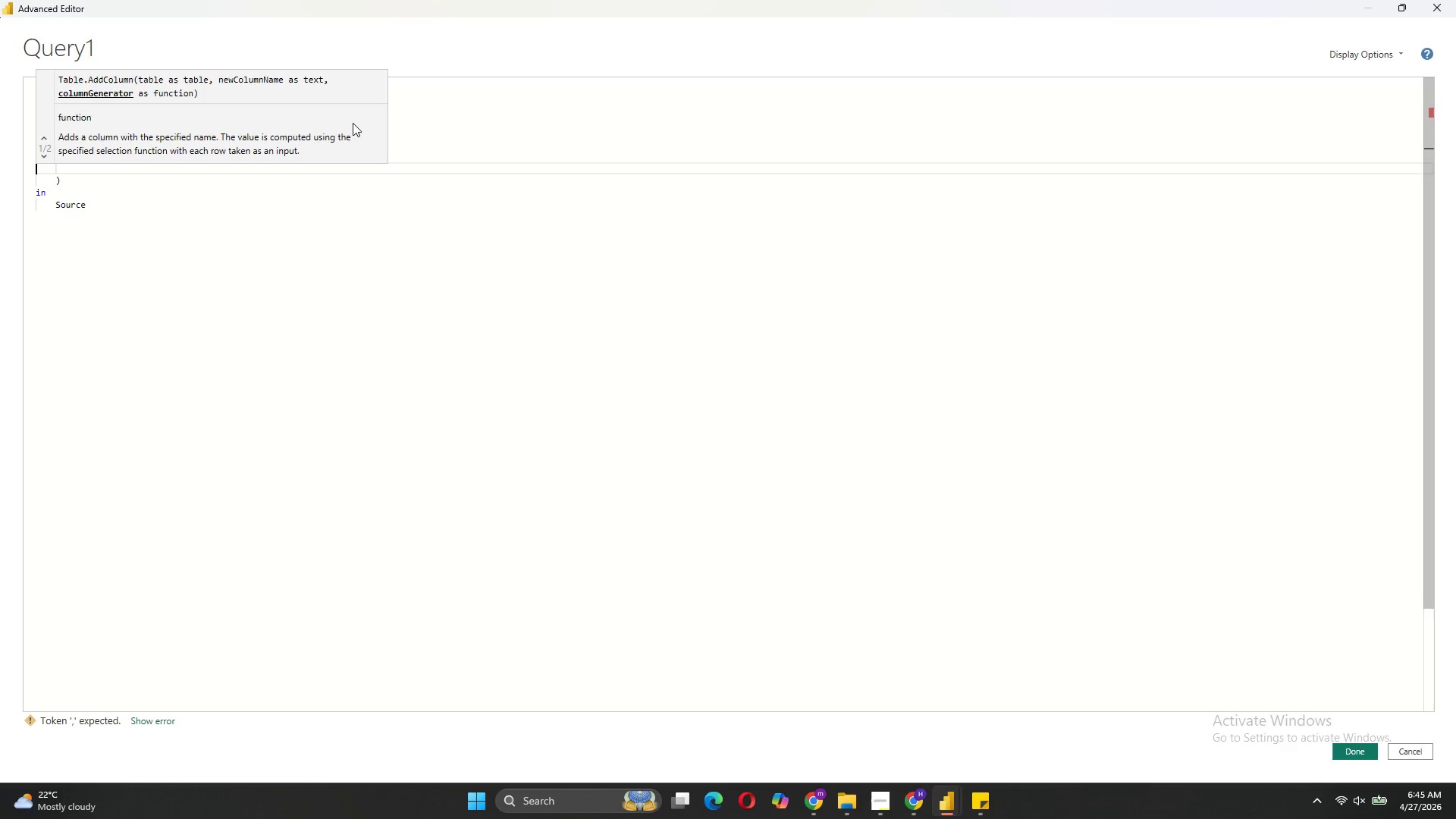 
key(Backspace)
 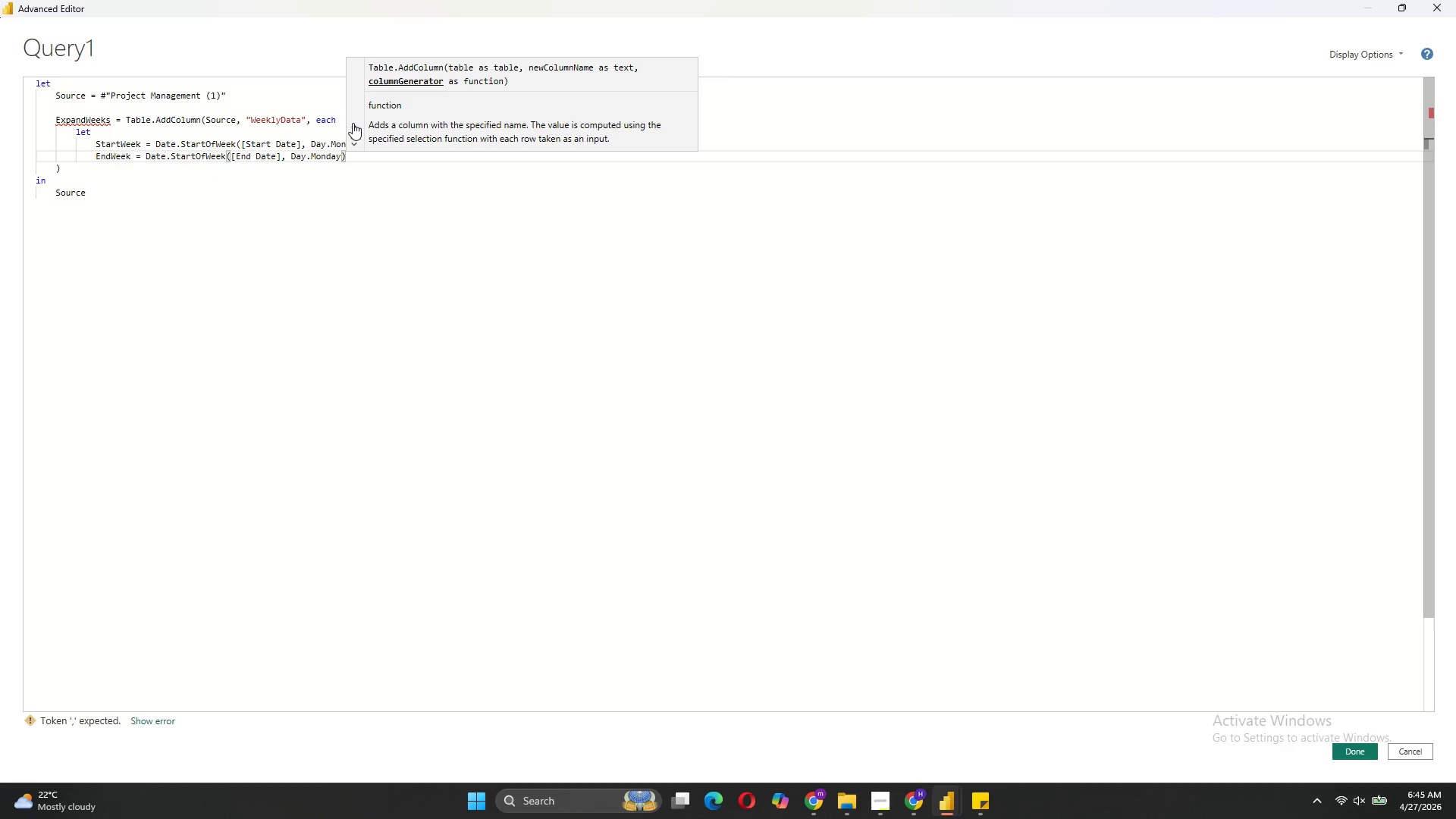 
key(Comma)
 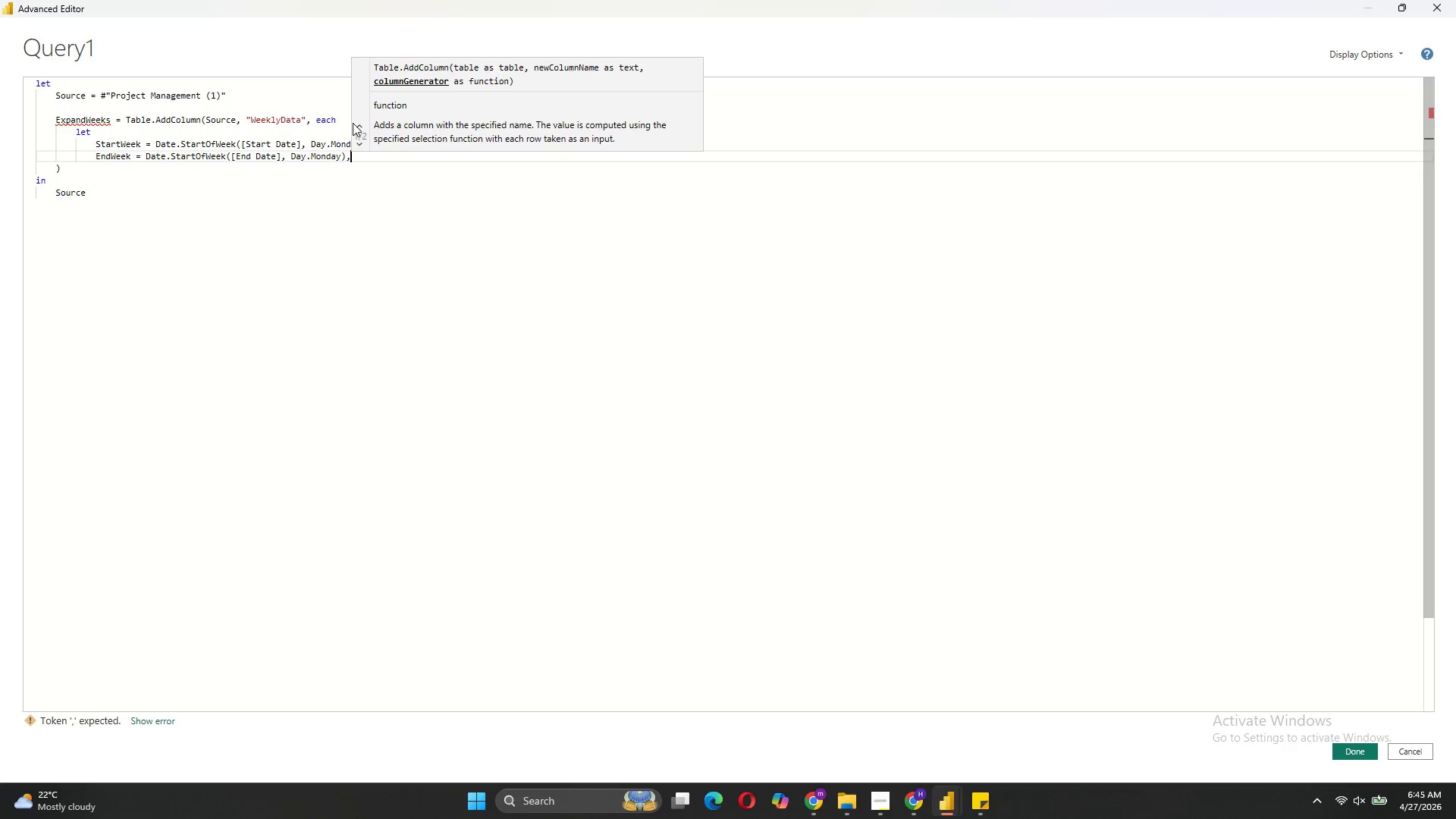 
key(Shift+ShiftRight)
 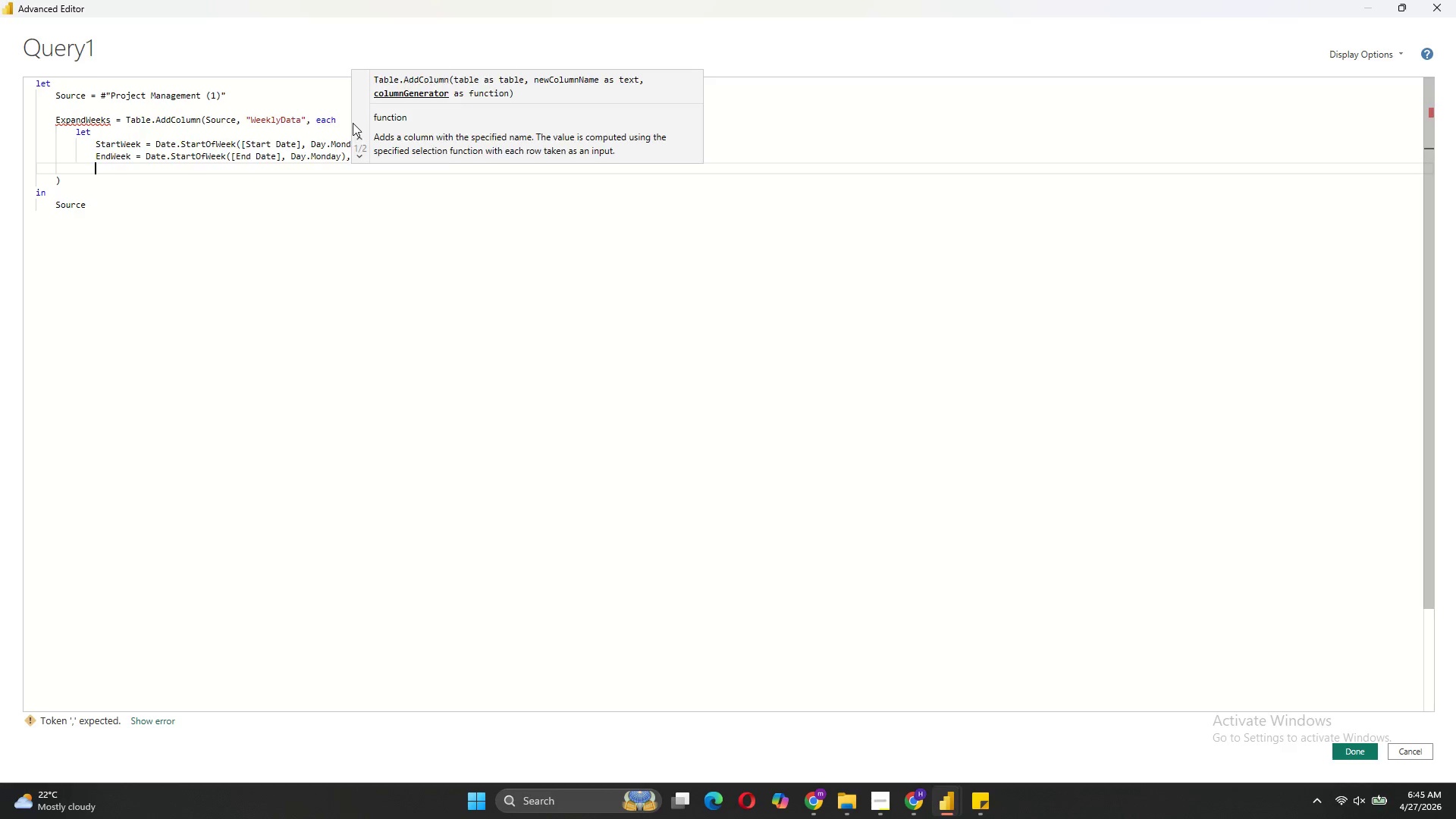 
key(Shift+Enter)
 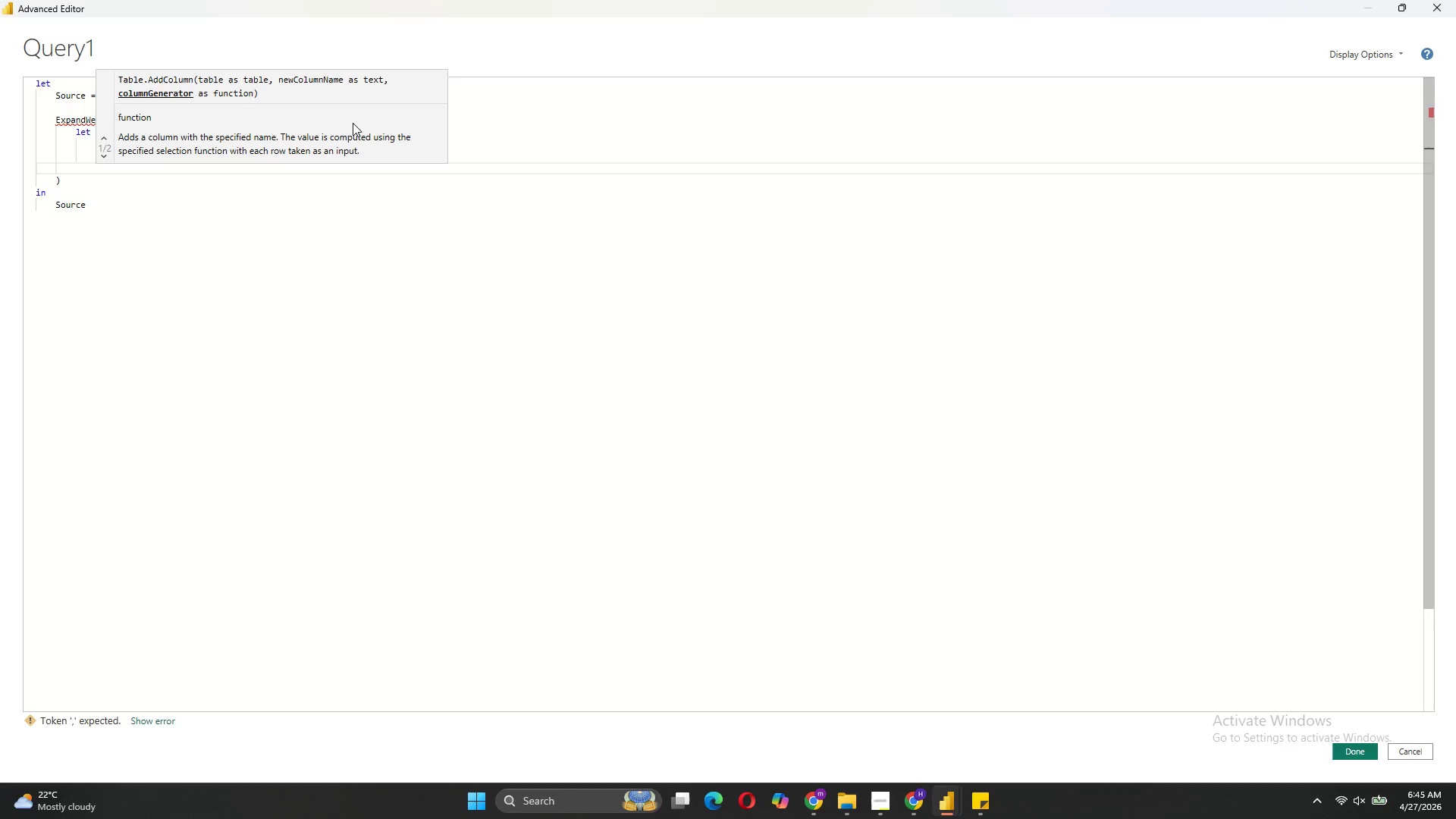 
type(WeekCount)
 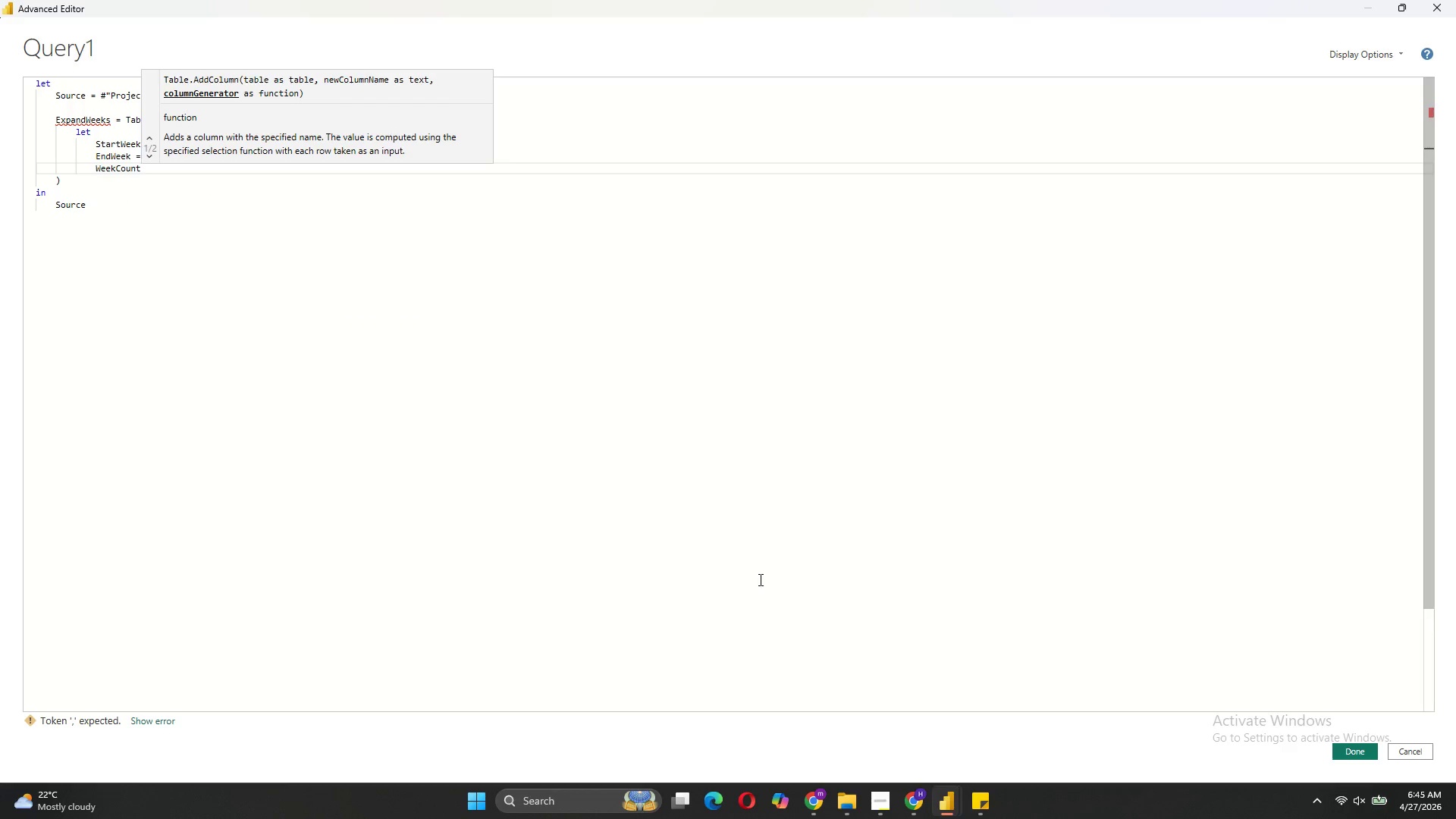 
left_click([887, 818])
 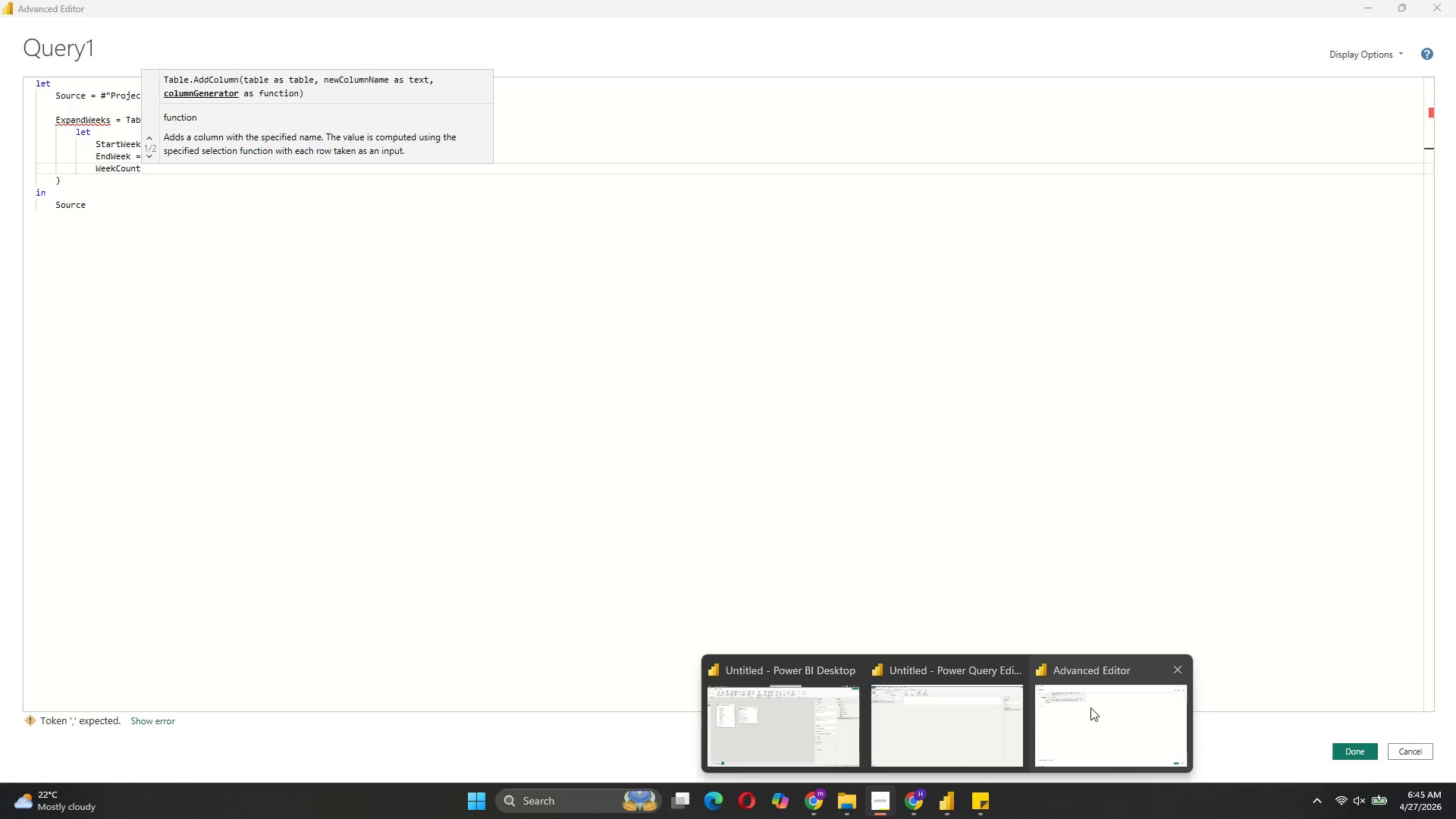 
left_click([146, 202])
 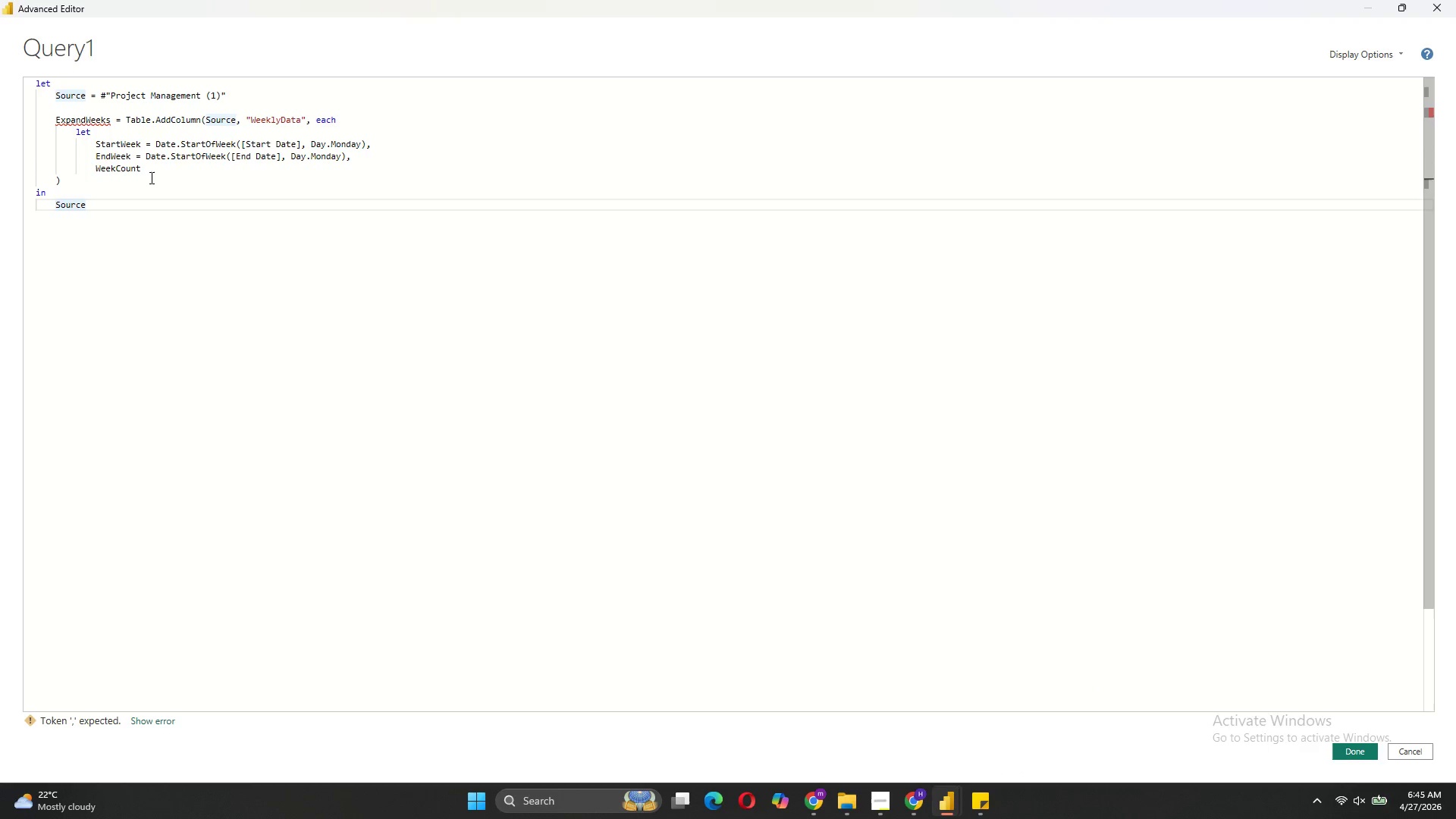 
left_click([150, 175])
 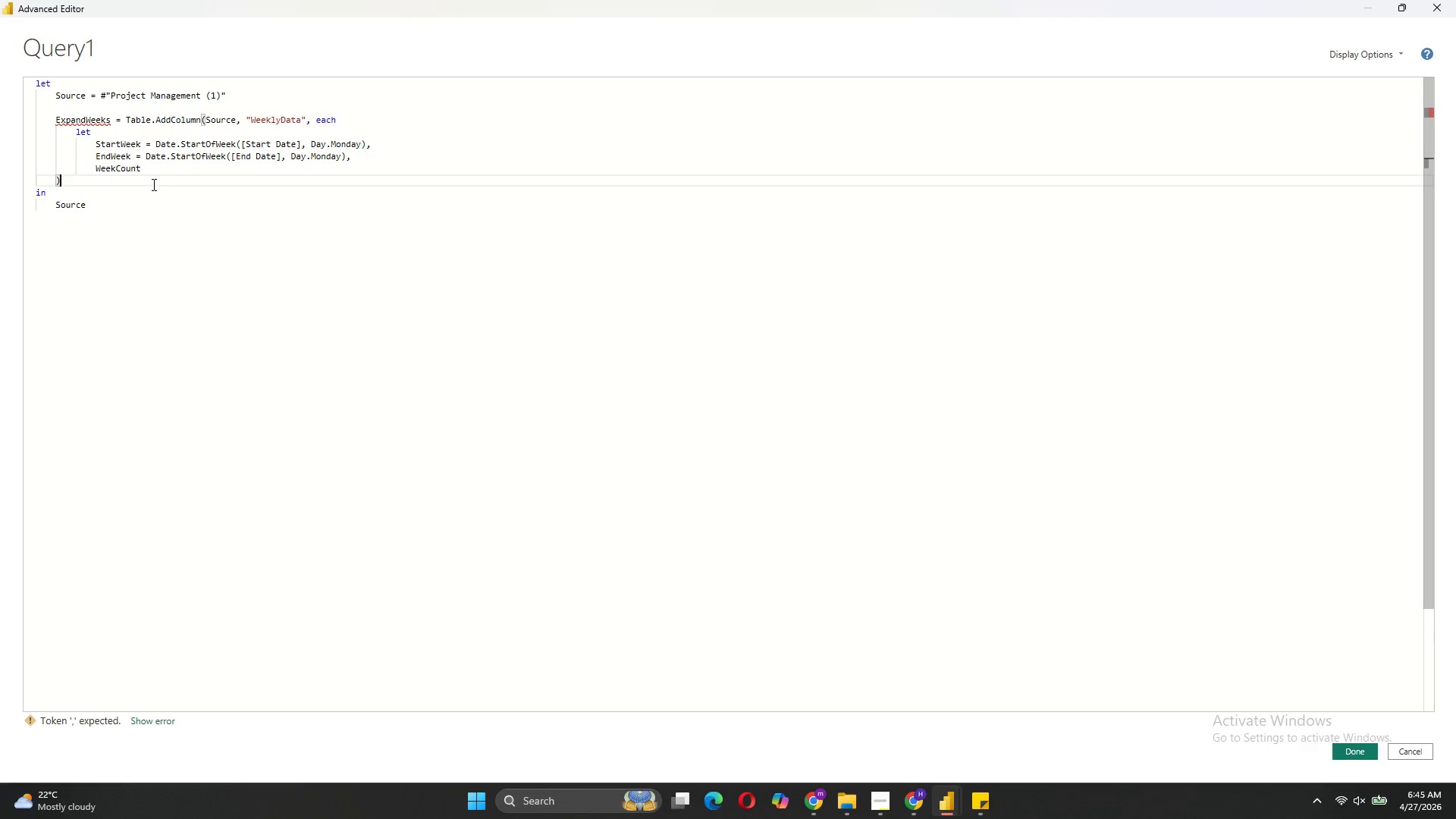 
left_click([156, 172])
 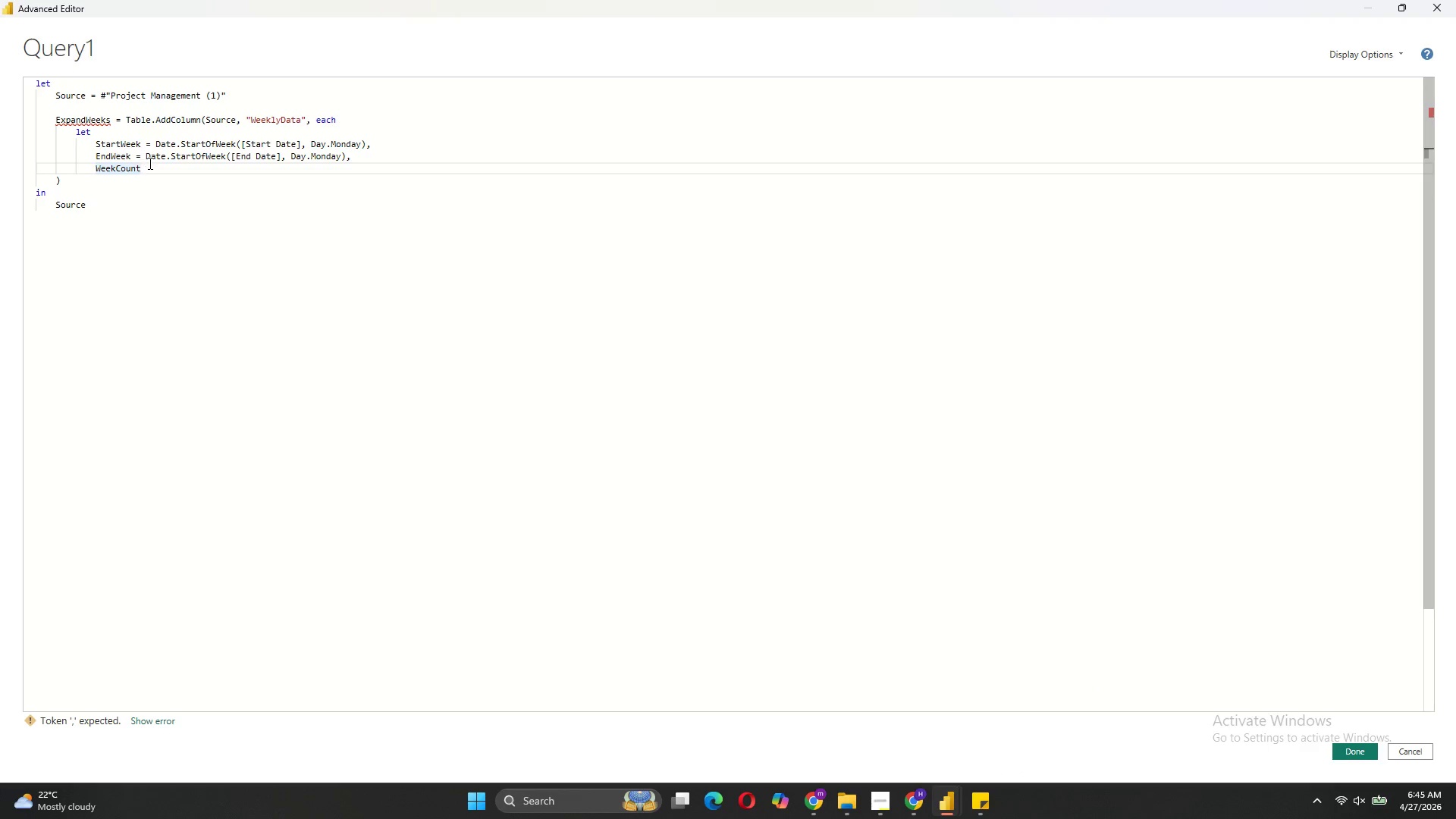 
type(  )
key(Backspace)
type(= Duration.Days(Duration.From(EndWeek - StartWeek)
 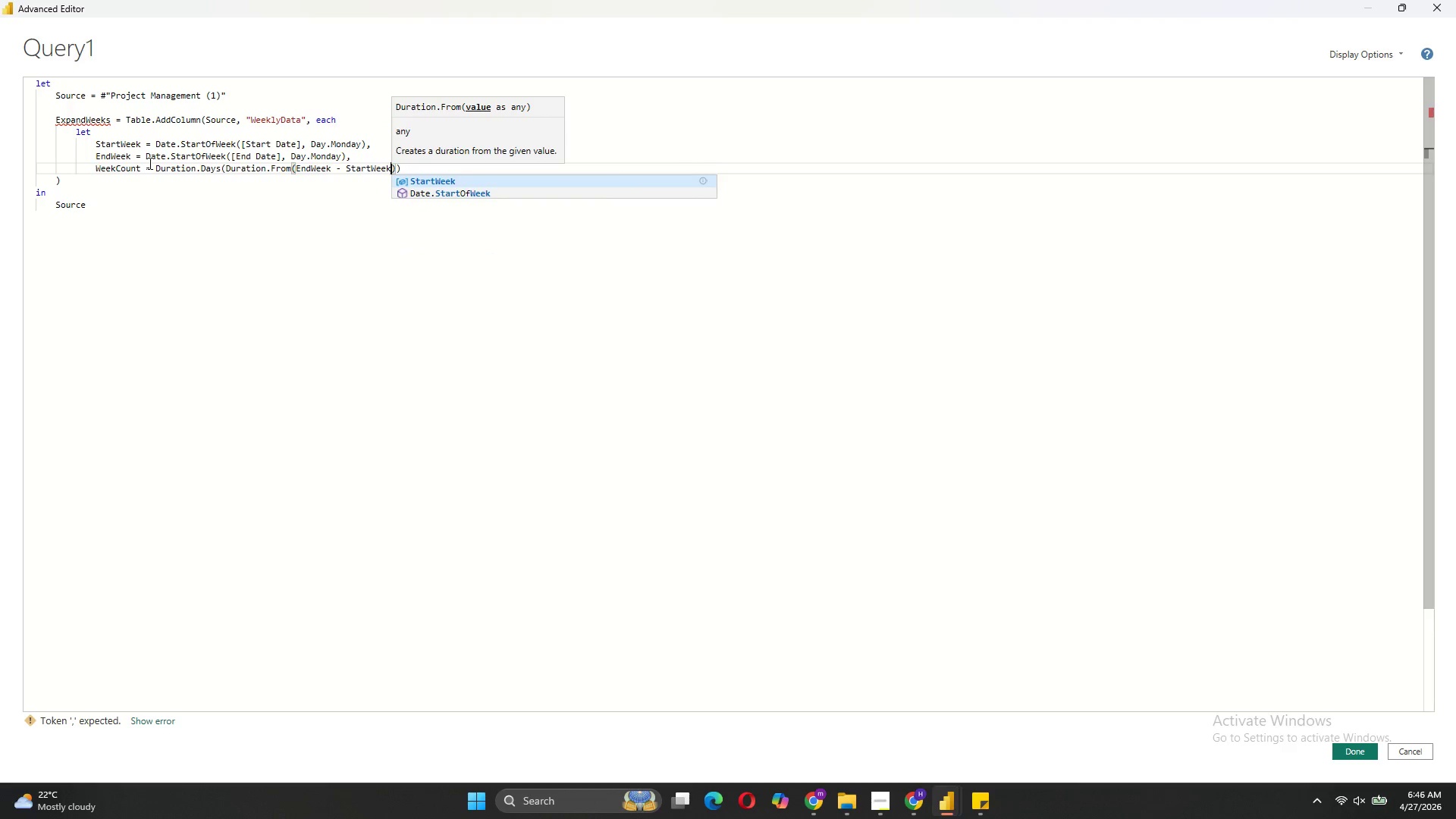 
key(ArrowRight)
 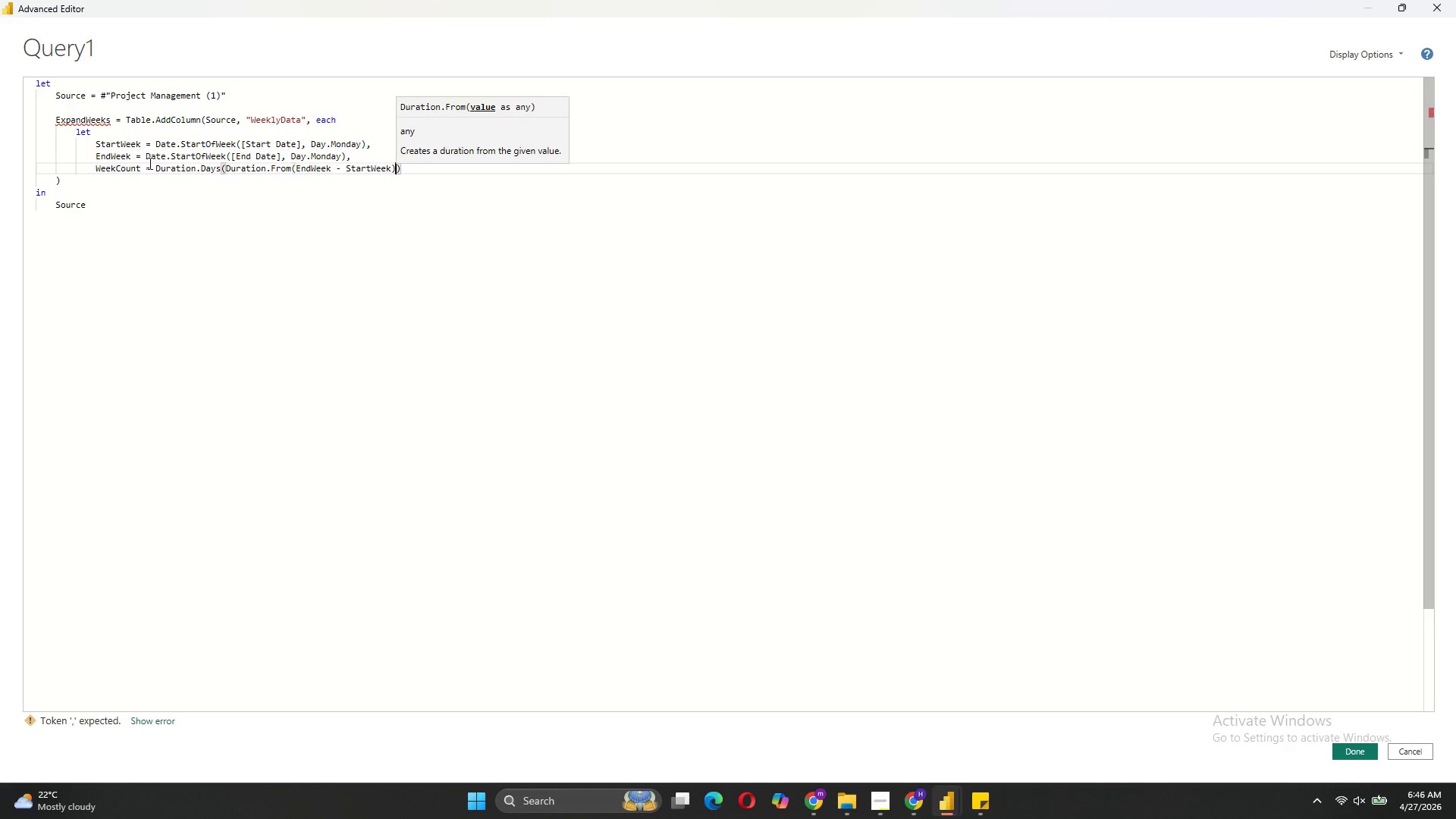 
key(ArrowRight)
 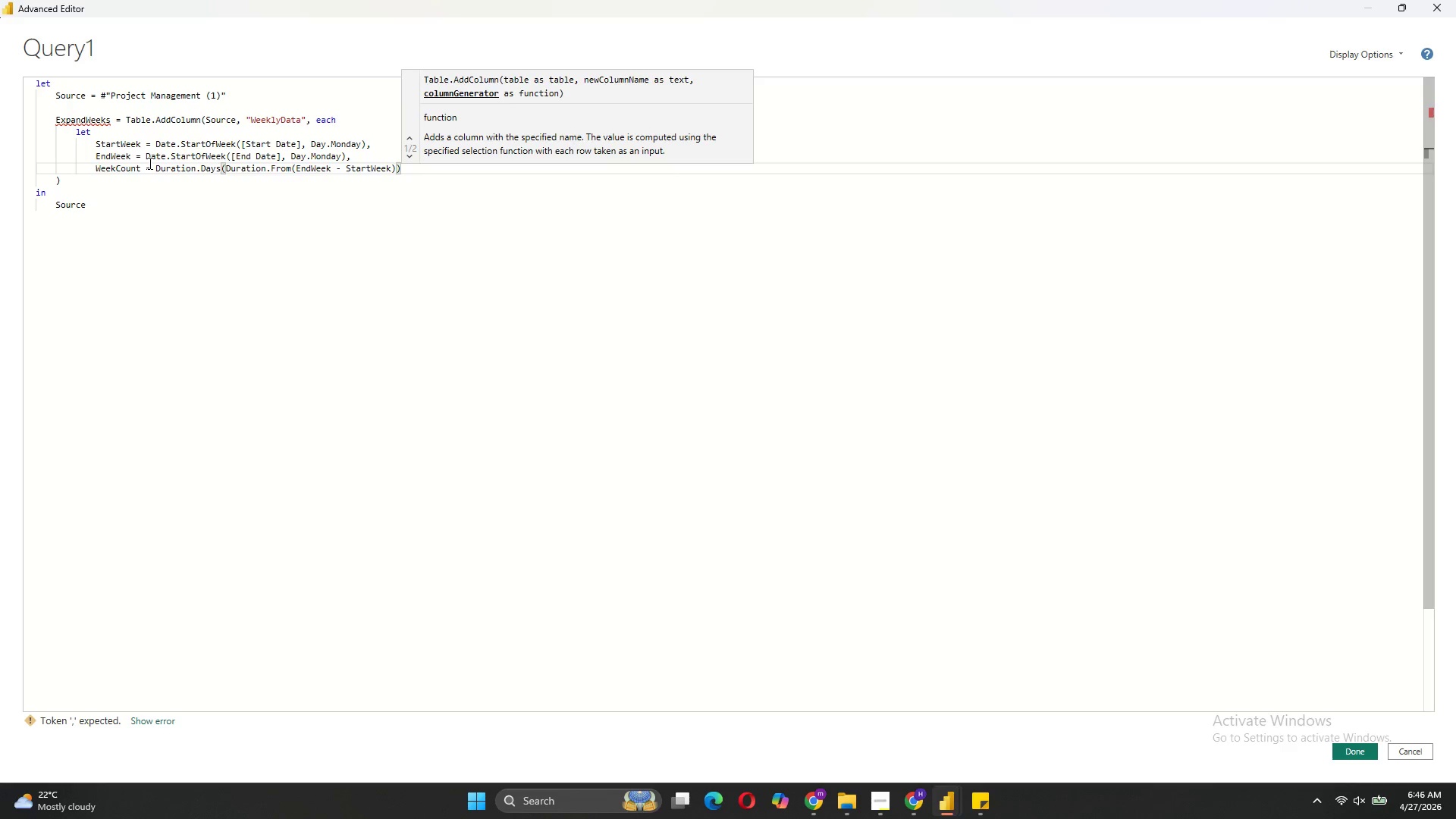 
key(Space)
 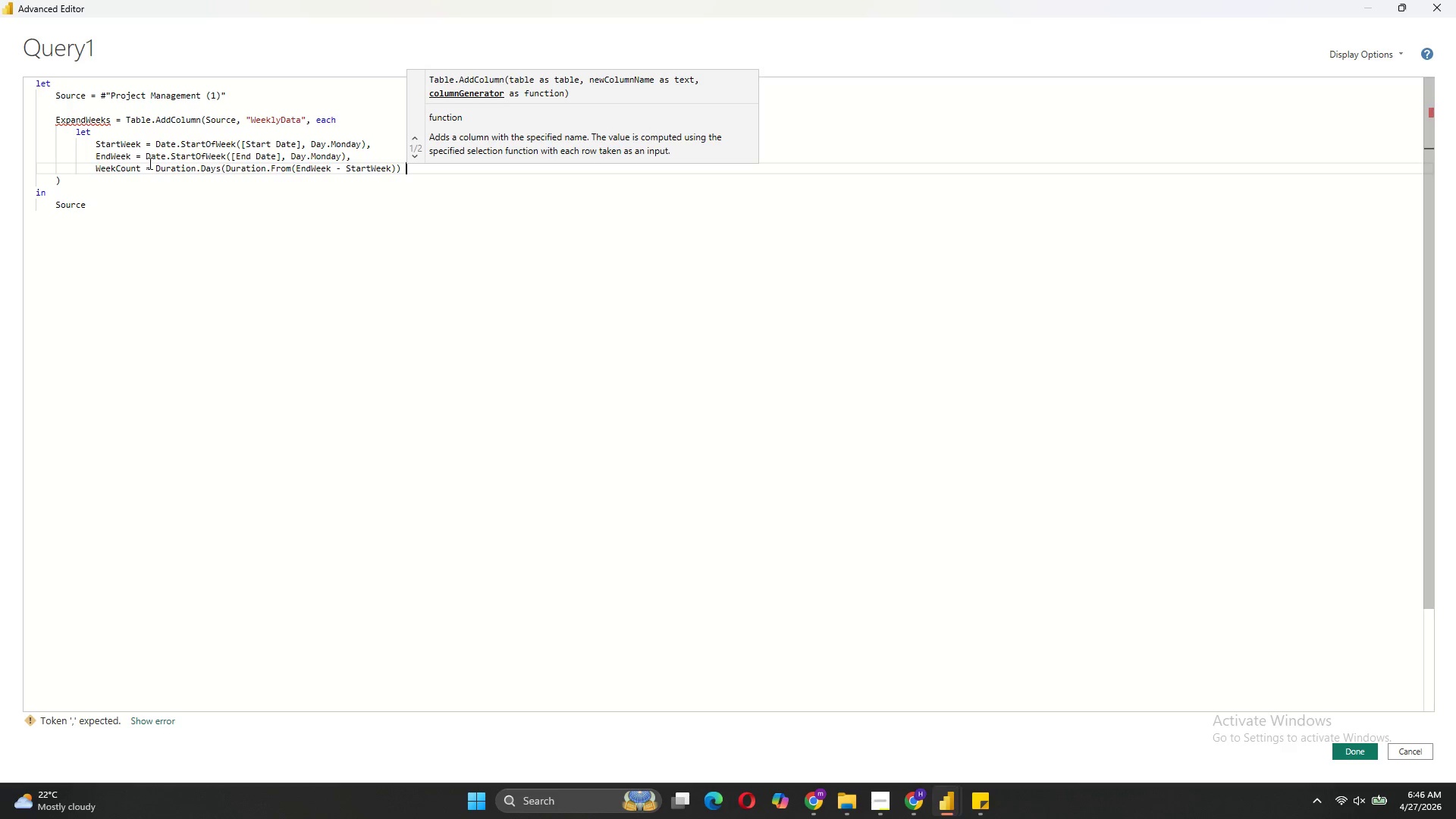 
key(Slash)
 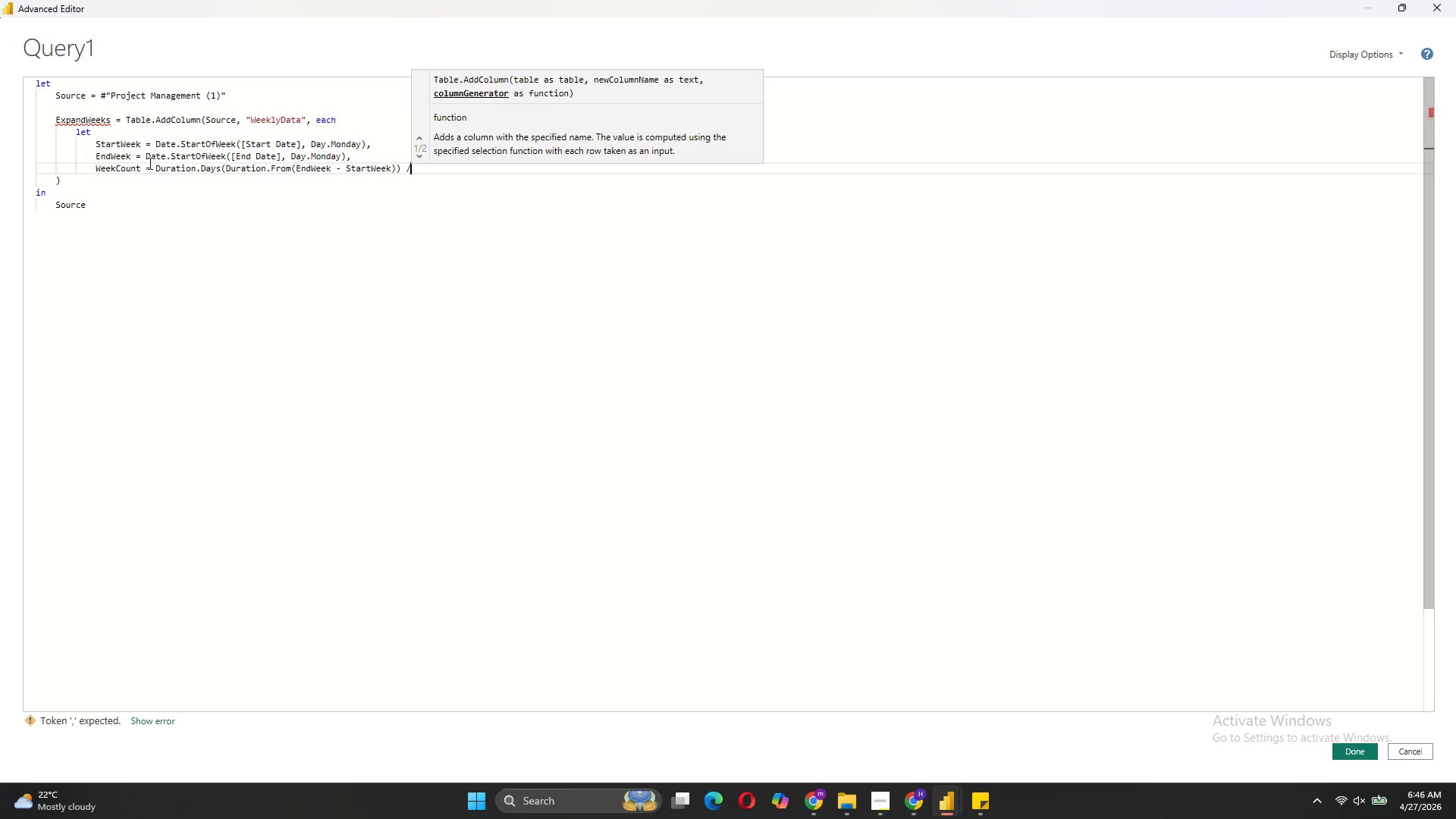 
key(Space)
 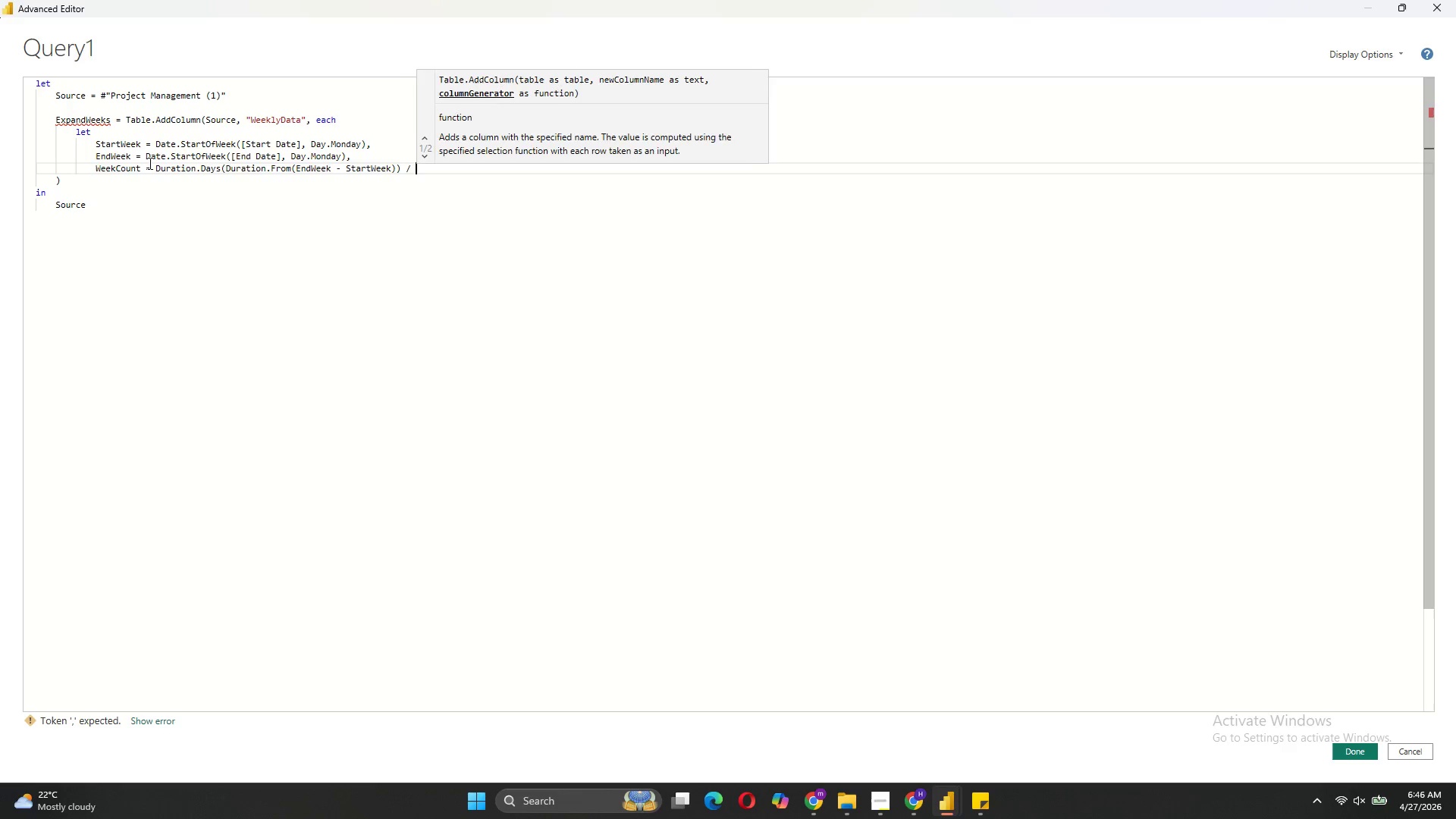 
key(7)
 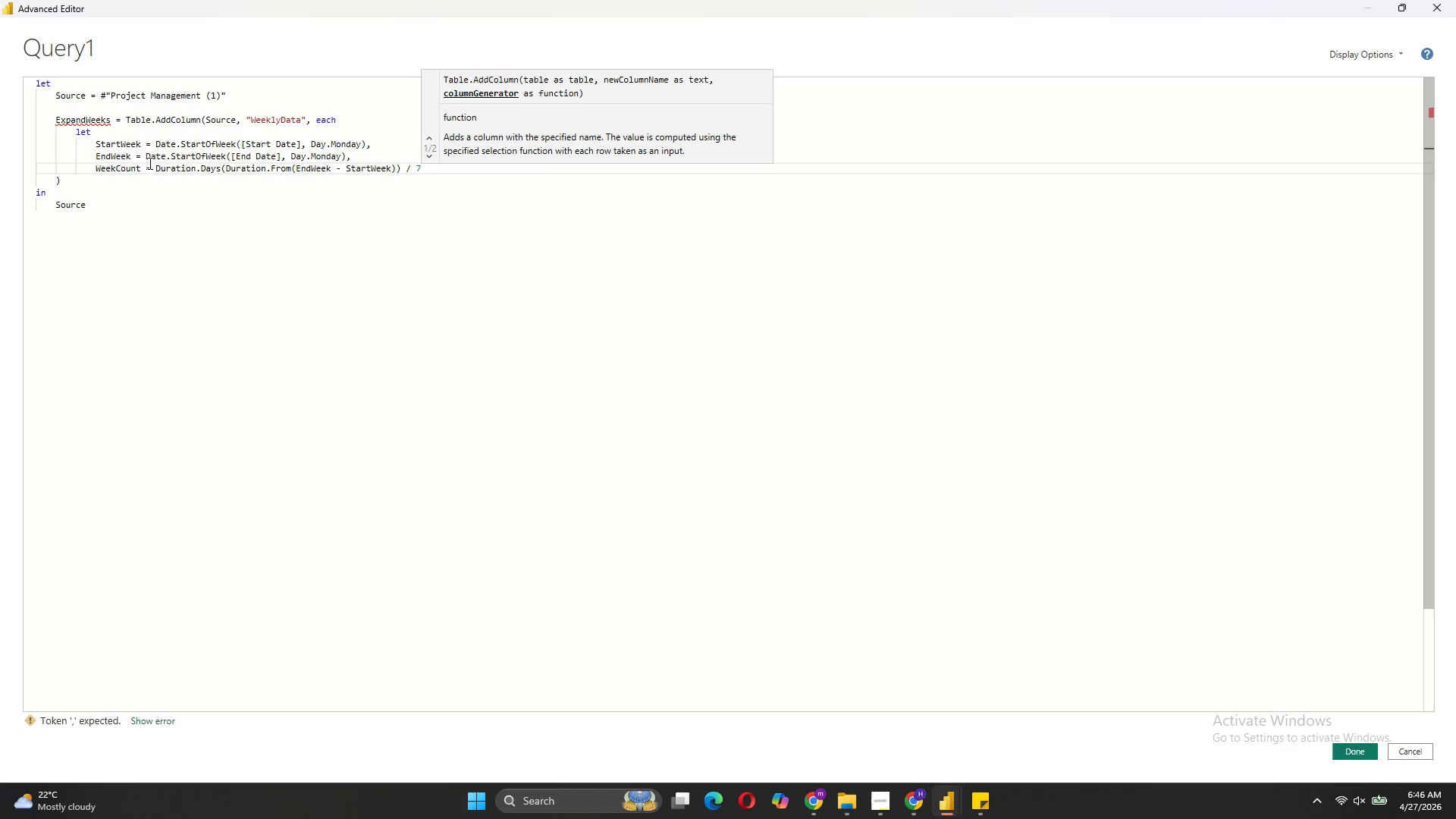 
key(Space)
 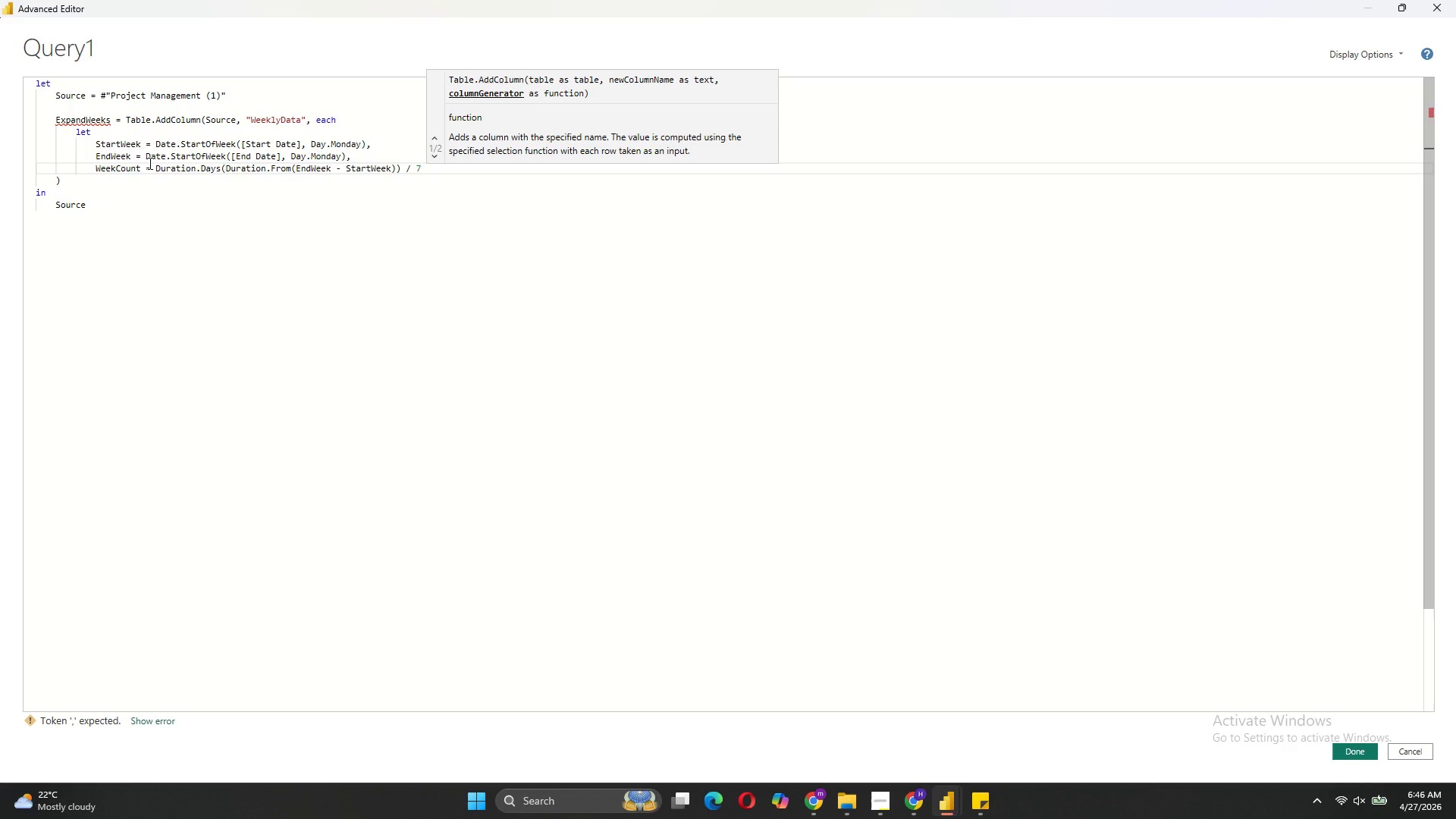 
key(Shift+Equal)
 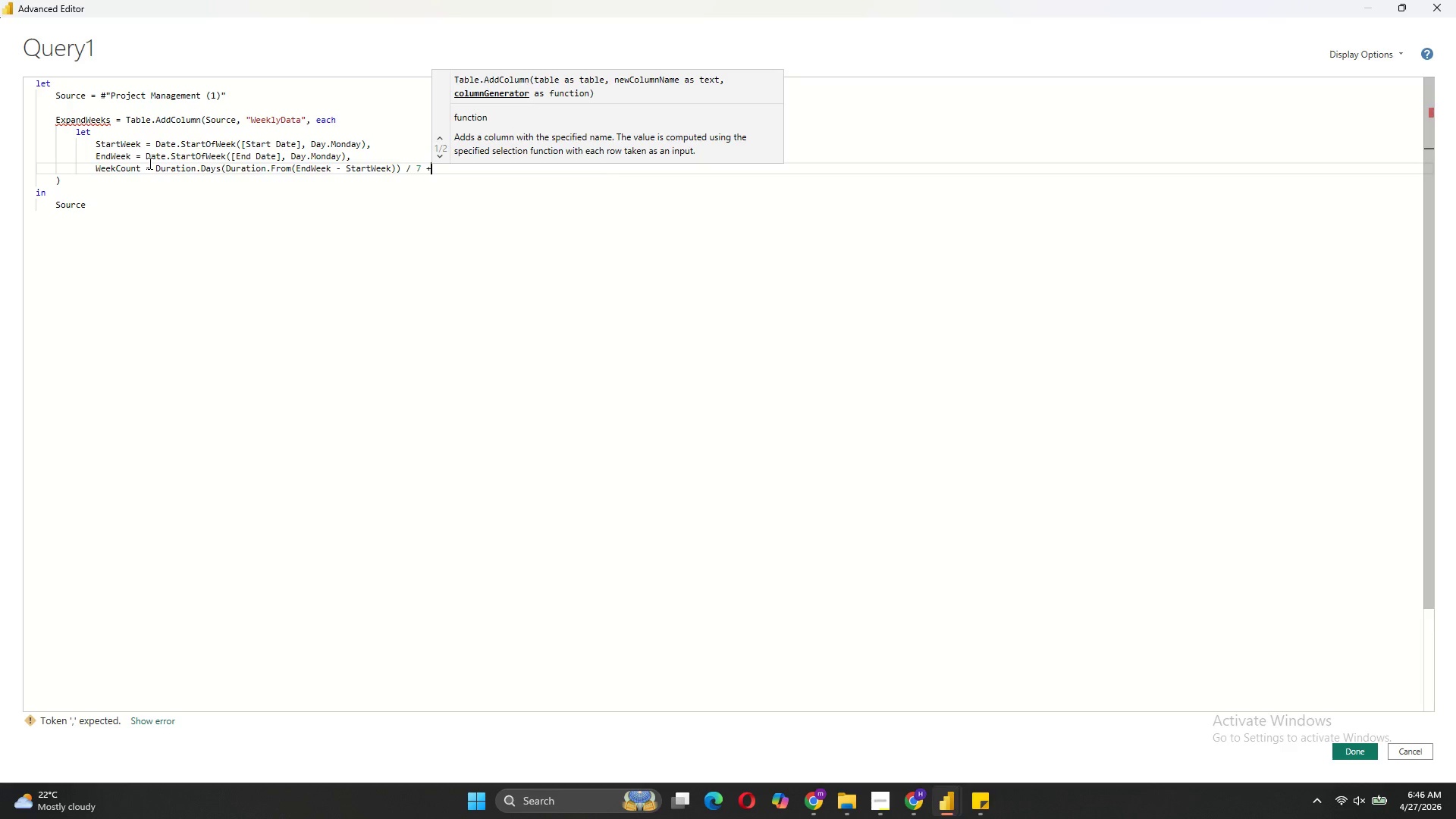 
key(Space)
 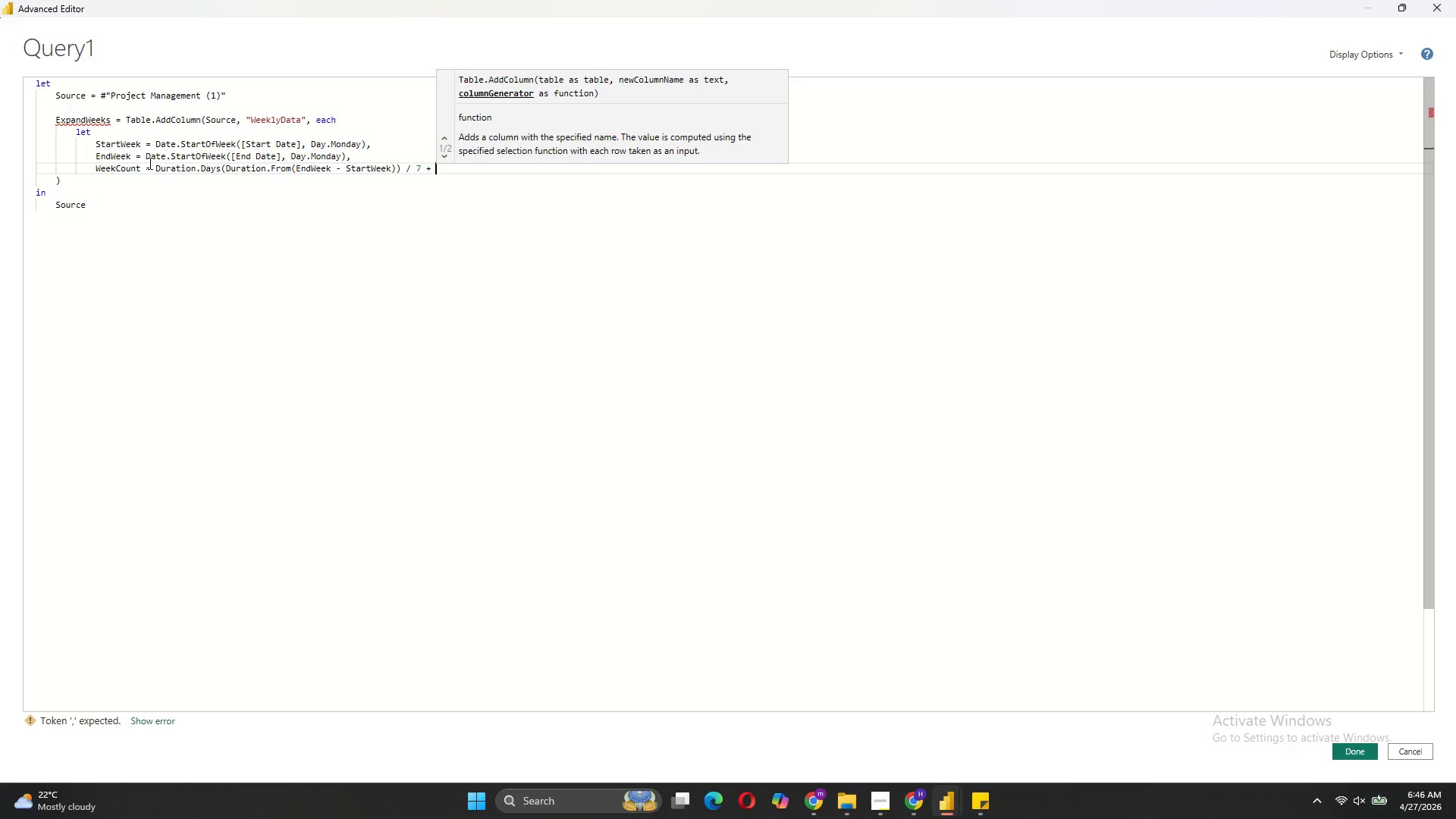 
key(1)
 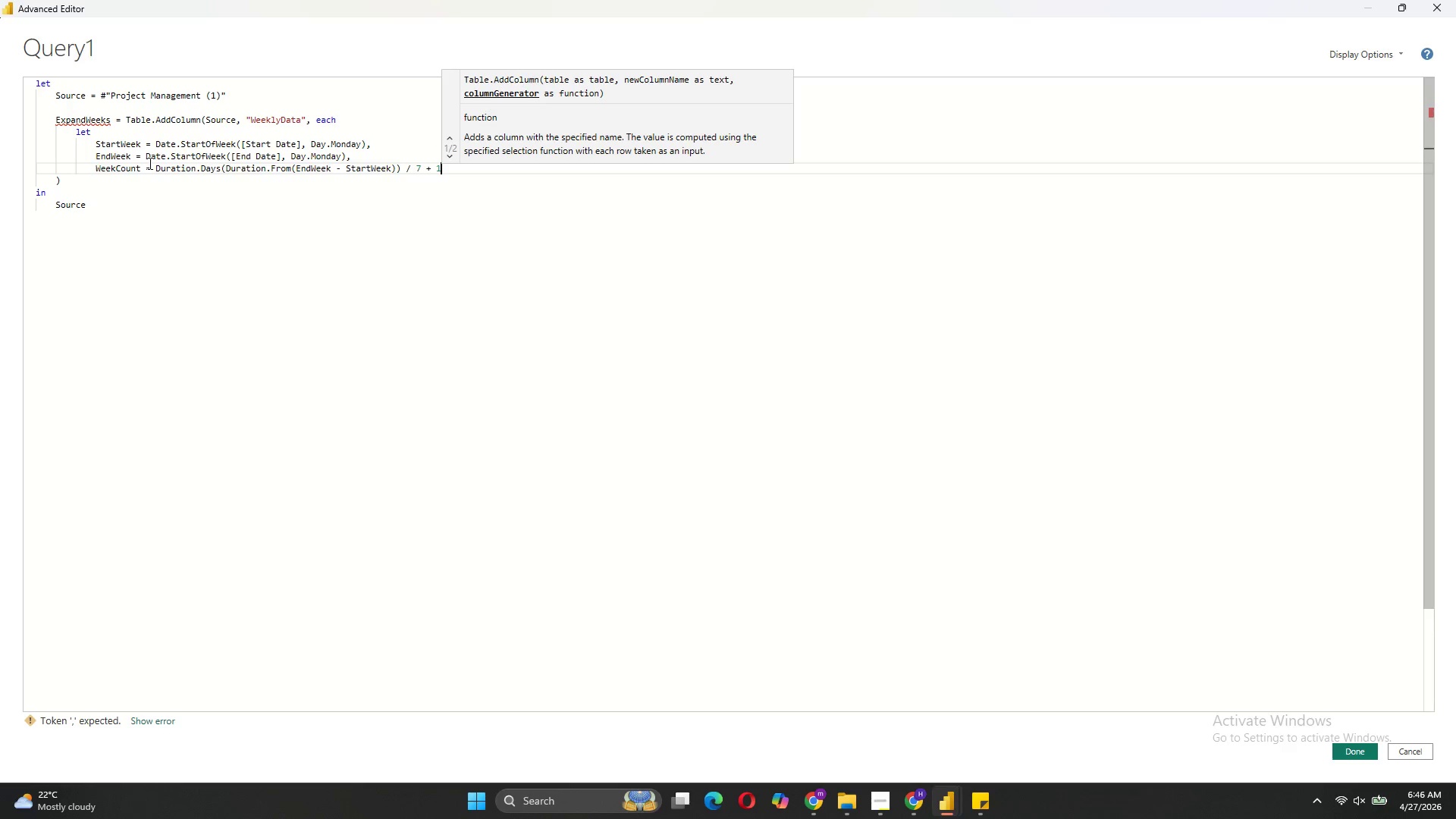 
key(Comma)
 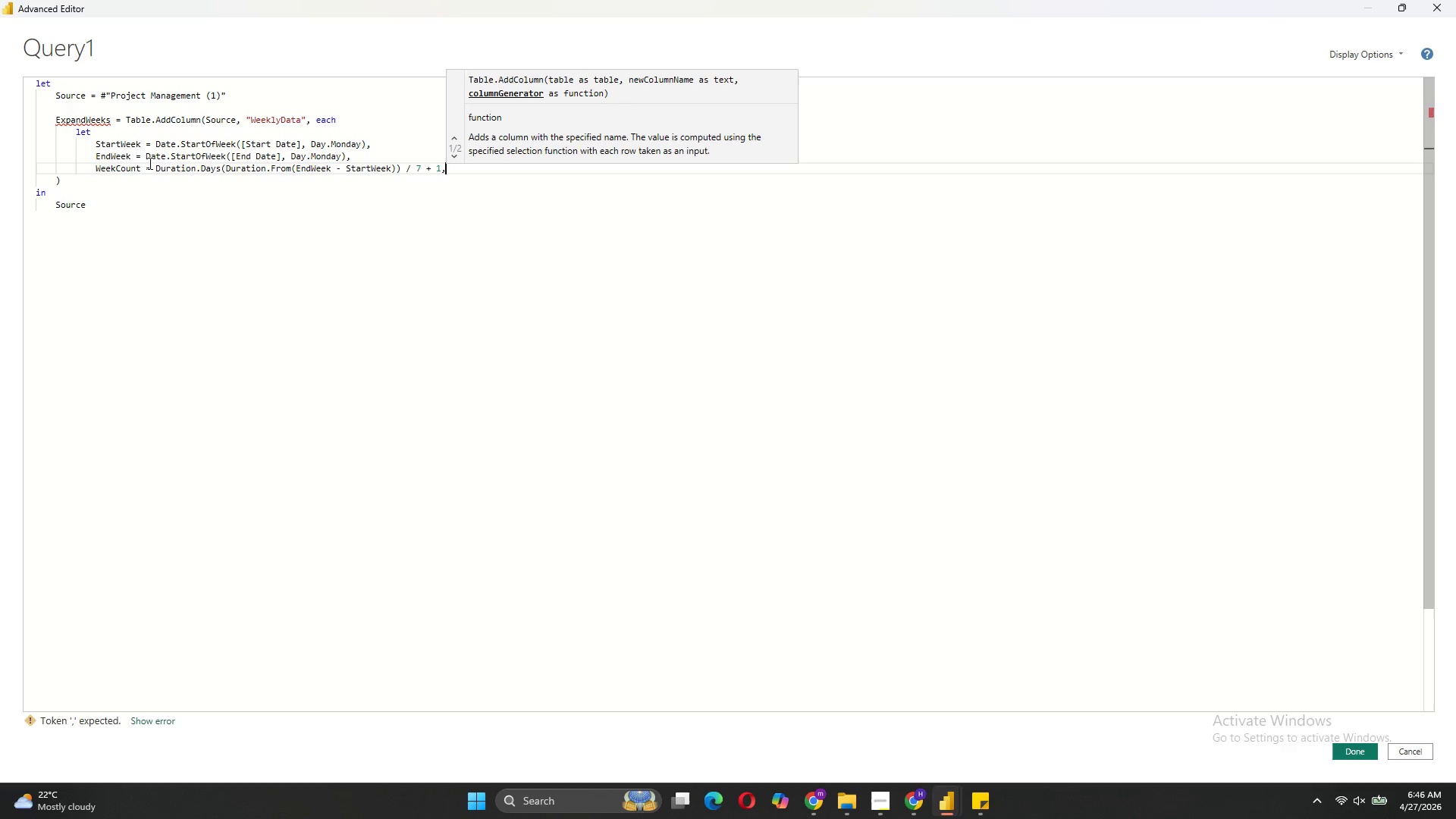 
key(Shift+ShiftRight)
 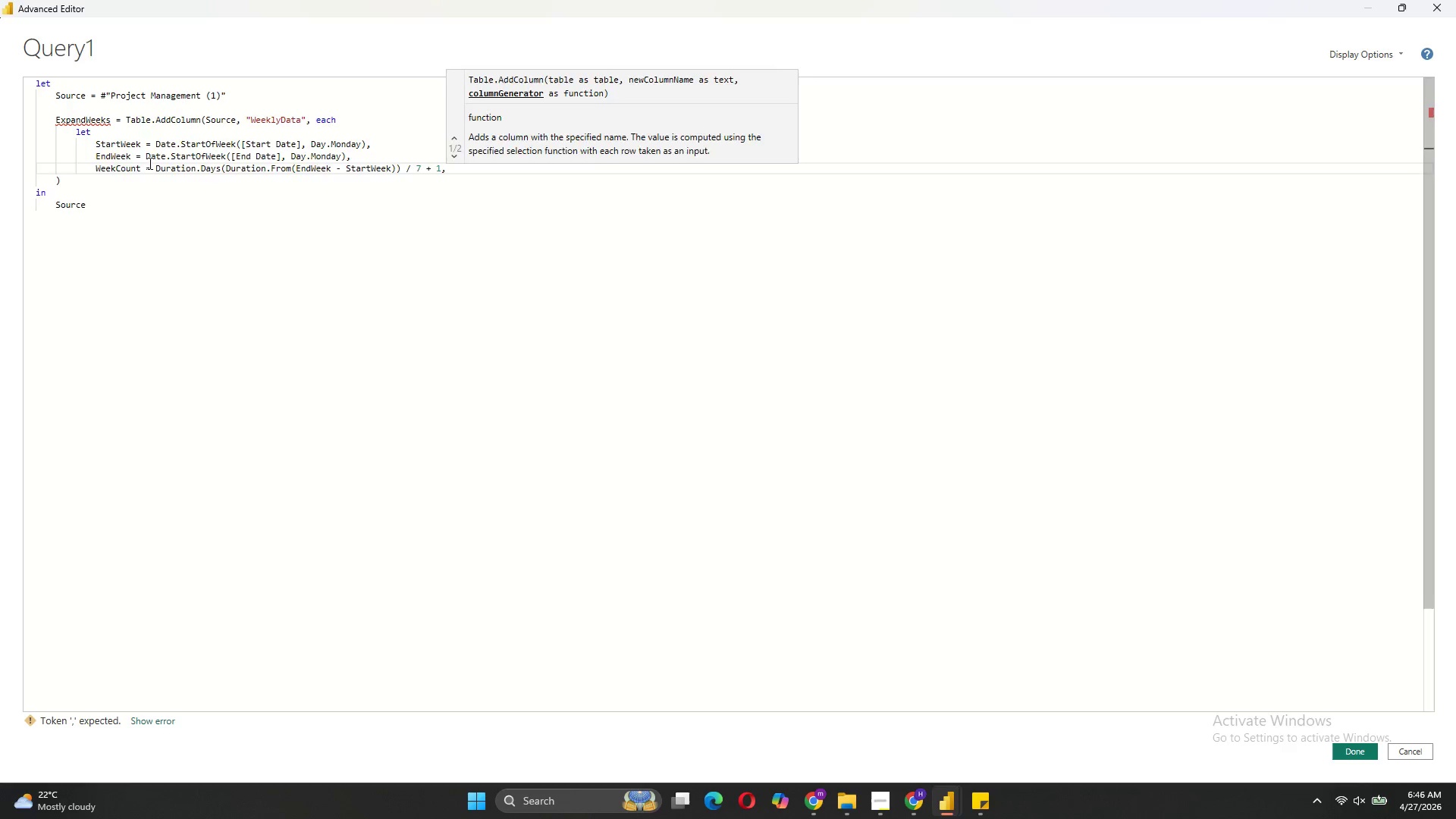 
key(Shift+Enter)
 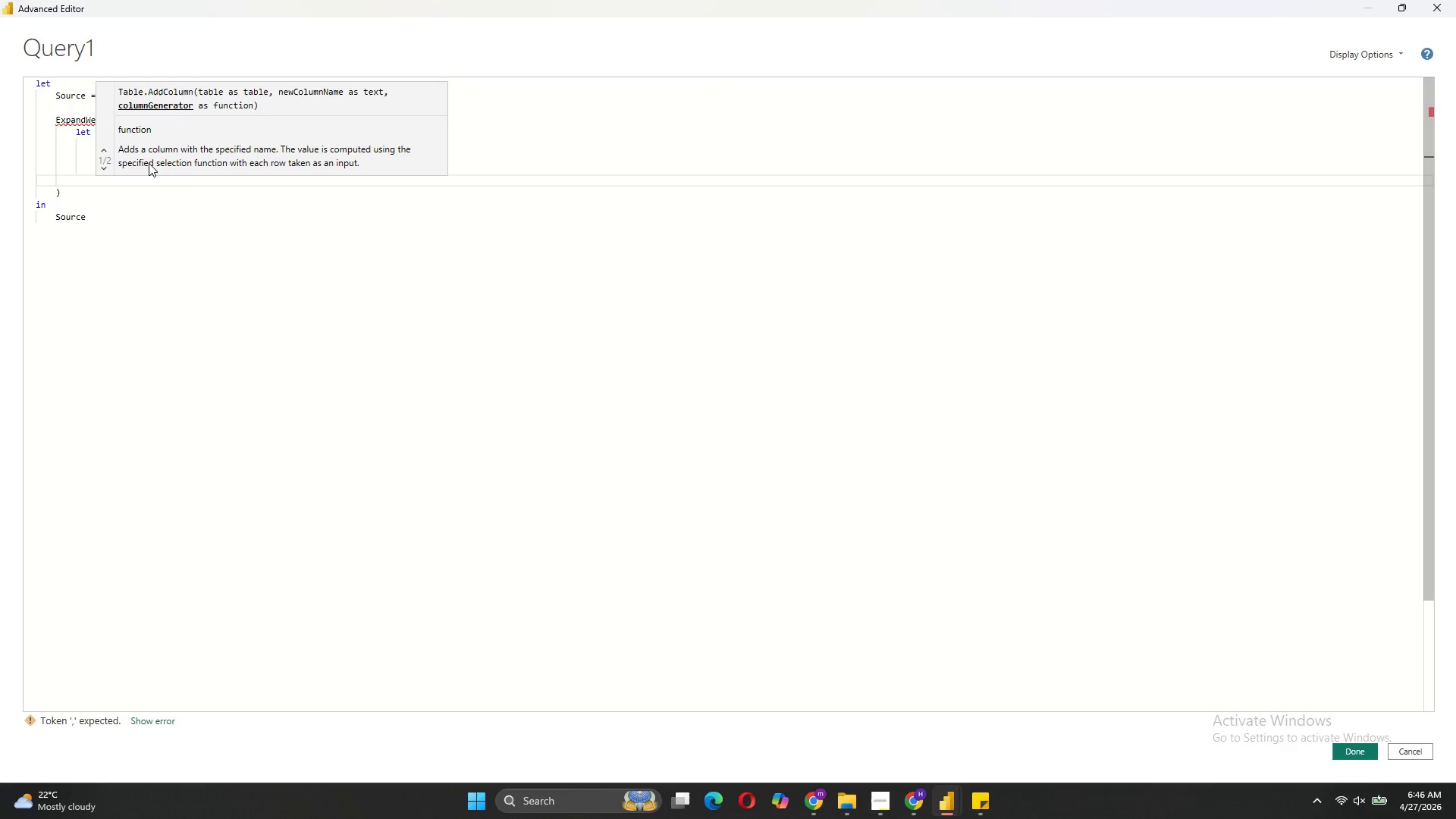 
type(WeekList = List.Dates(StartWeek, WeekCount)
 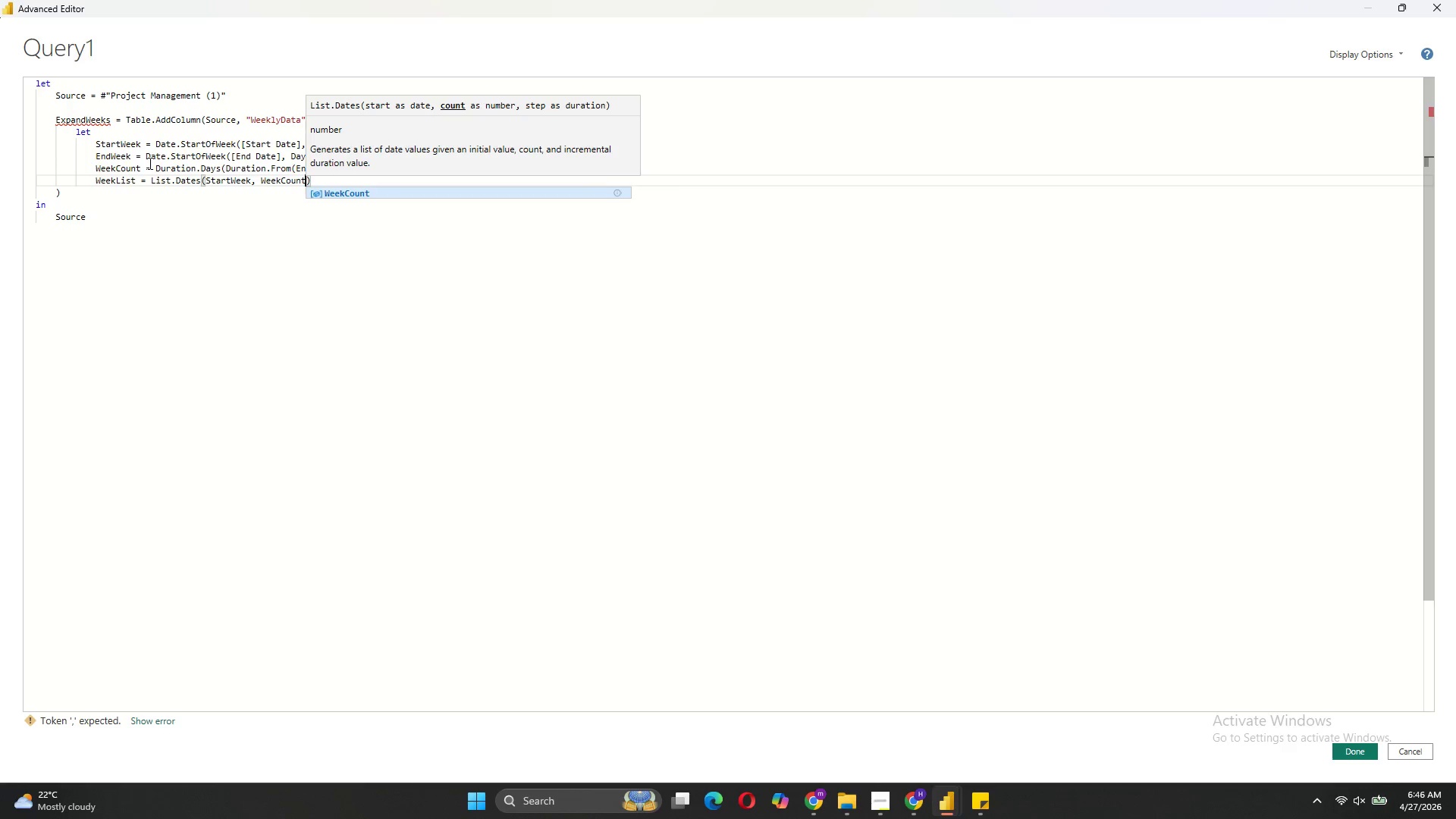 
key(ArrowRight)
 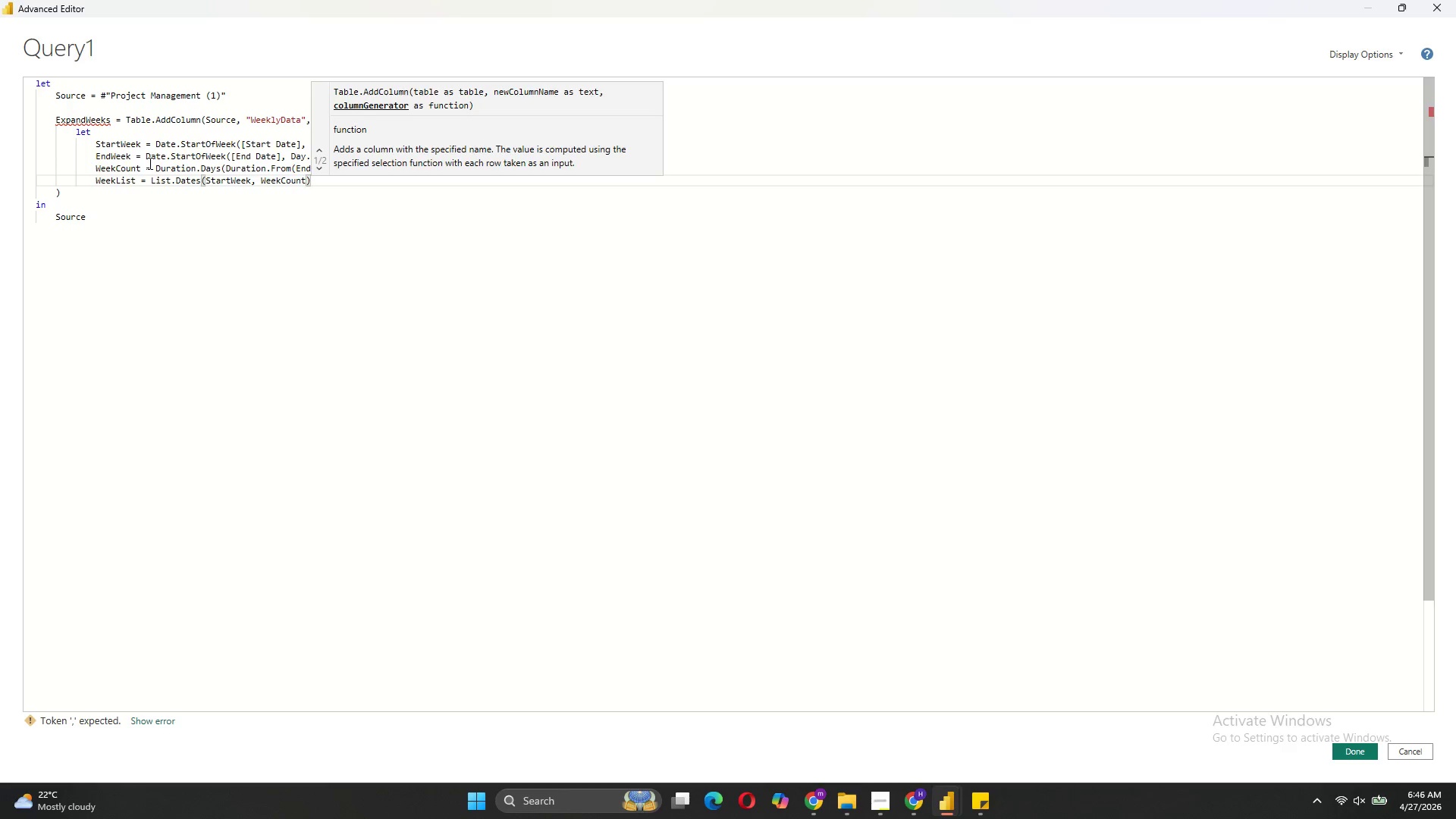 
key(ArrowLeft)
 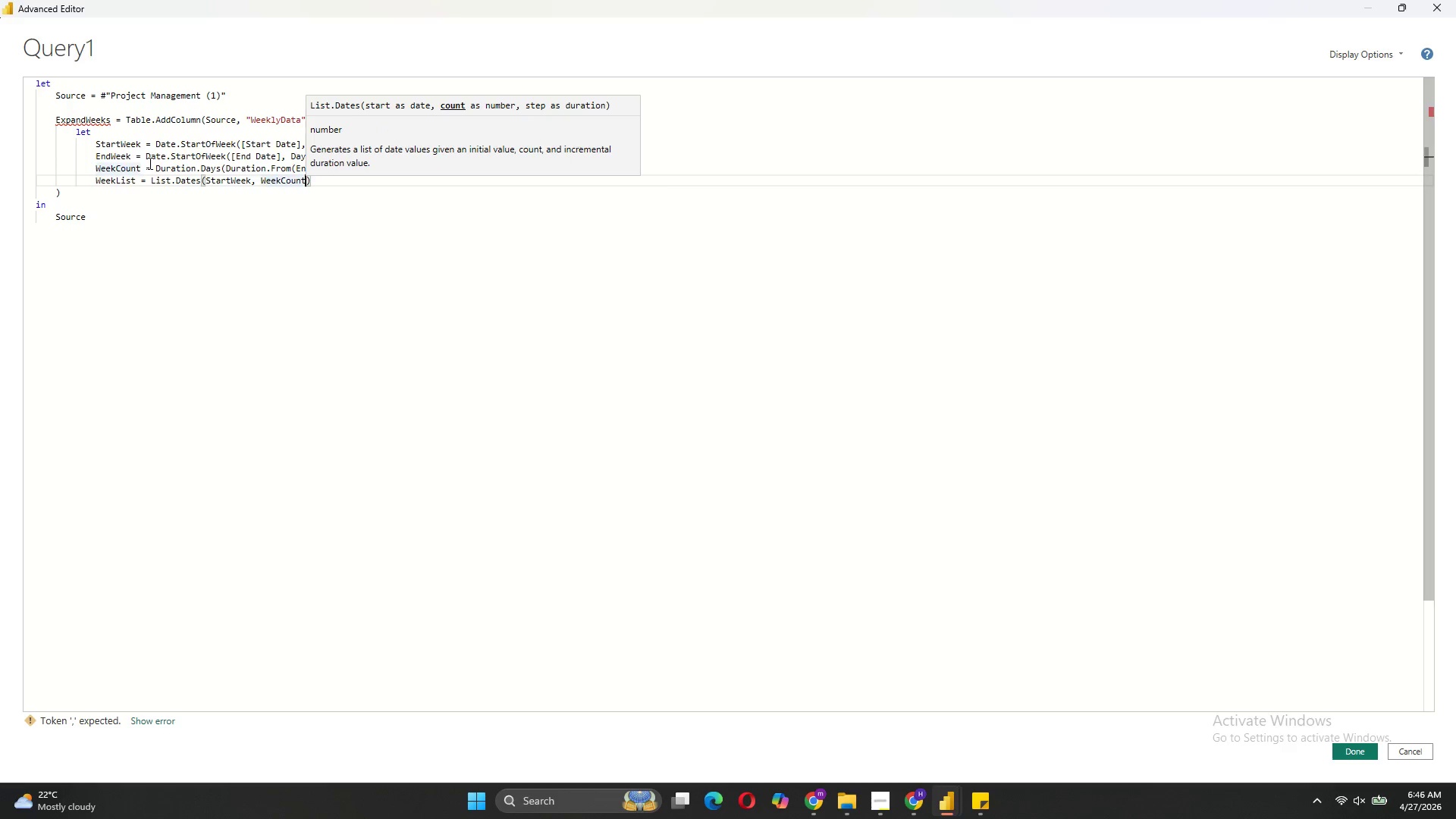 
type(, #duration(7,0,0,0)
 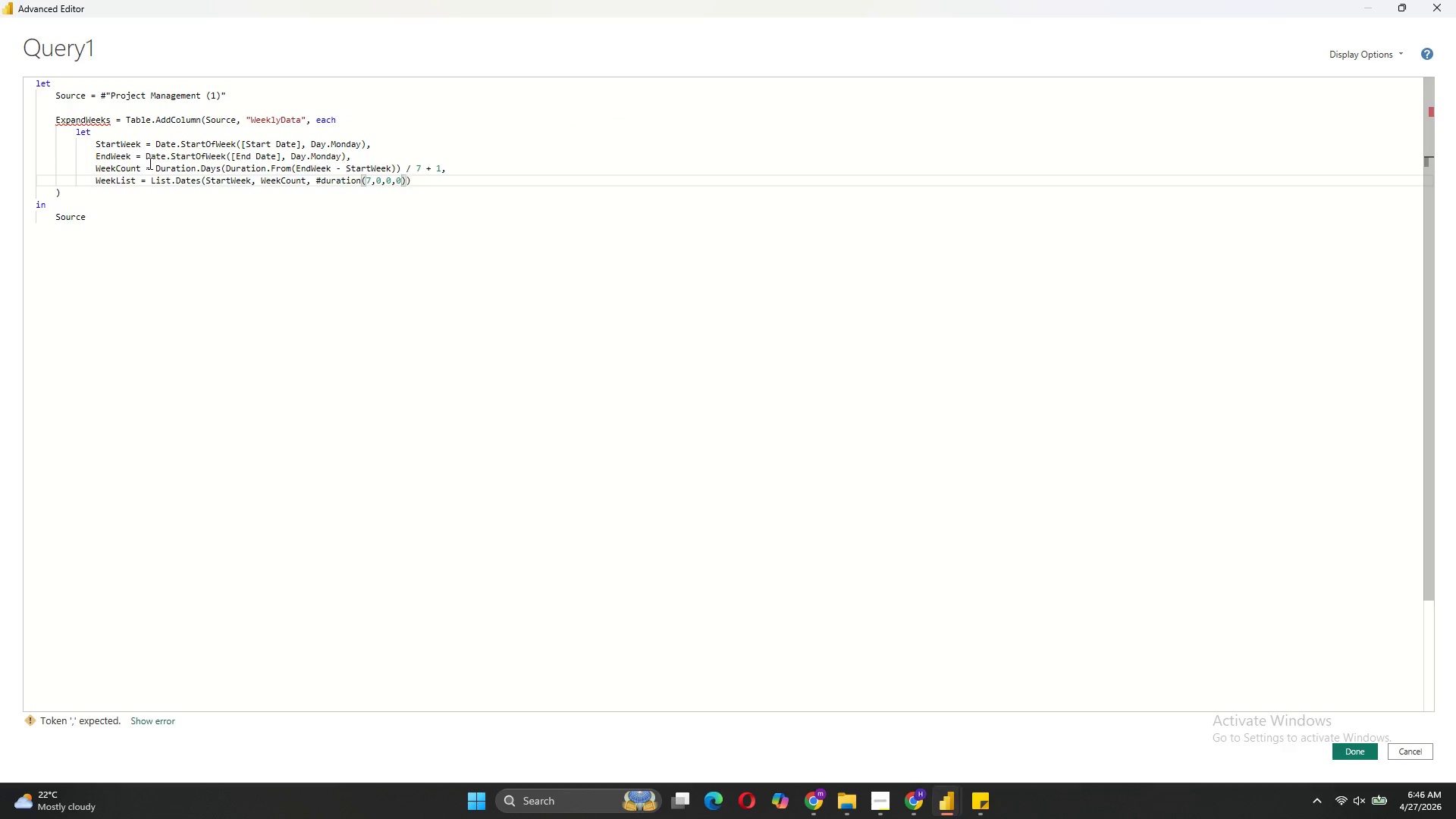 
left_click([416, 177])
 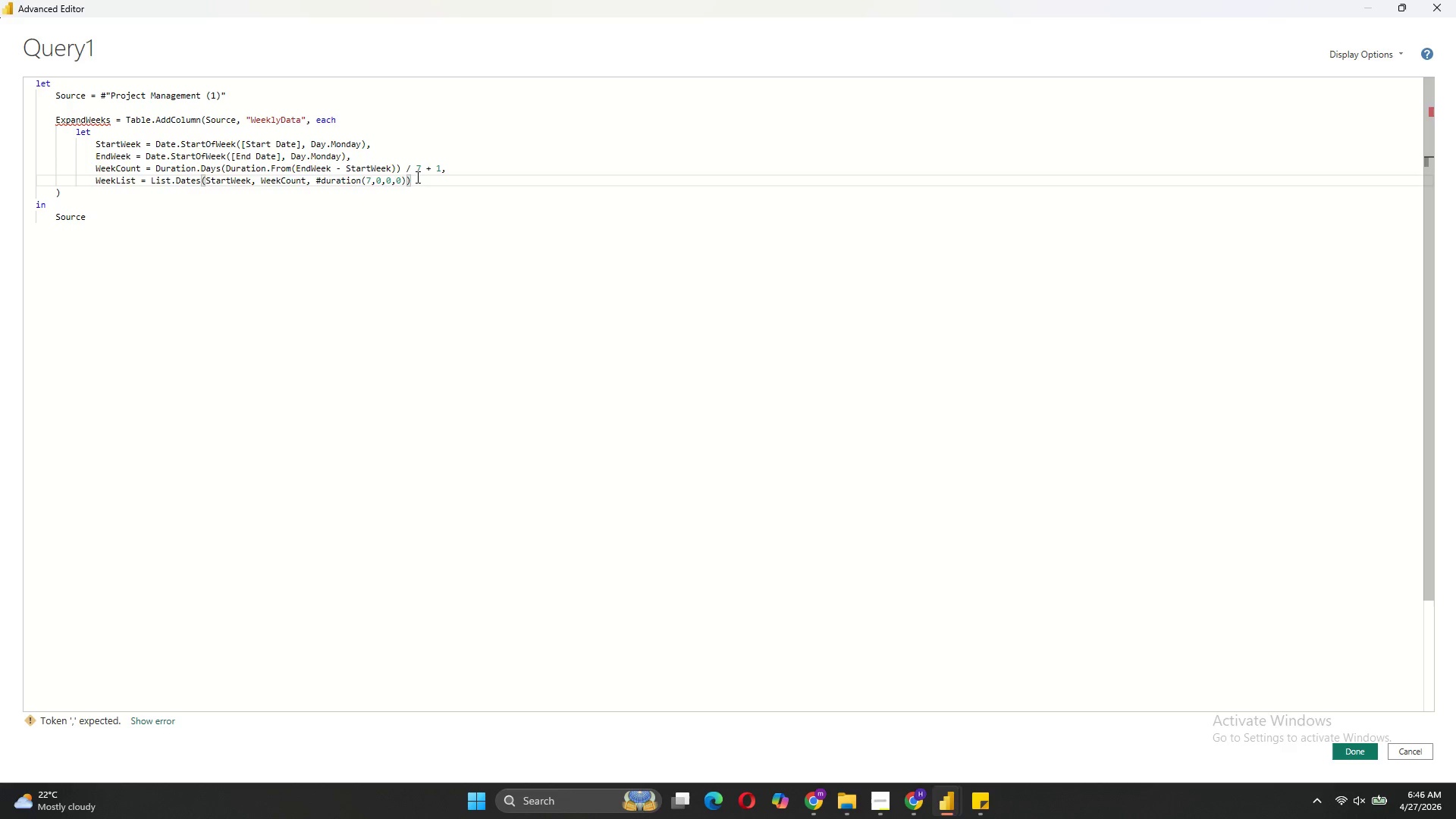 
key(Shift+ShiftRight)
 